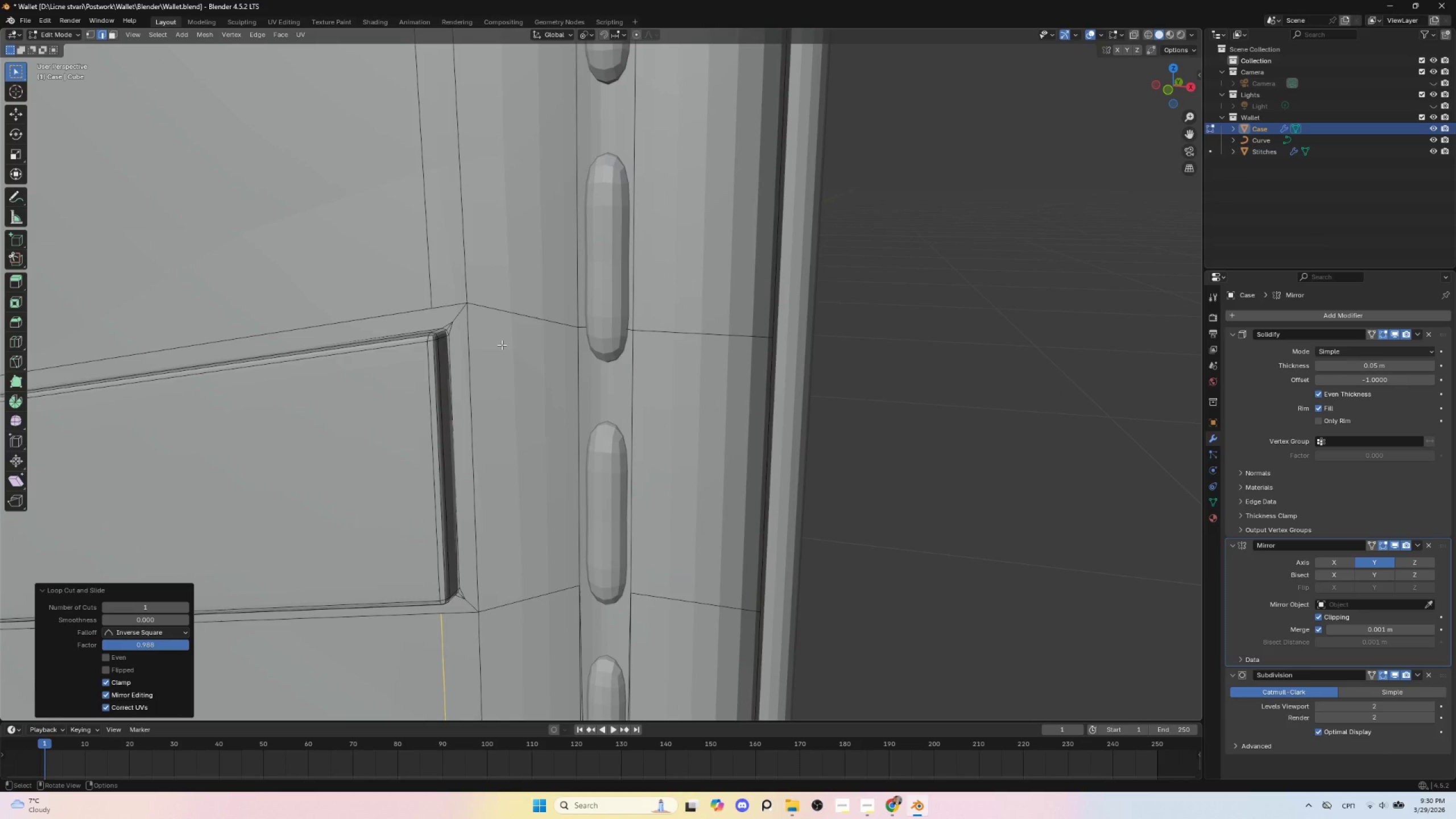 
key(Control+Z)
 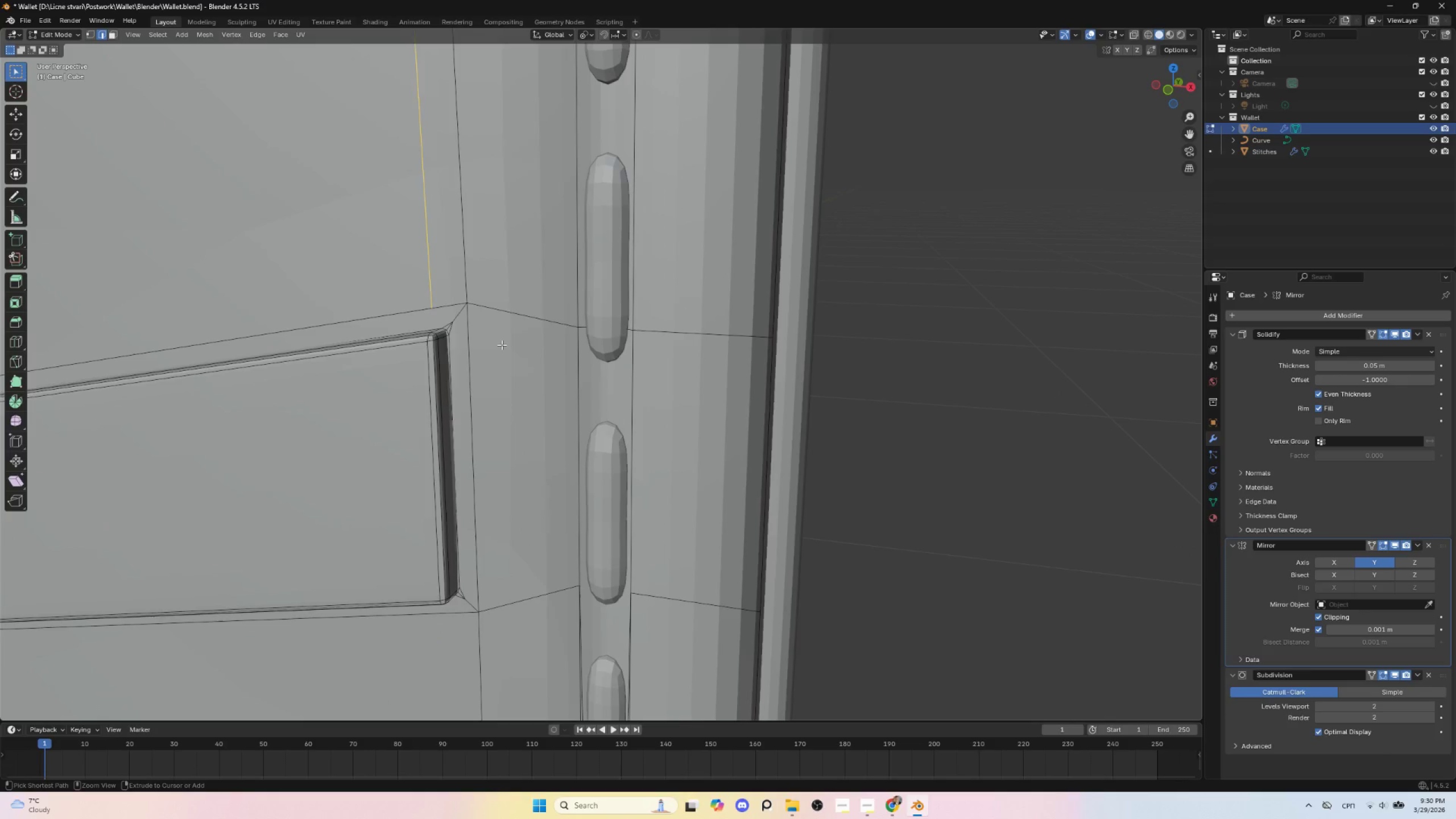 
key(Control+Z)
 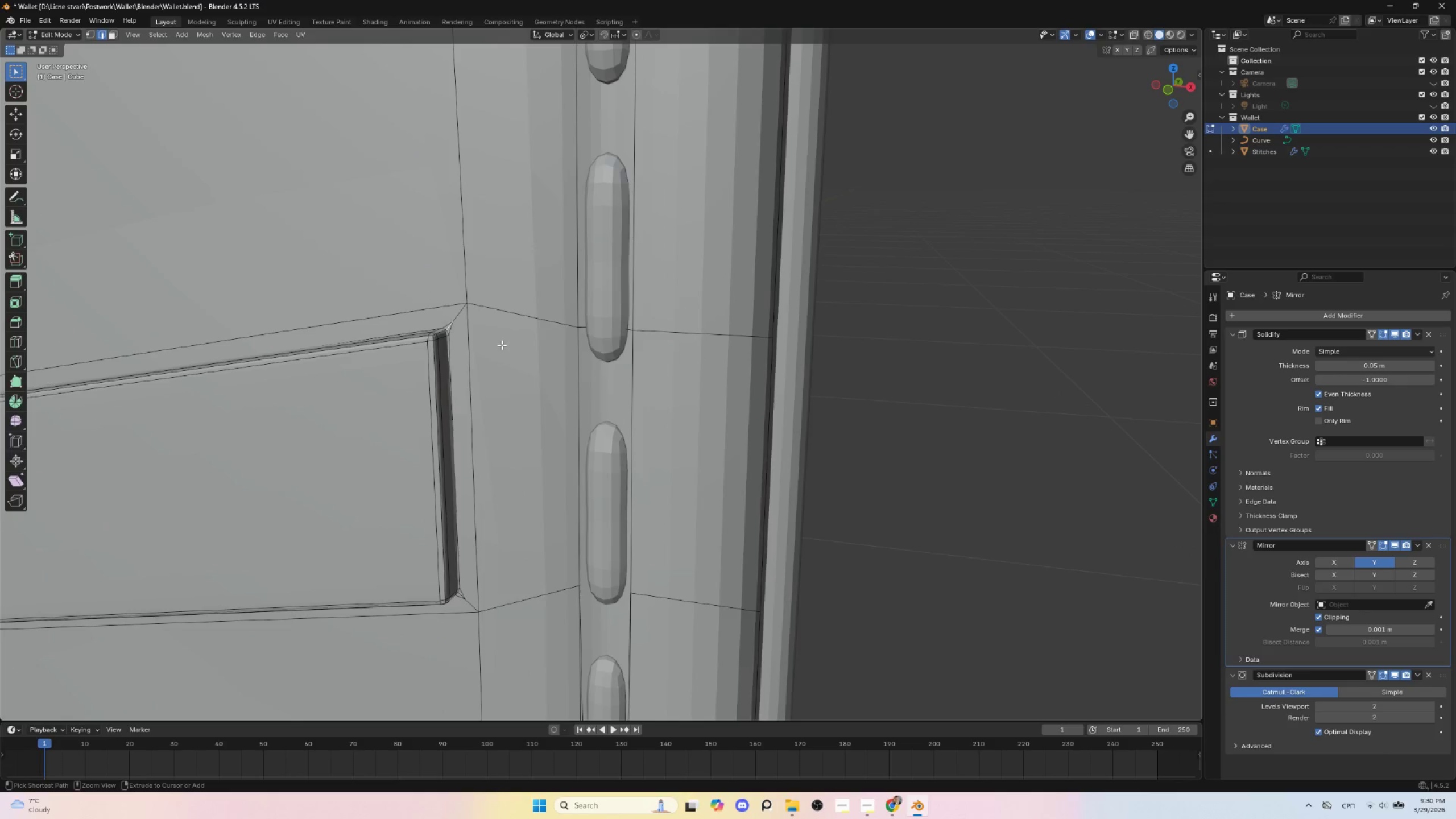 
key(Control+Z)
 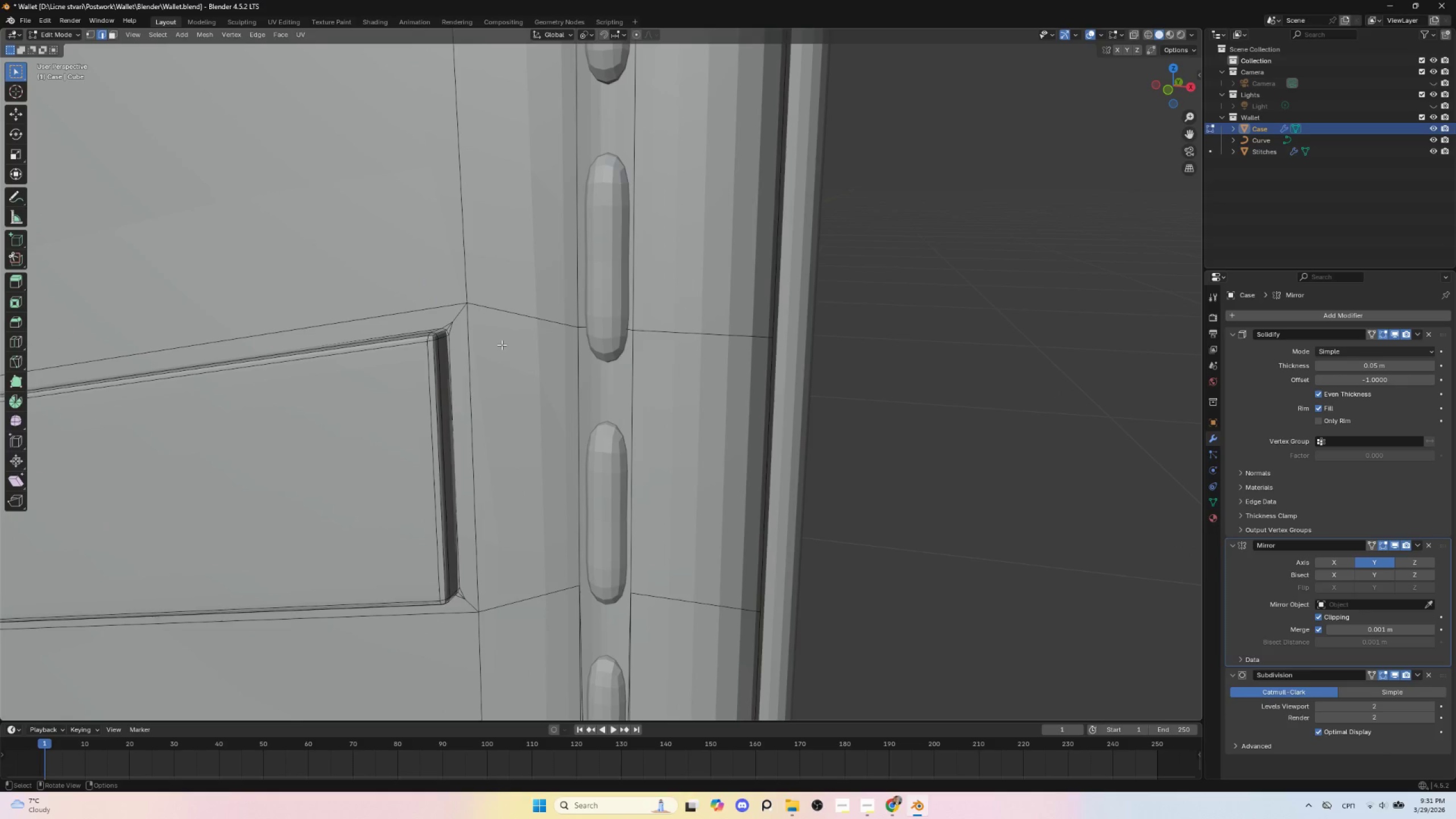 
scroll: coordinate [503, 354], scroll_direction: down, amount: 4.0
 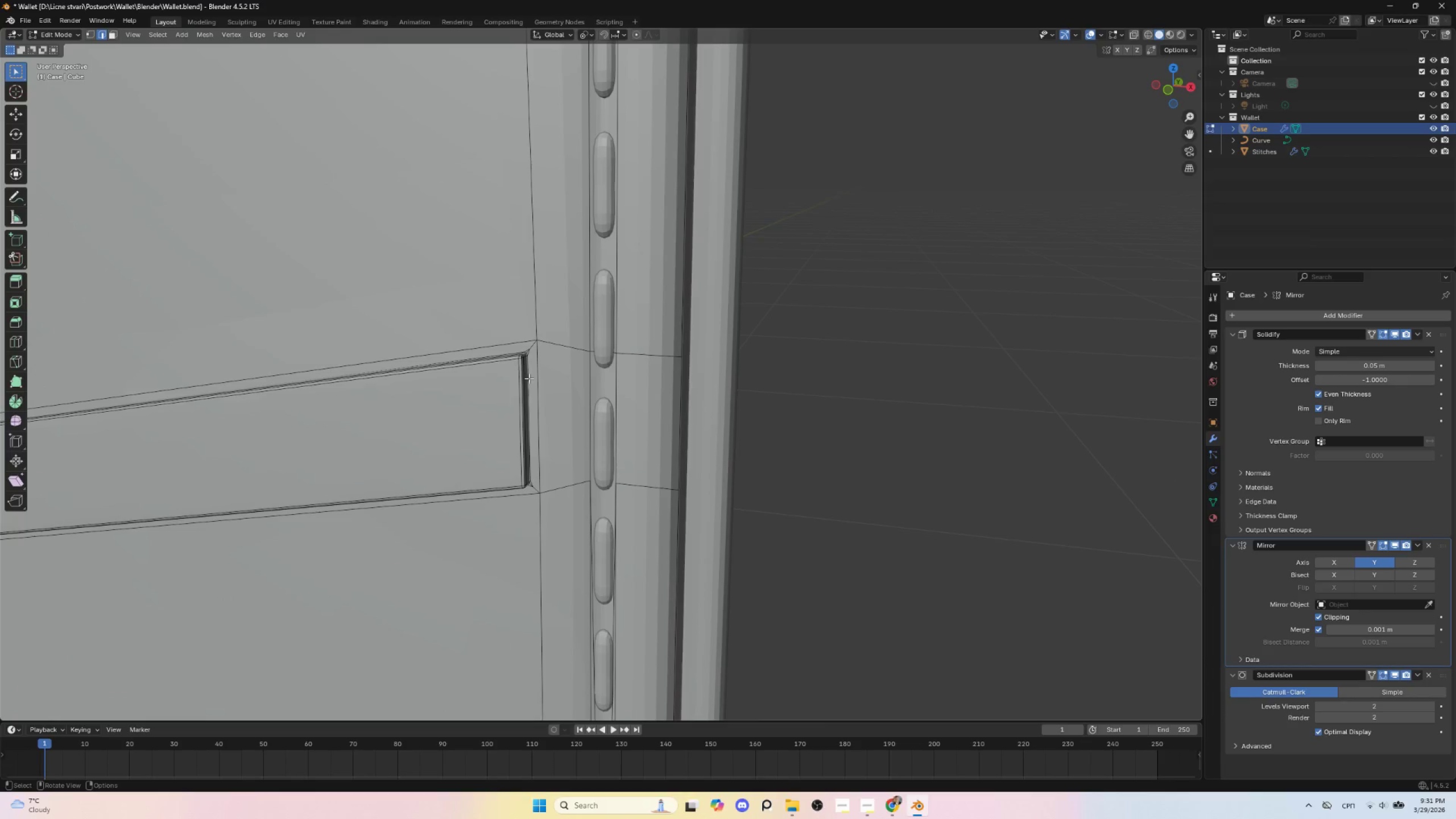 
key(Shift+ShiftLeft)
 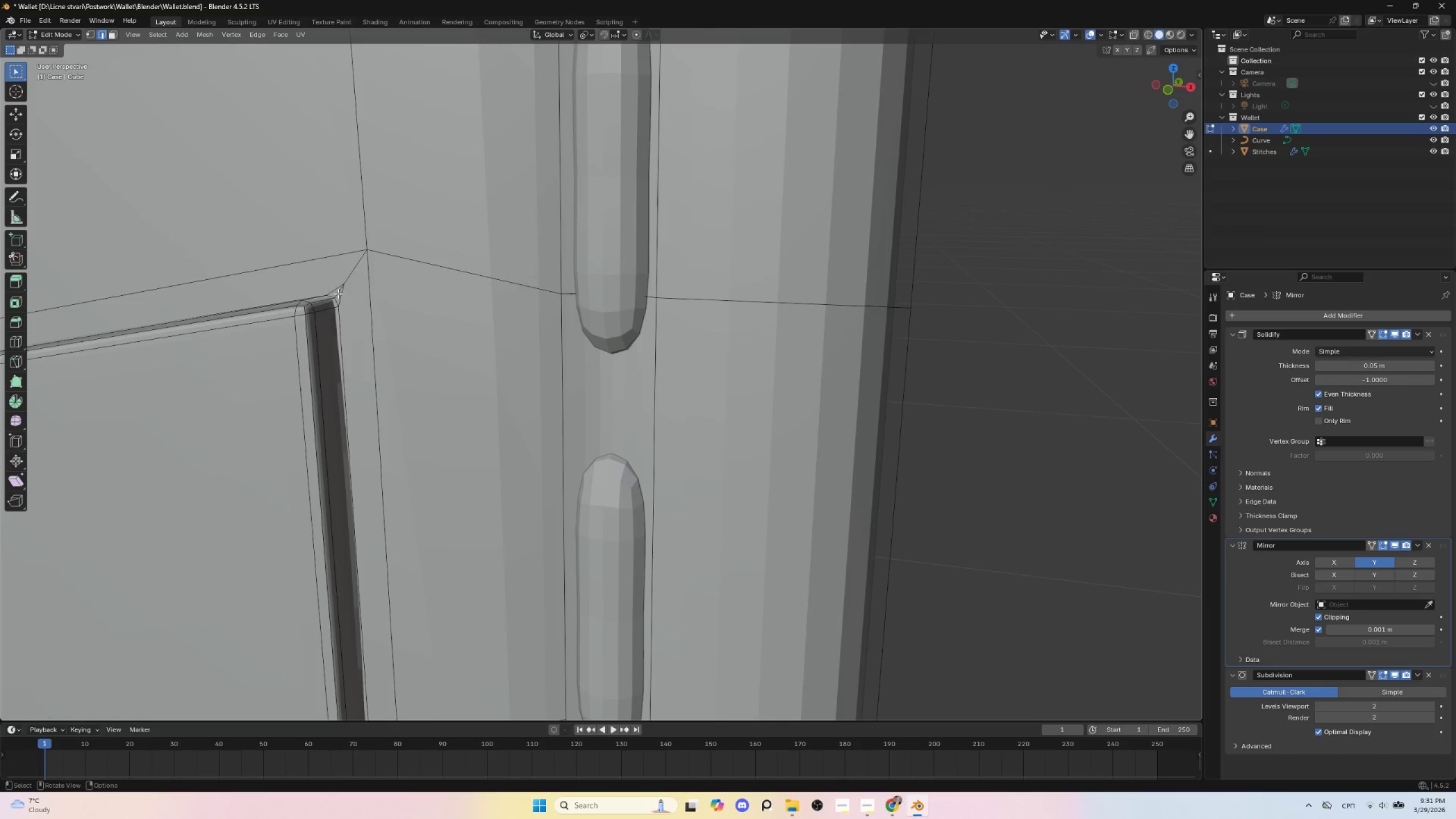 
scroll: coordinate [533, 384], scroll_direction: up, amount: 7.0
 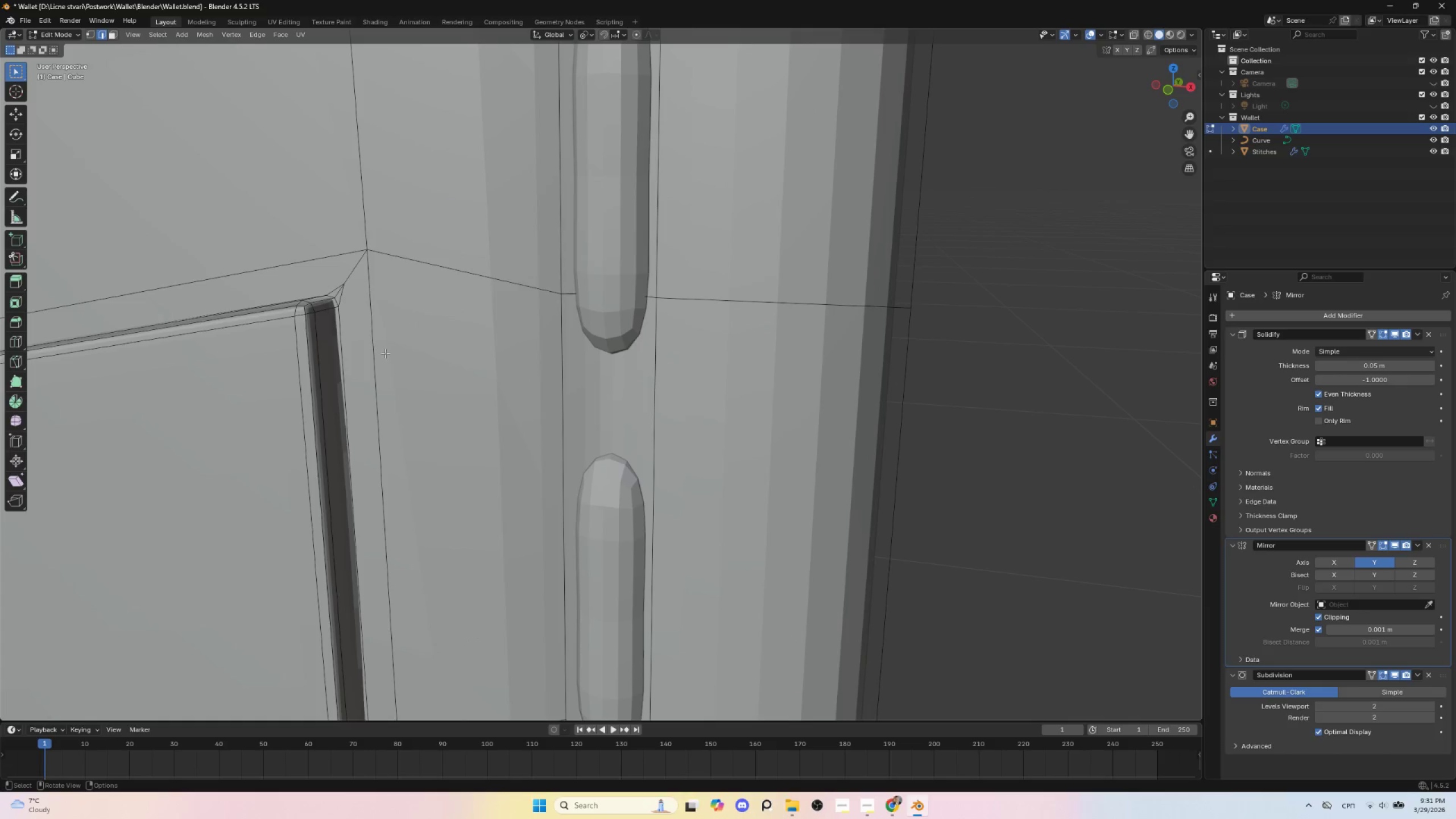 
left_click([338, 293])
 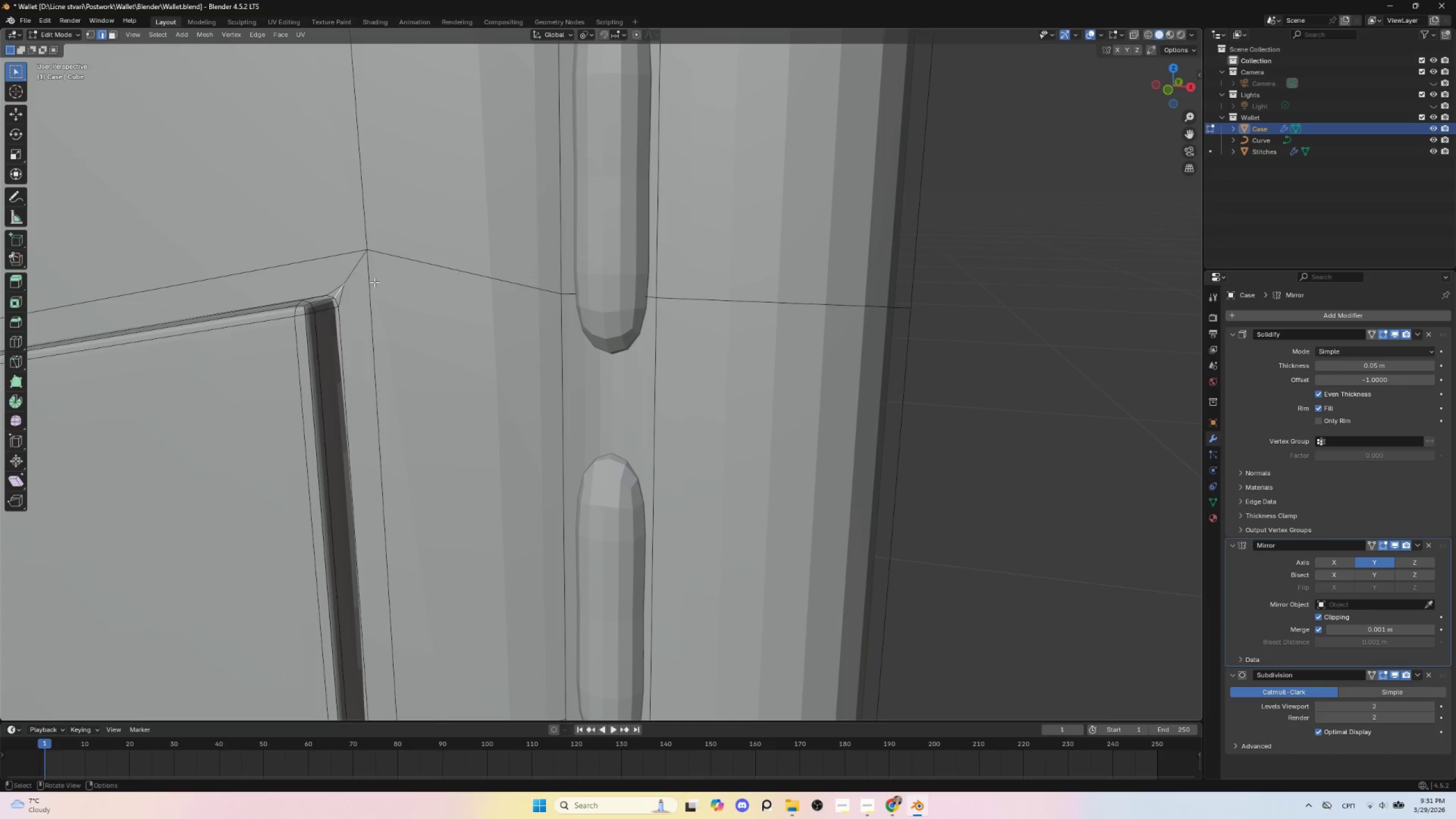 
hold_key(key=ShiftLeft, duration=0.8)
 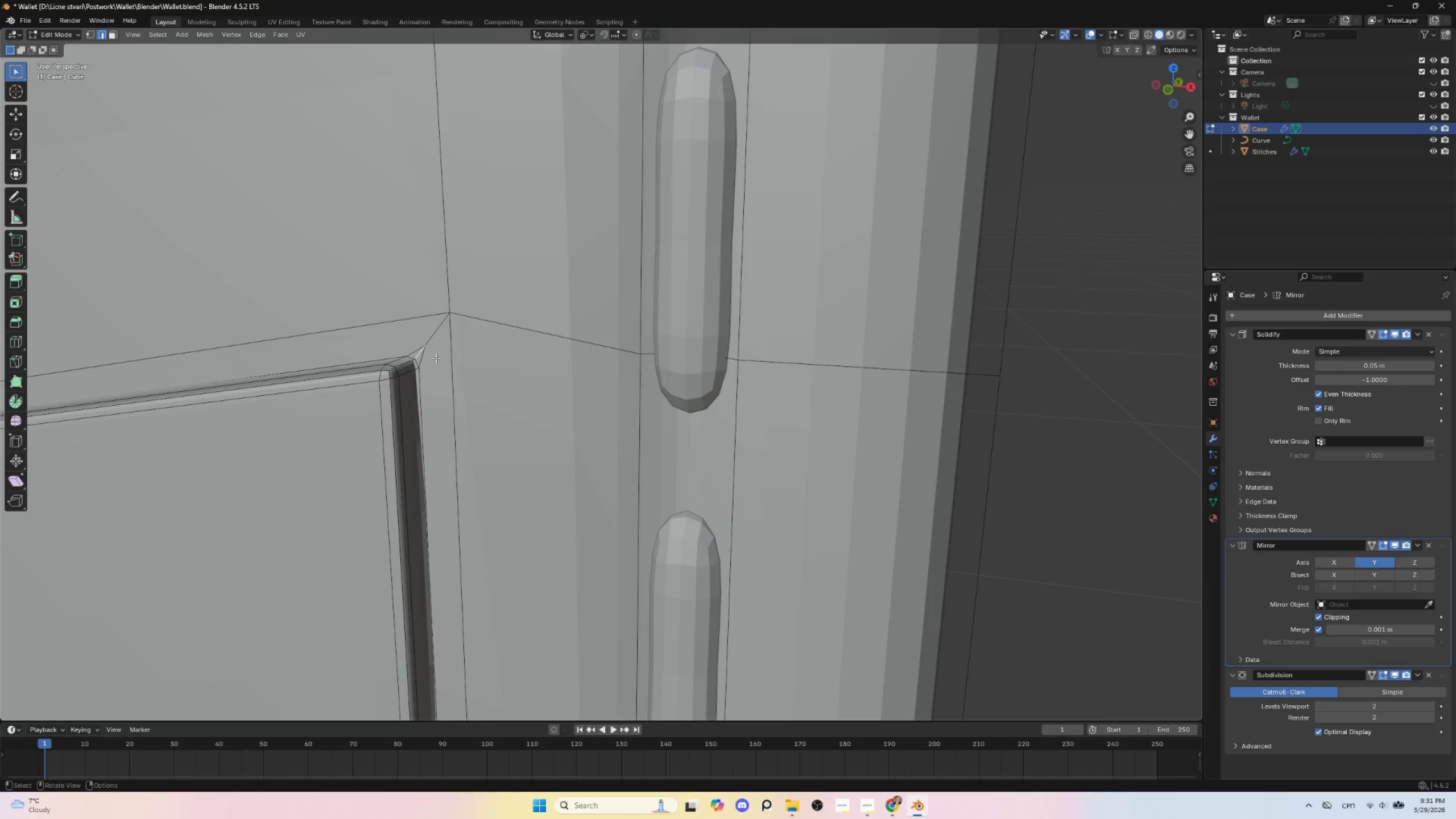 
hold_key(key=ShiftLeft, duration=19.2)
left_click([92, 34])
 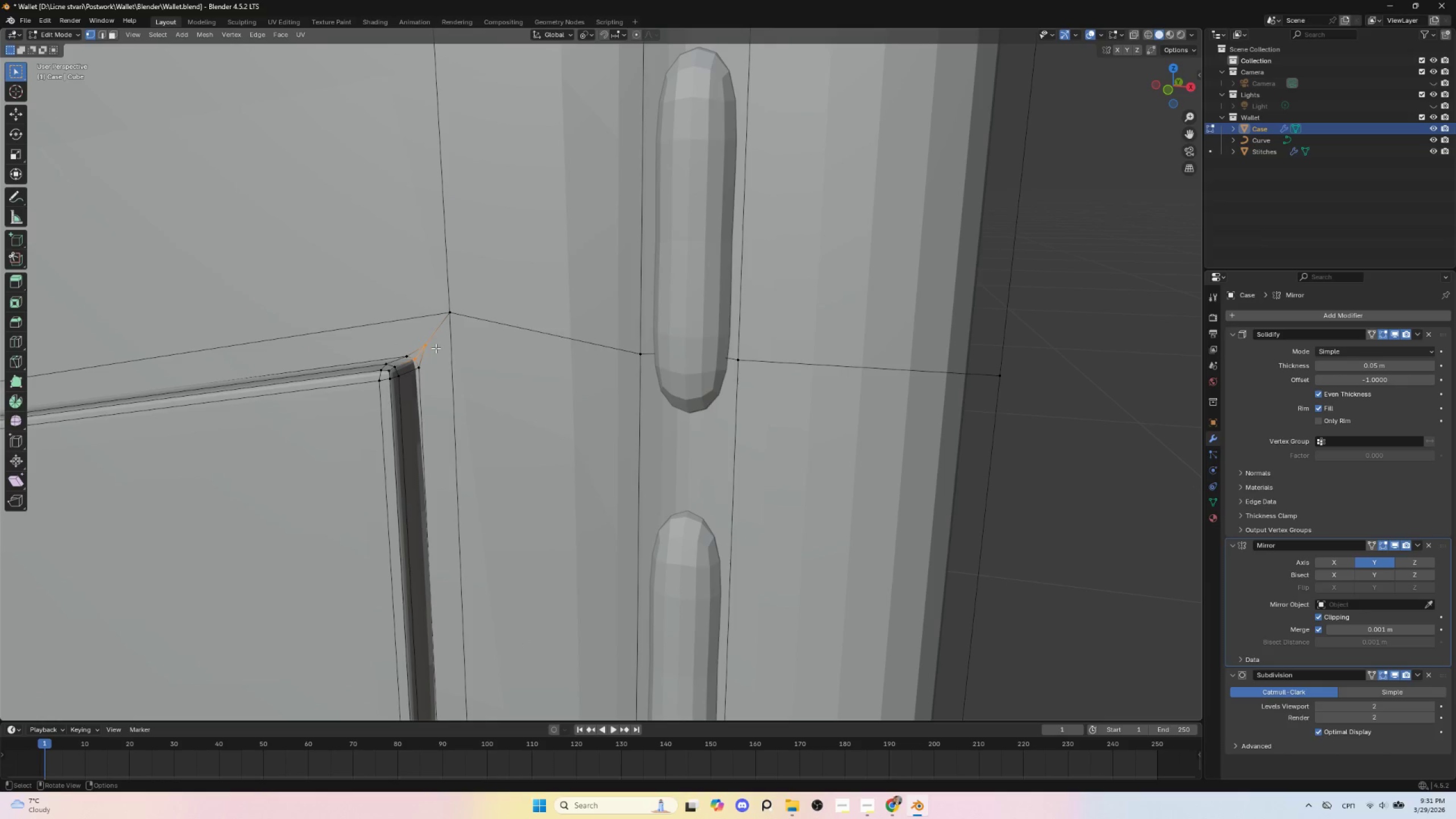 
left_click([429, 345])
 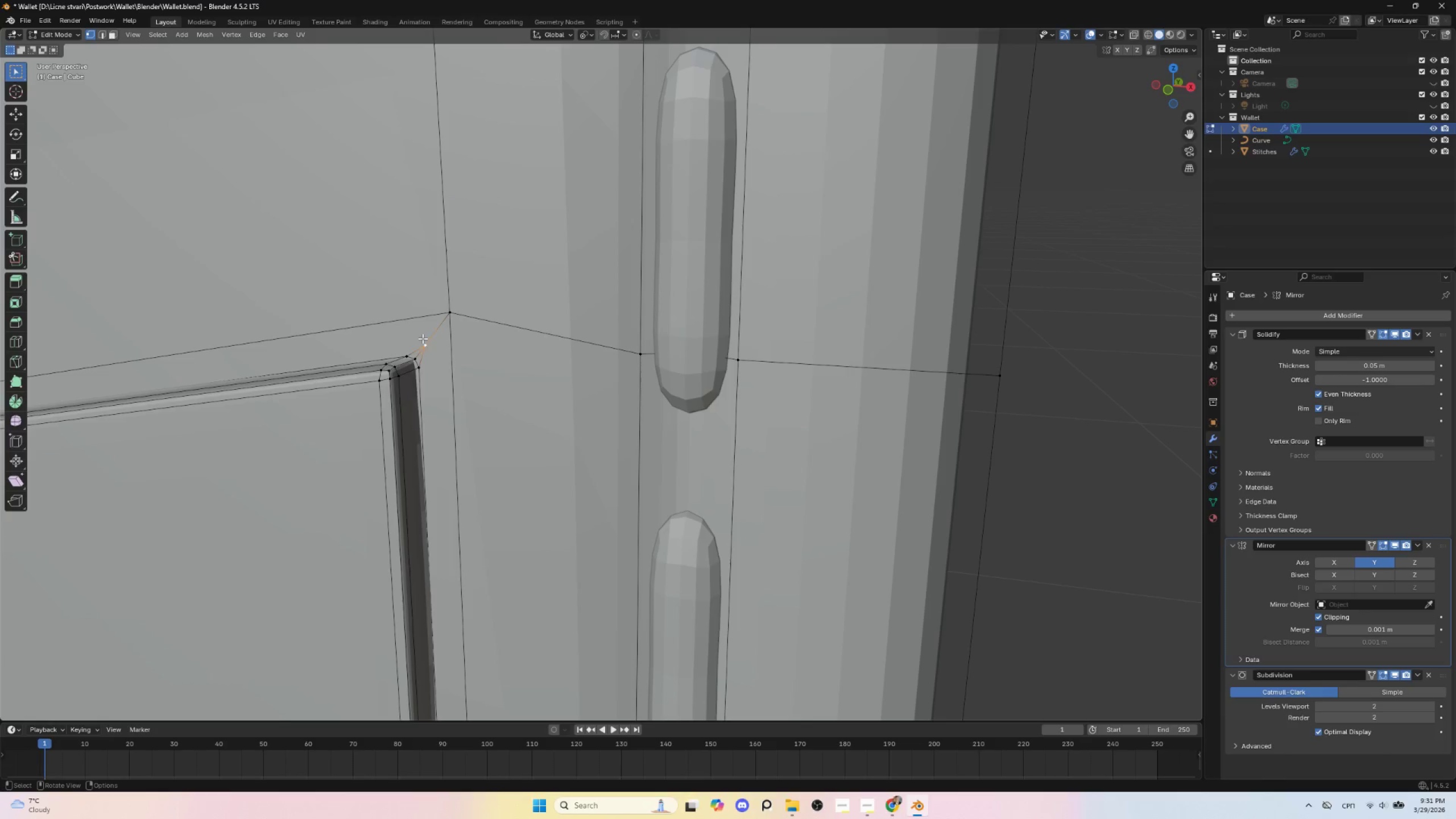 
key(K)
 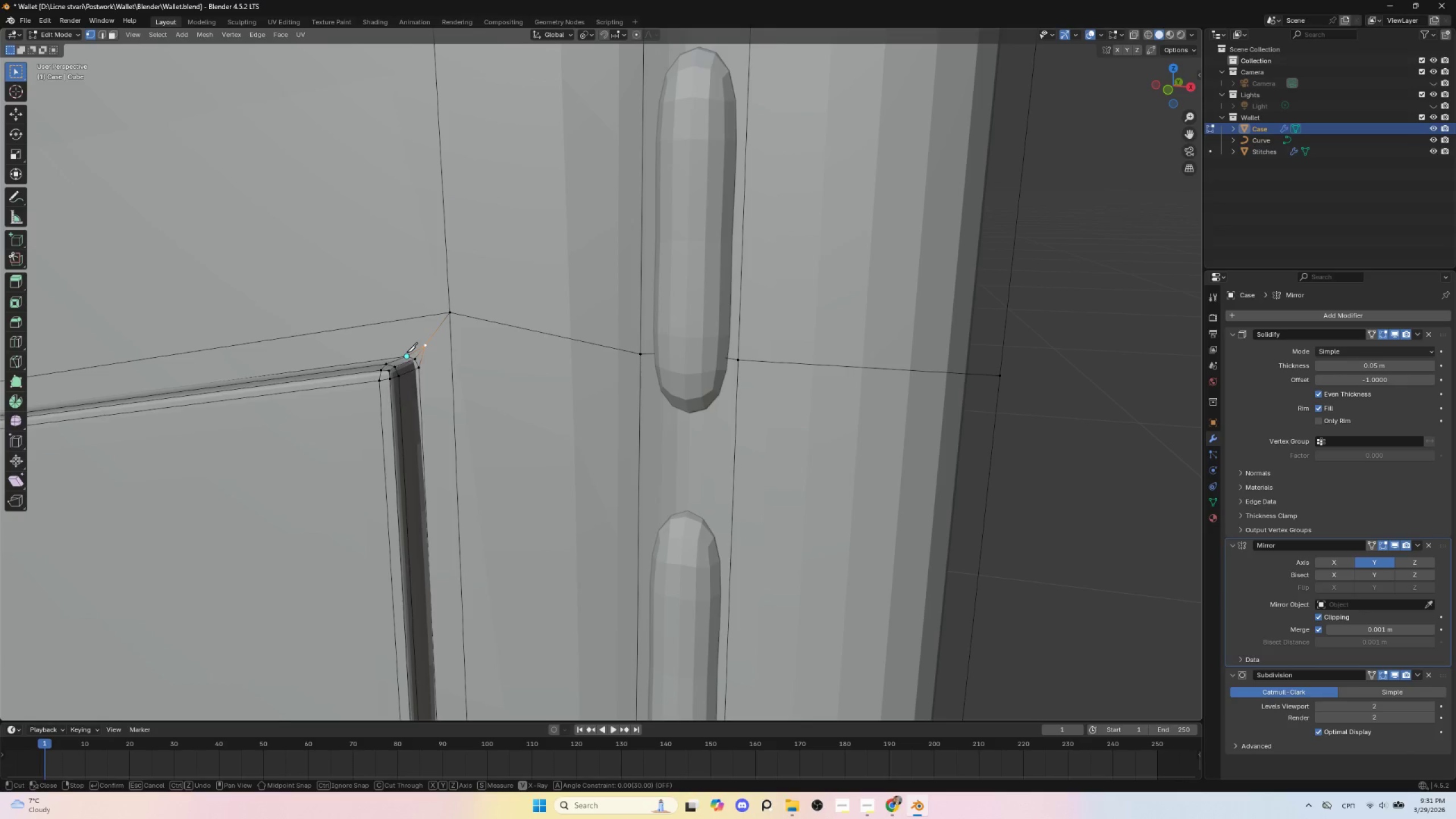 
left_click([407, 352])
 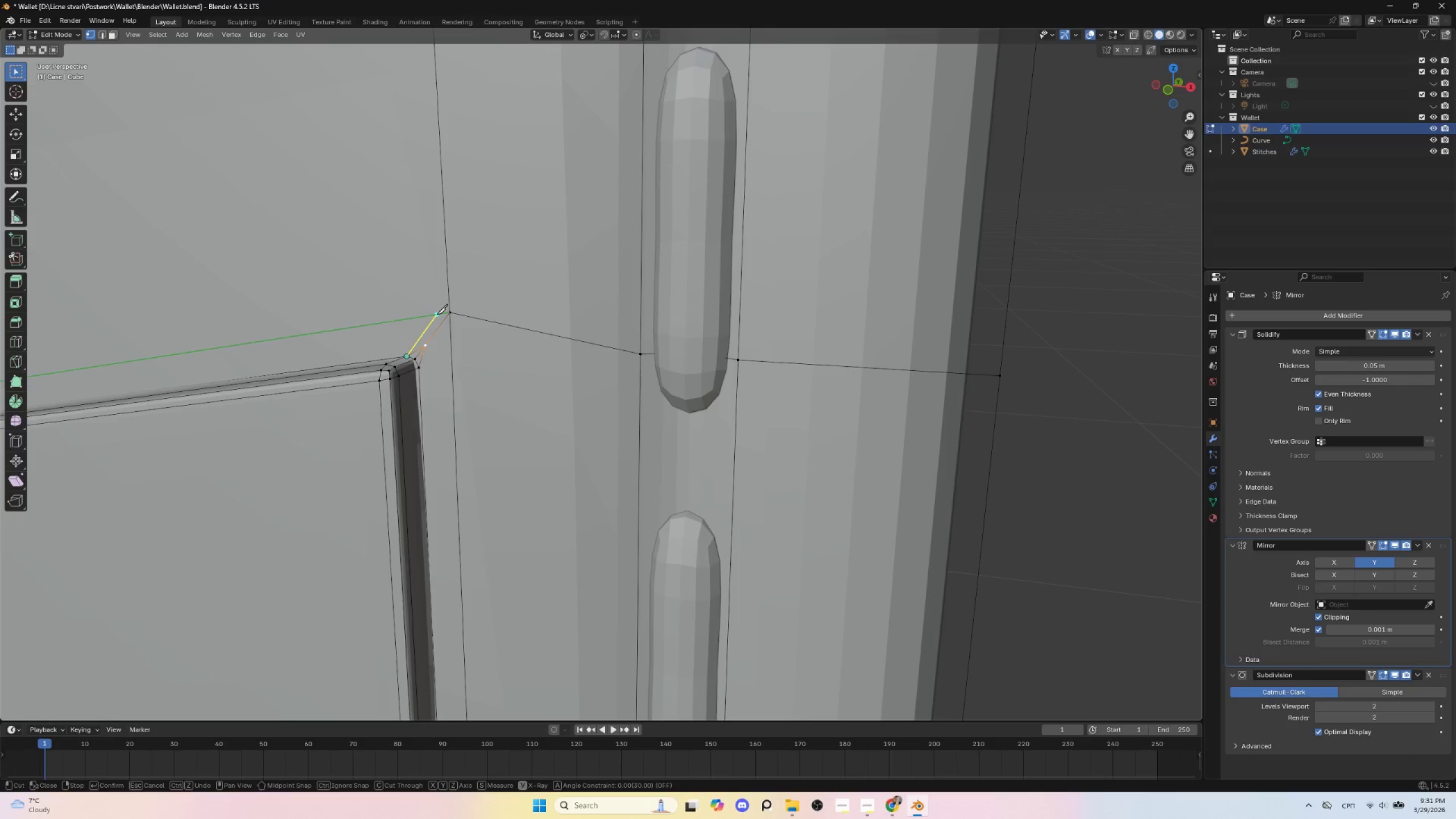 
left_click([437, 314])
 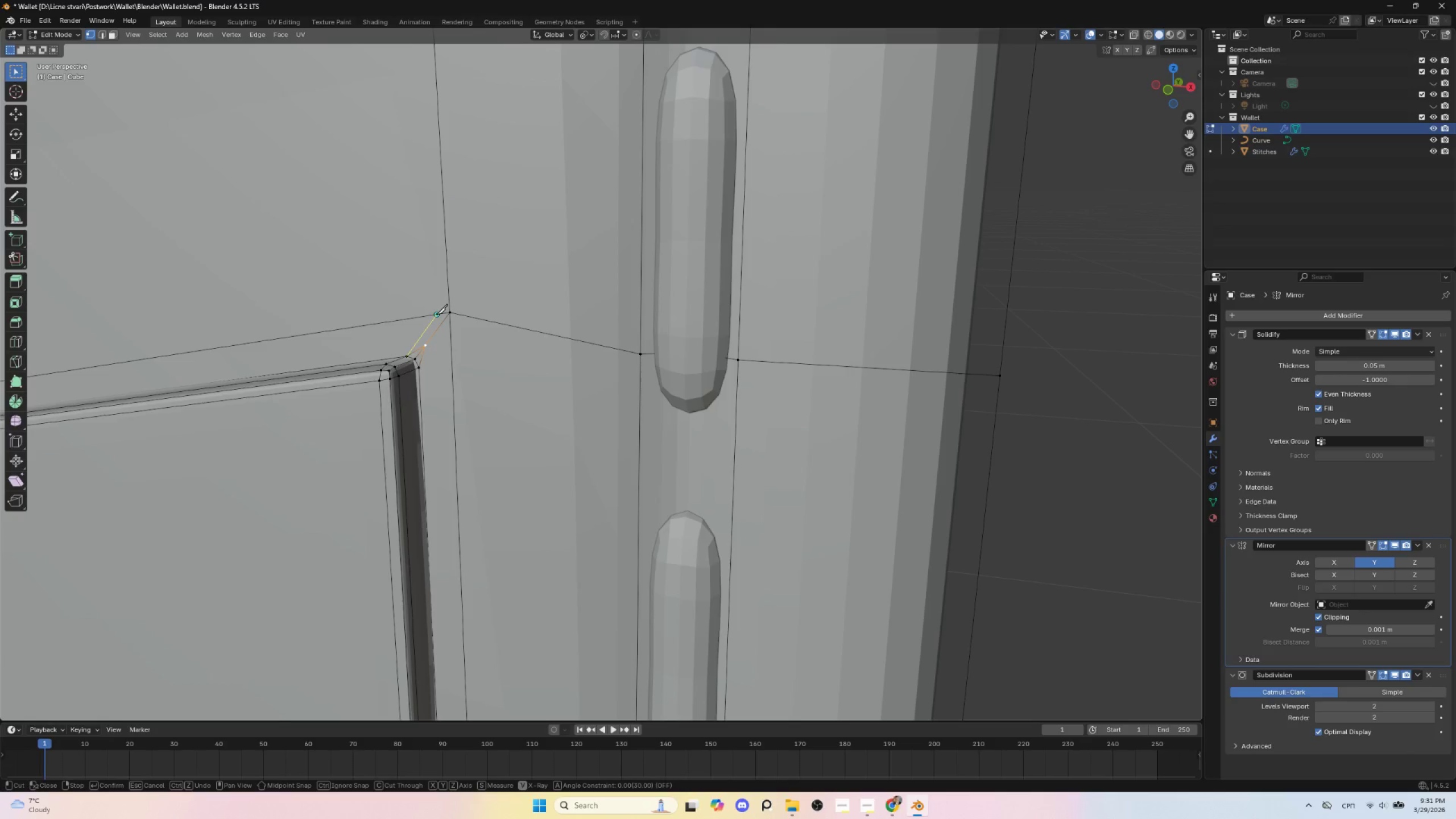 
key(Enter)
 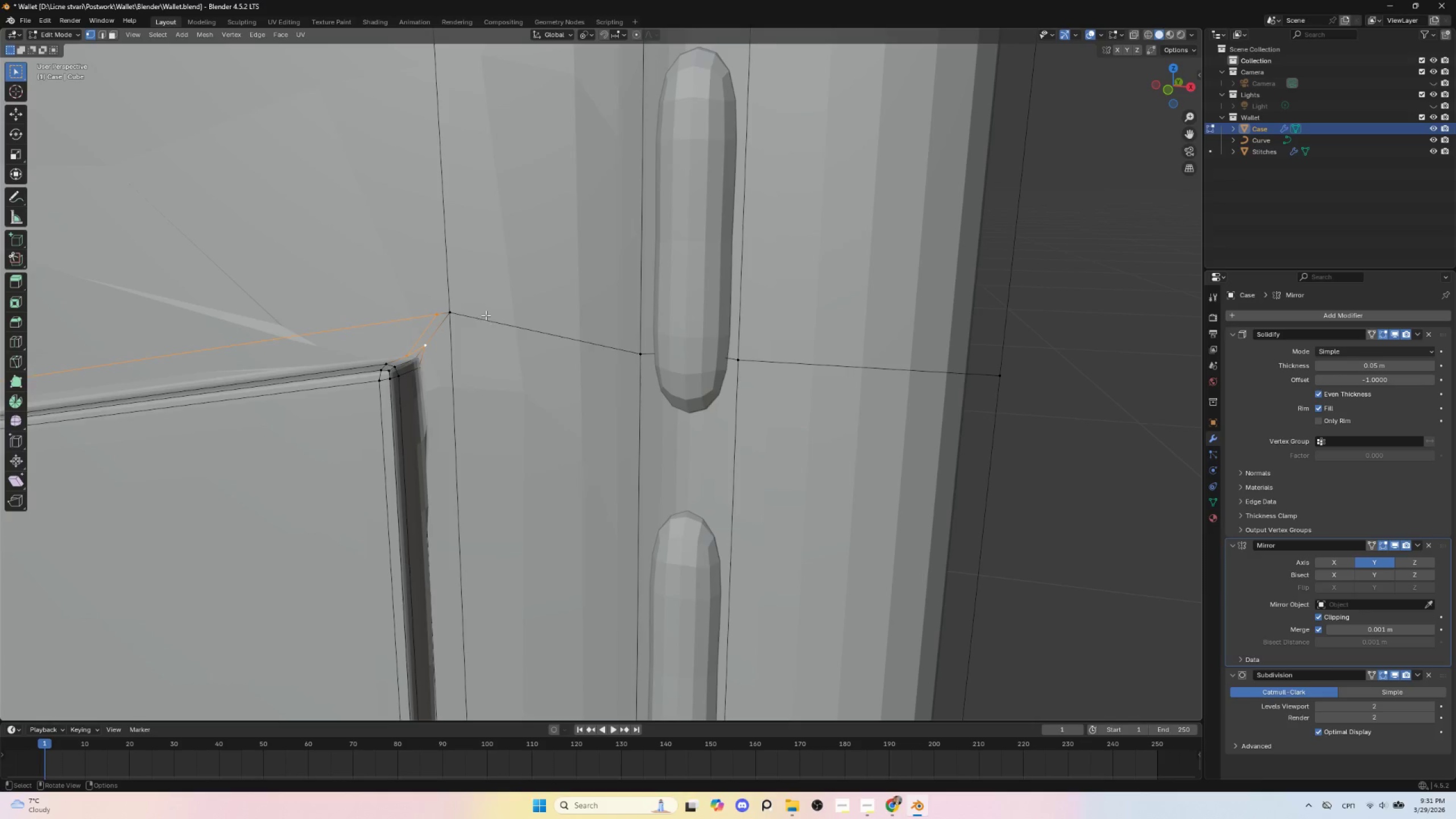 
scroll: coordinate [486, 315], scroll_direction: down, amount: 2.0
 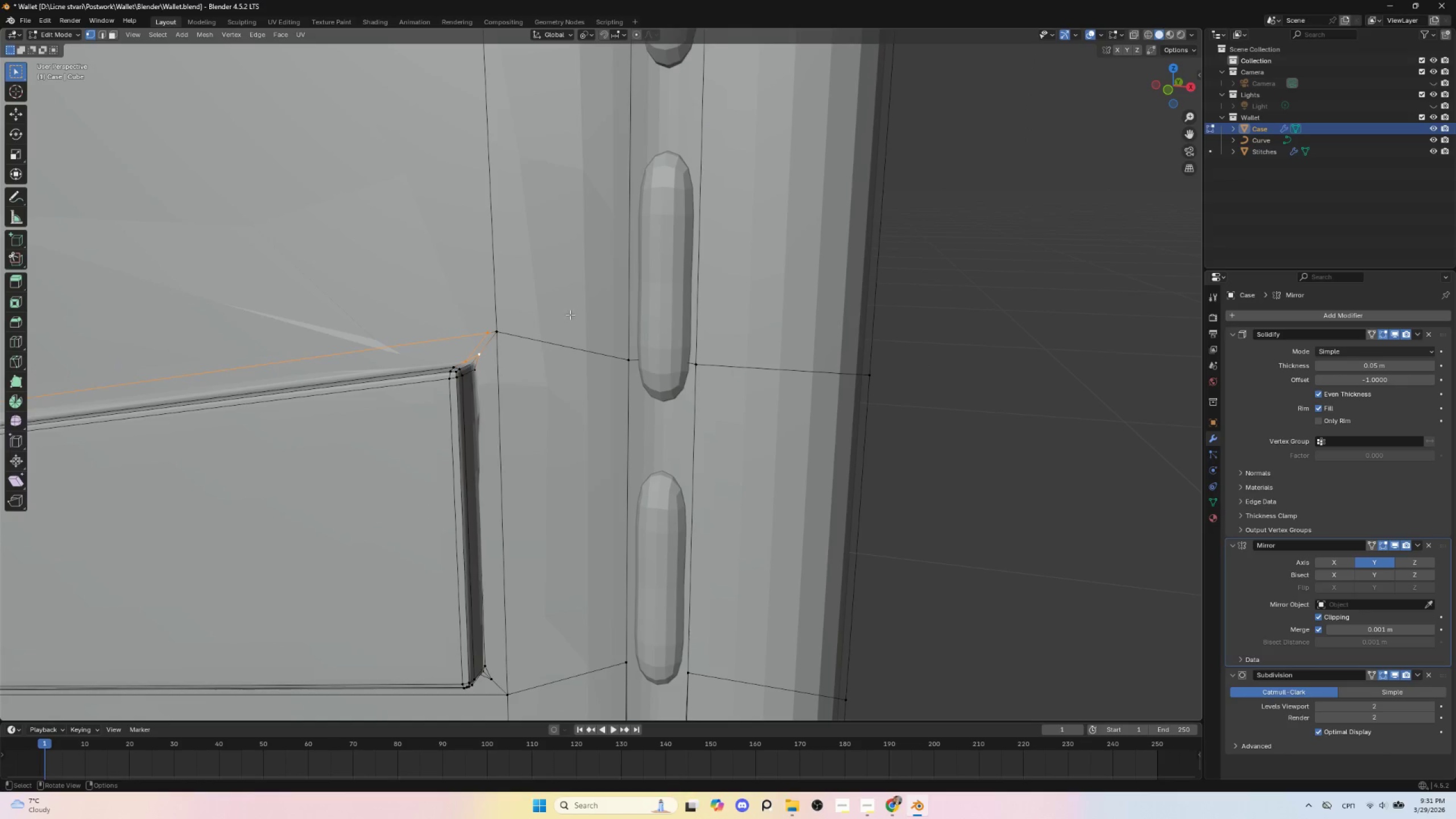 
hold_key(key=ShiftLeft, duration=0.61)
 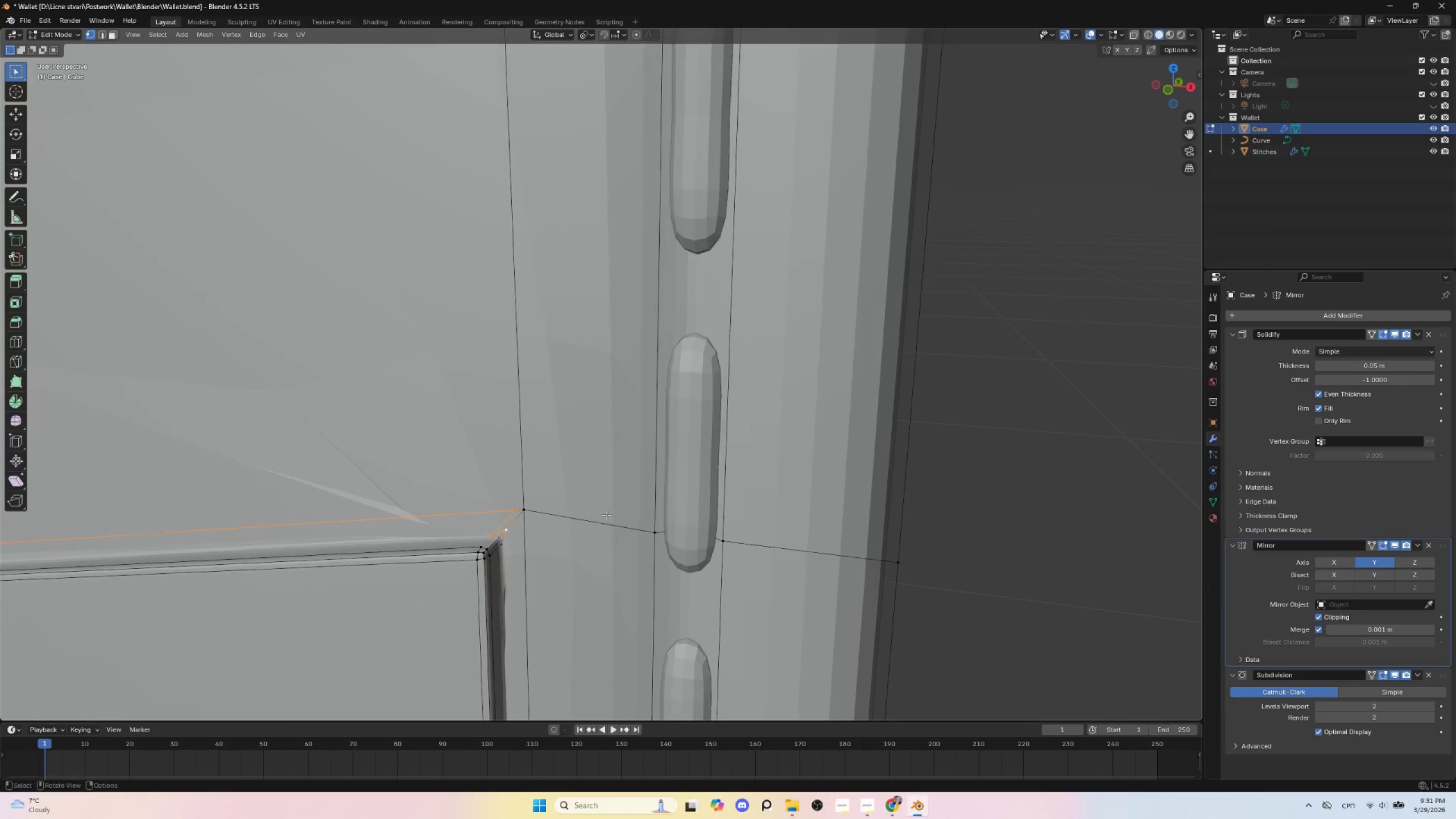 
scroll: coordinate [582, 465], scroll_direction: down, amount: 12.0
 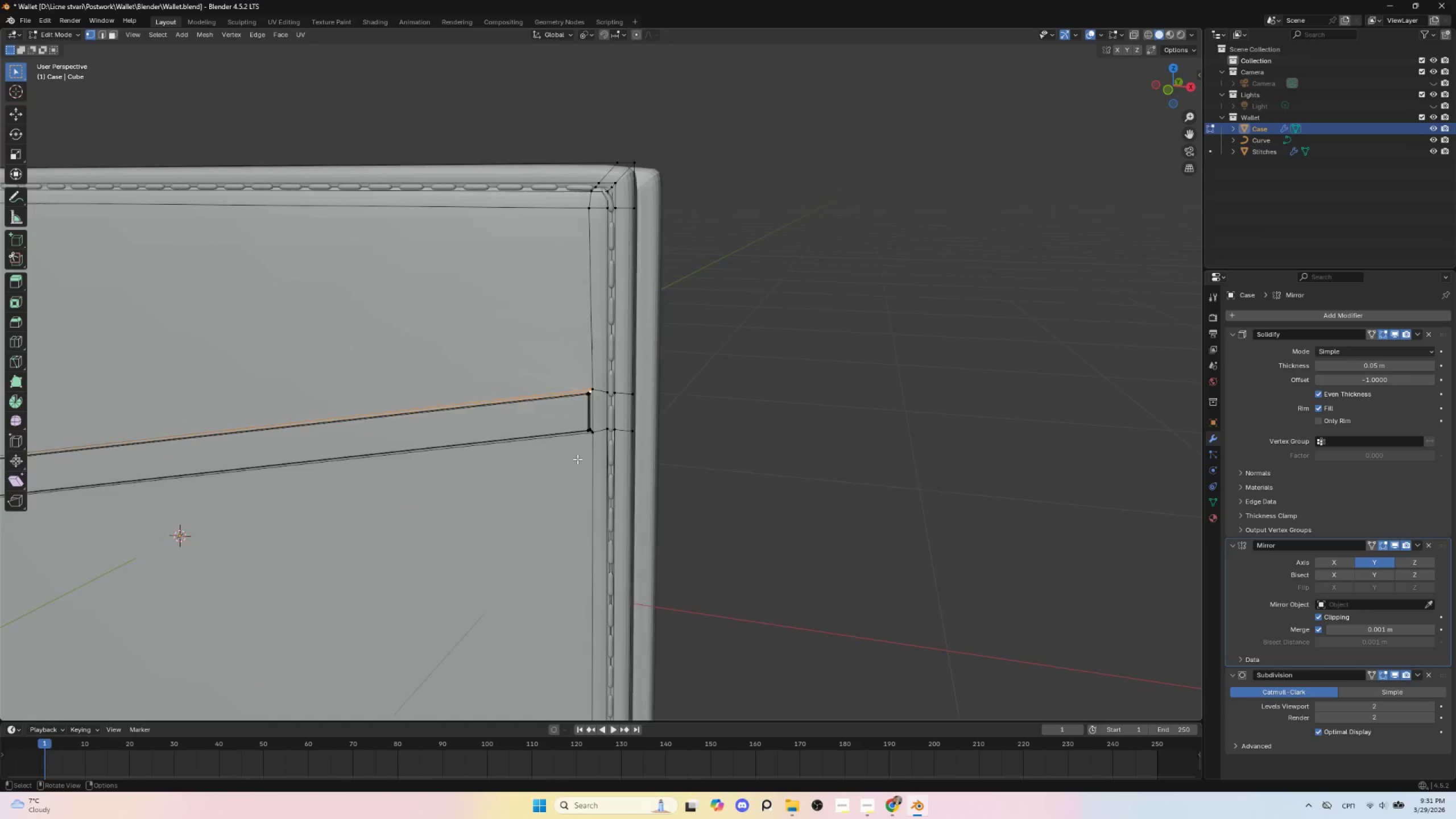 
hold_key(key=ShiftLeft, duration=0.56)
 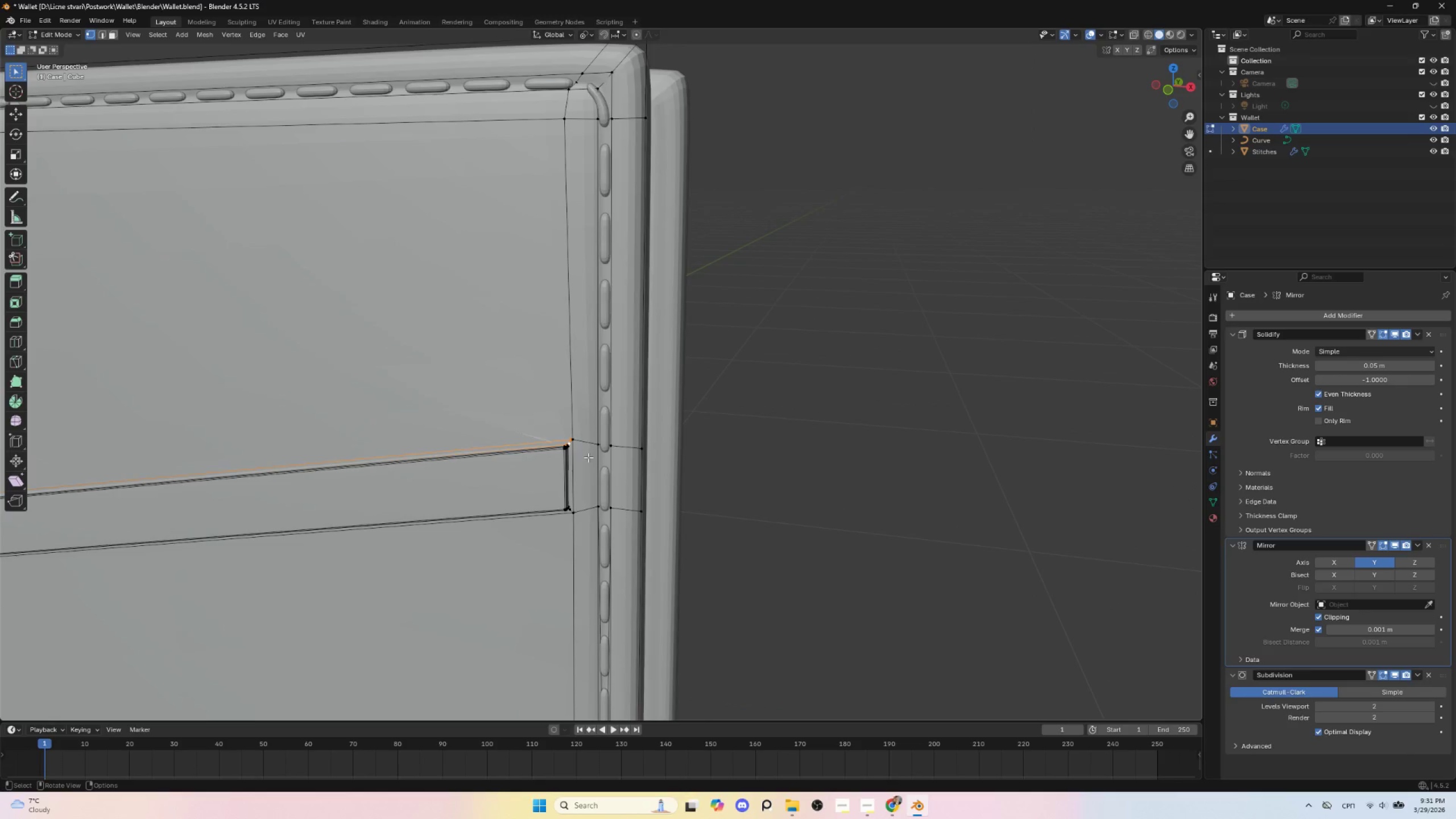 
scroll: coordinate [588, 457], scroll_direction: up, amount: 7.0
 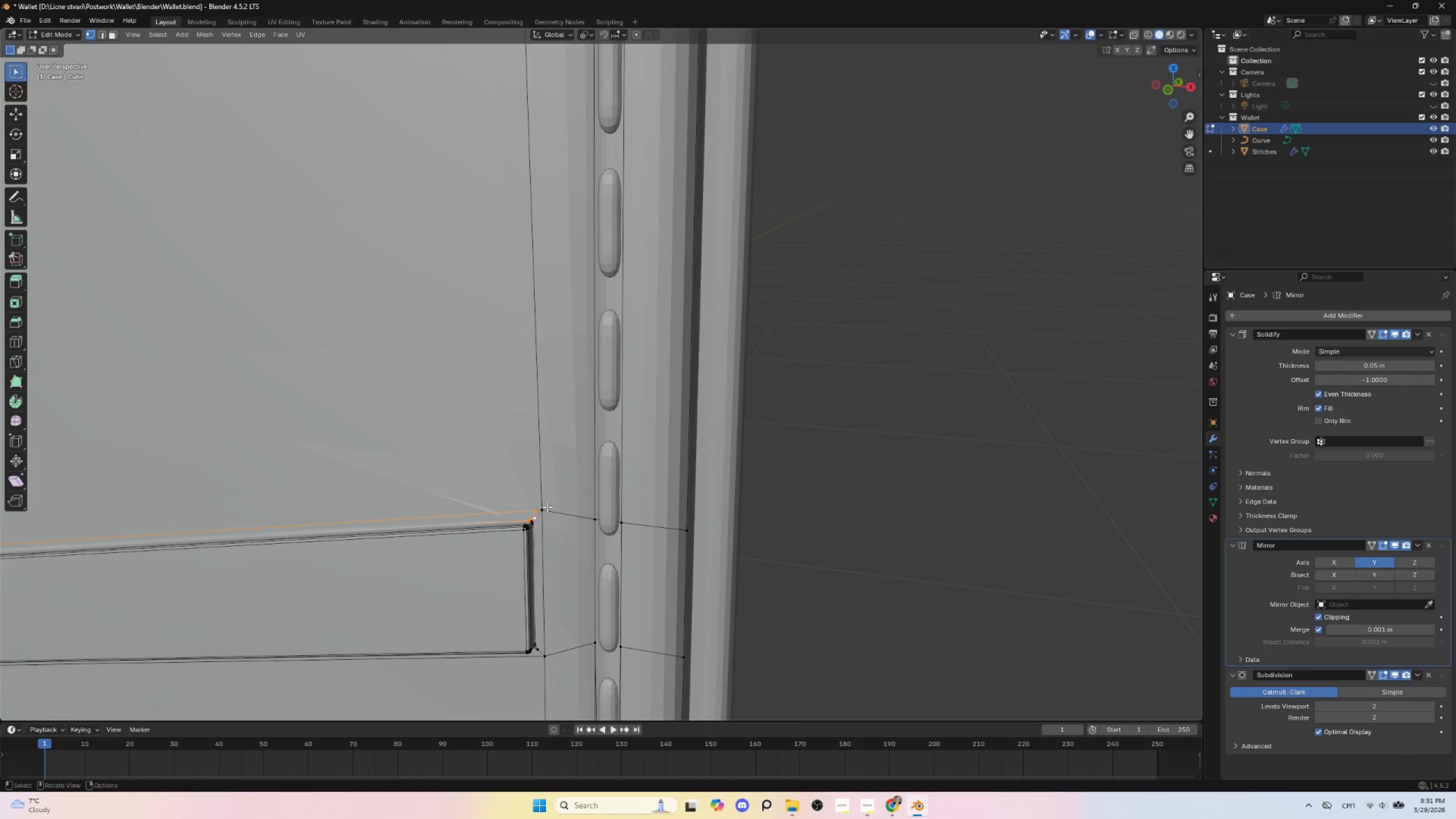 
key(Control+Z)
 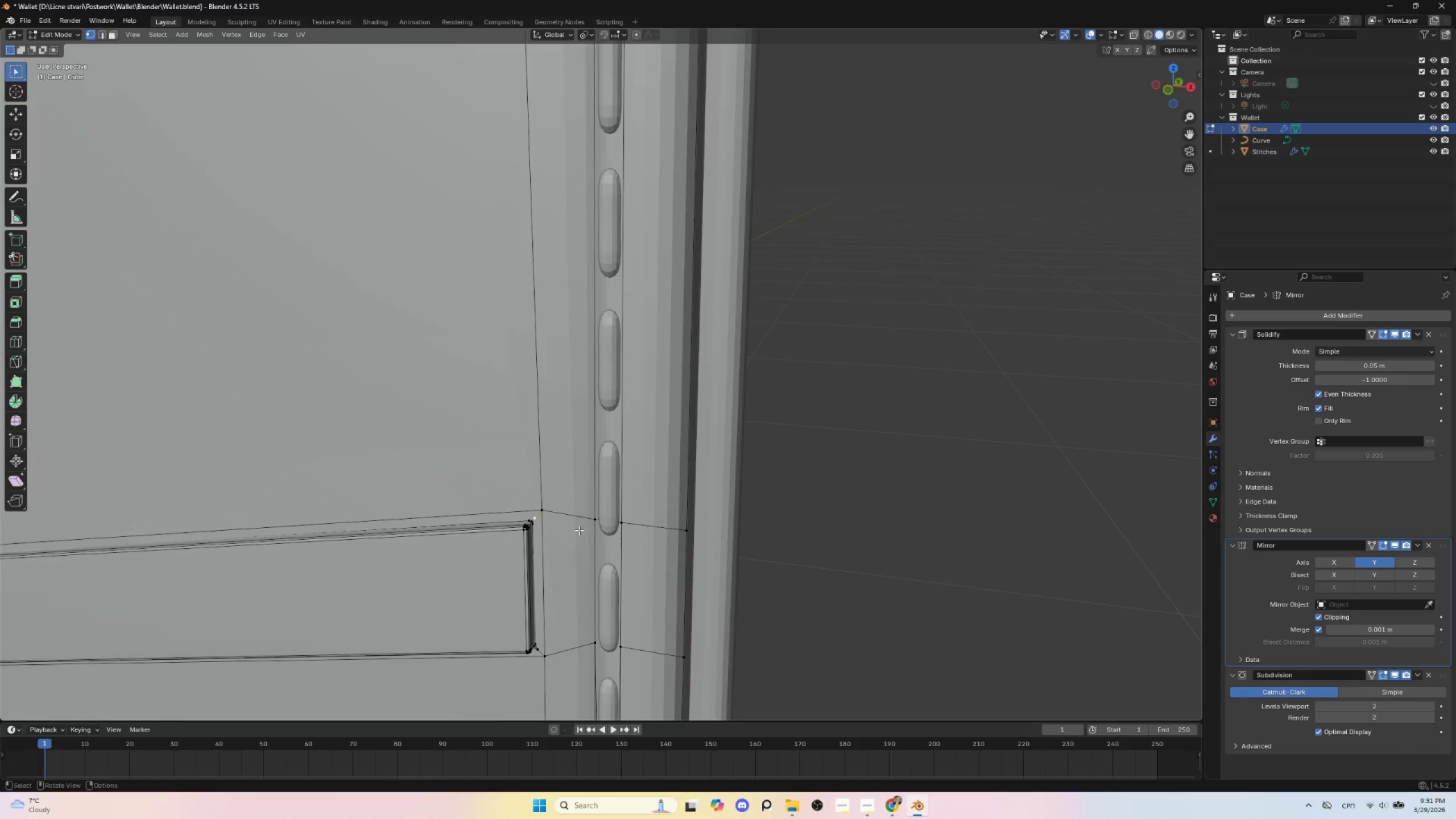 
hold_key(key=ShiftLeft, duration=0.69)
 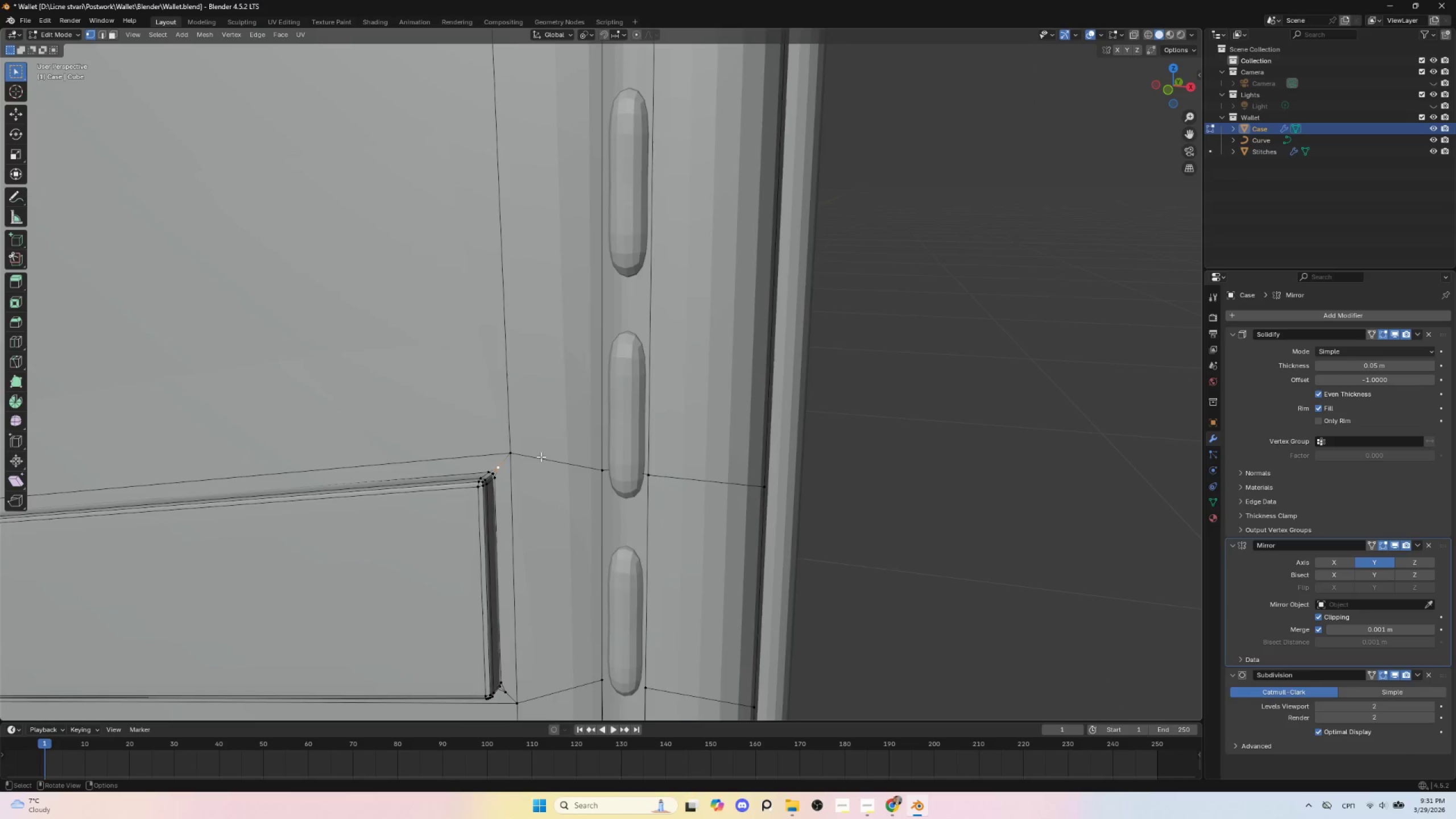 
scroll: coordinate [580, 531], scroll_direction: up, amount: 3.0
 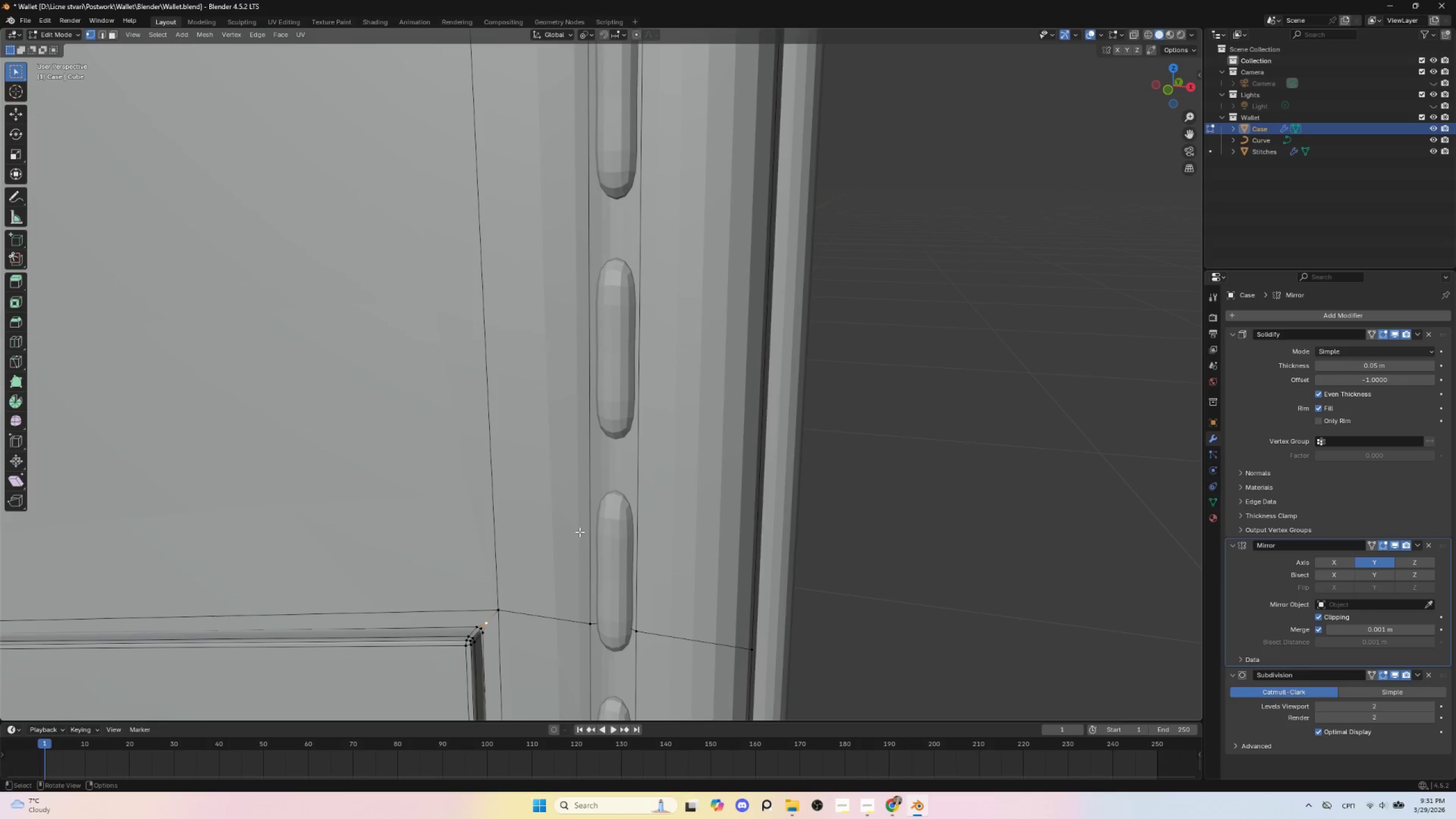 
hold_key(key=ShiftLeft, duration=0.5)
 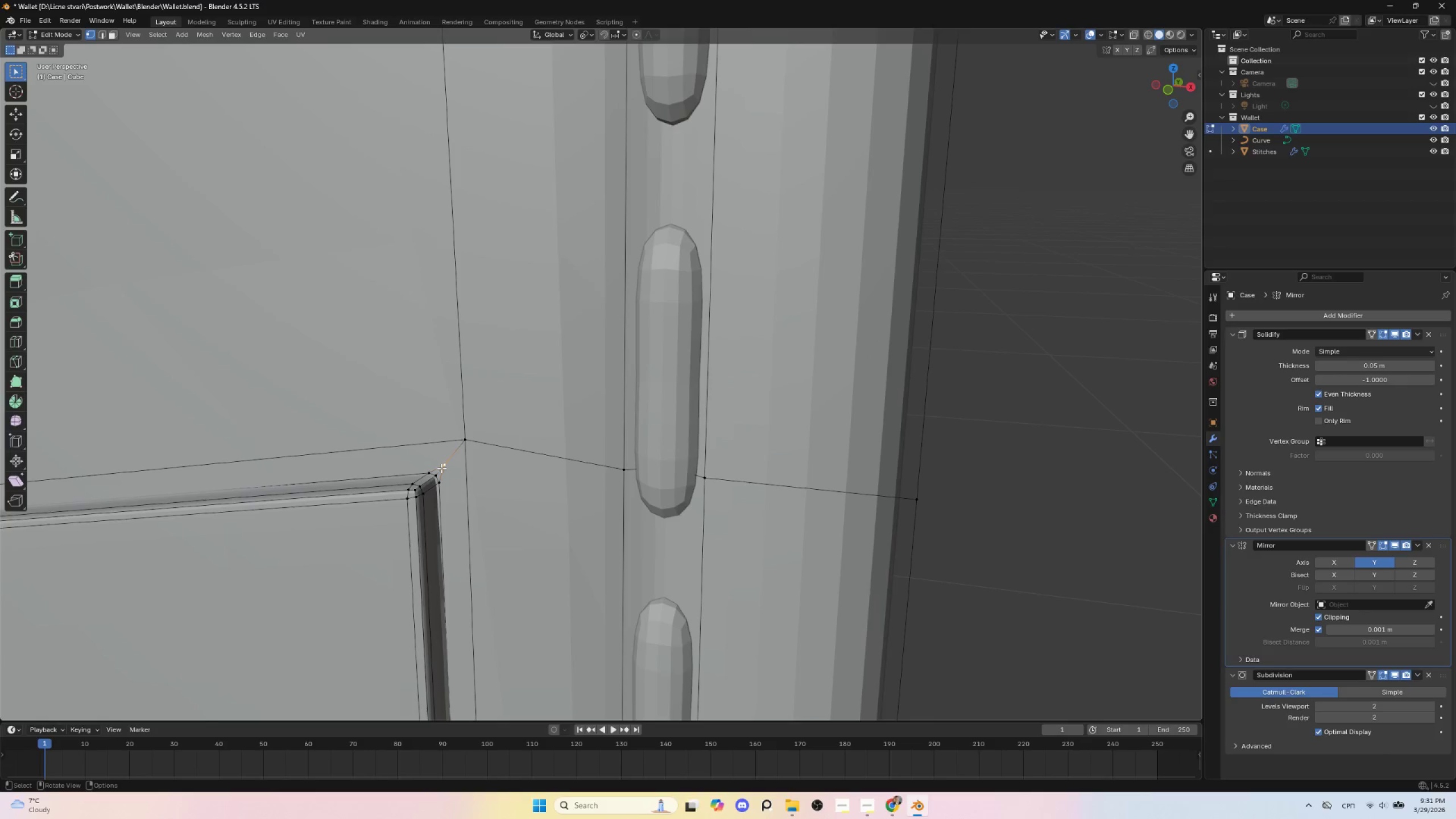 
scroll: coordinate [536, 460], scroll_direction: up, amount: 3.0
 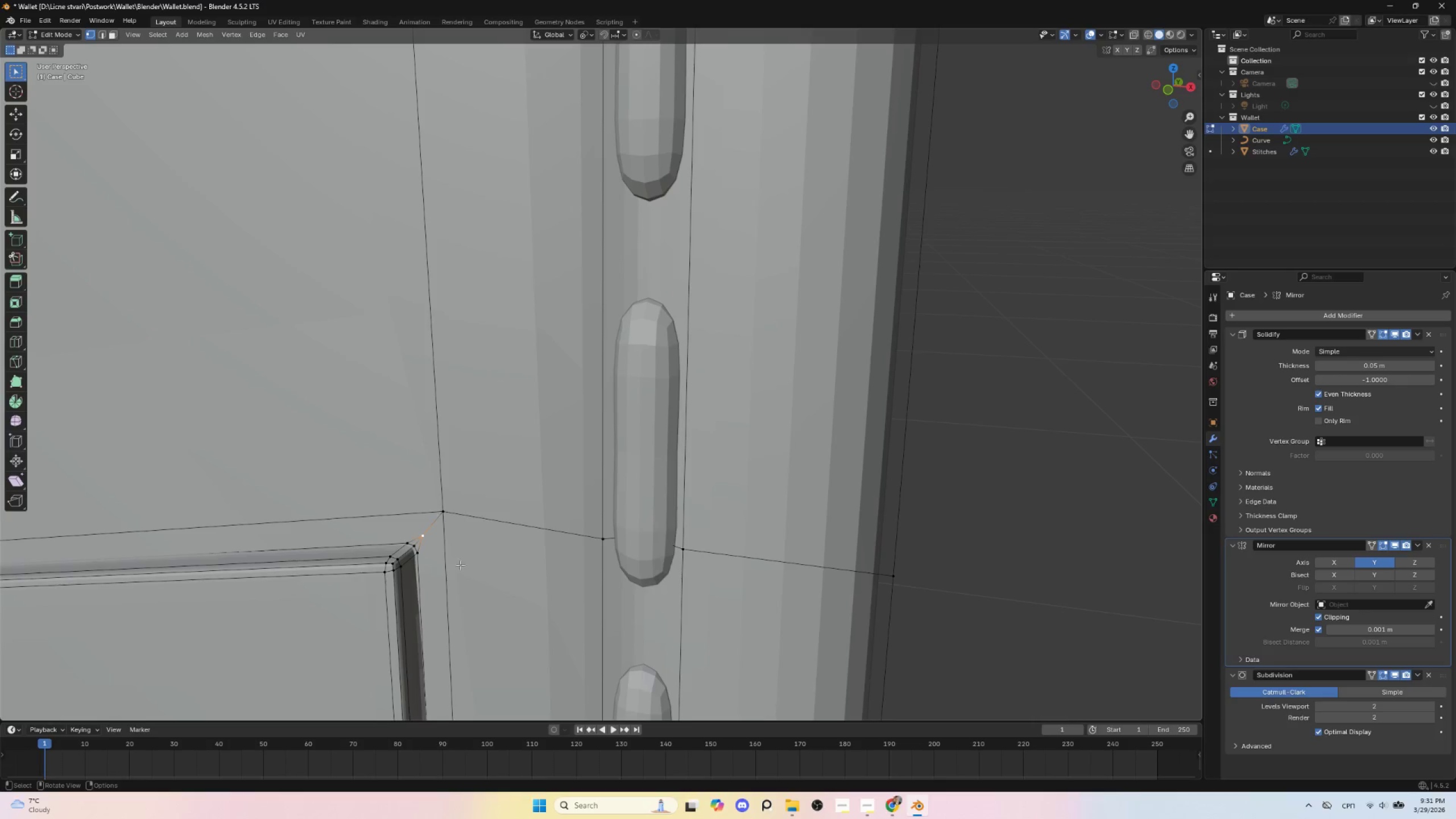 
left_click([442, 468])
 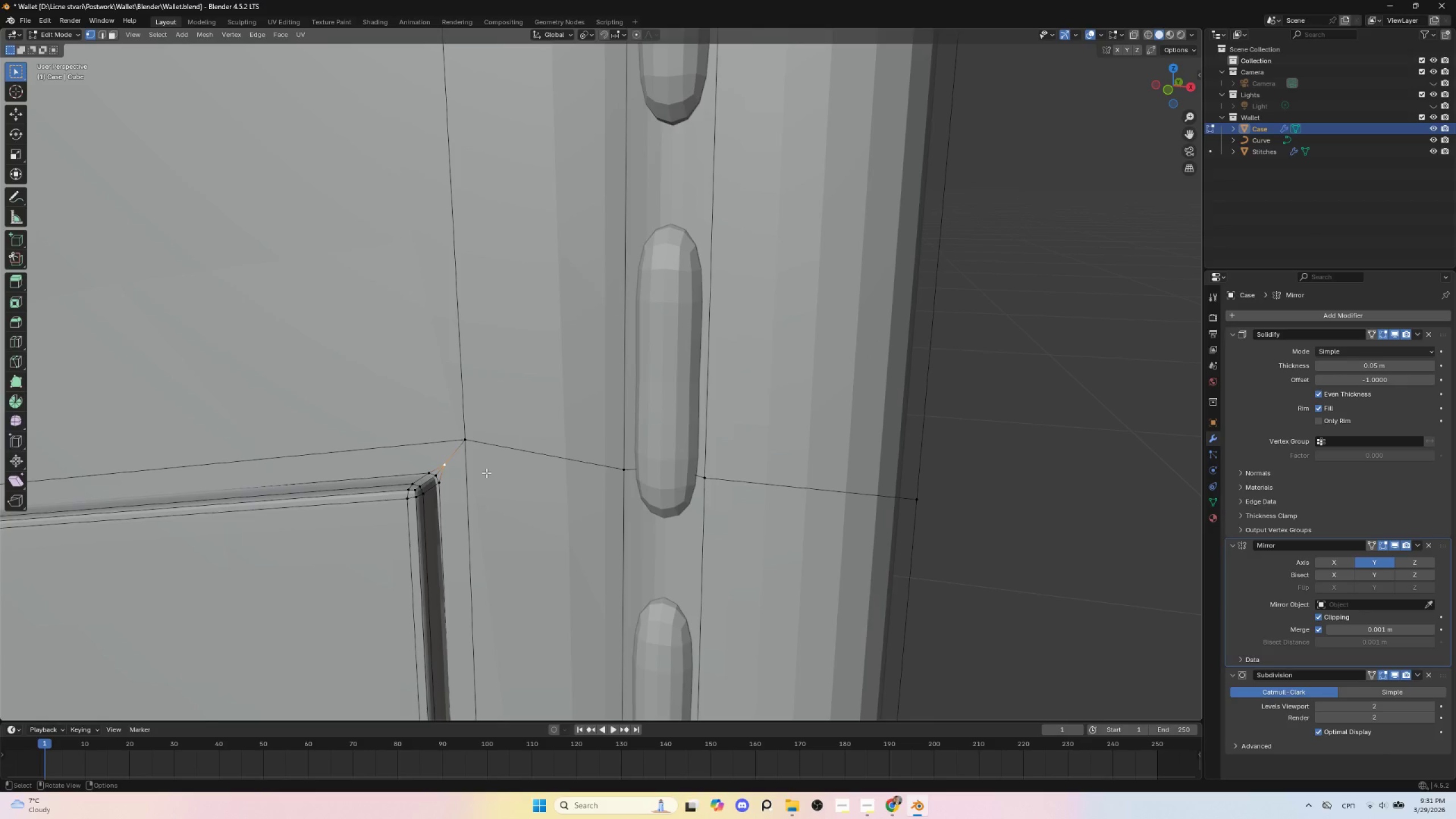 
type(gg)
 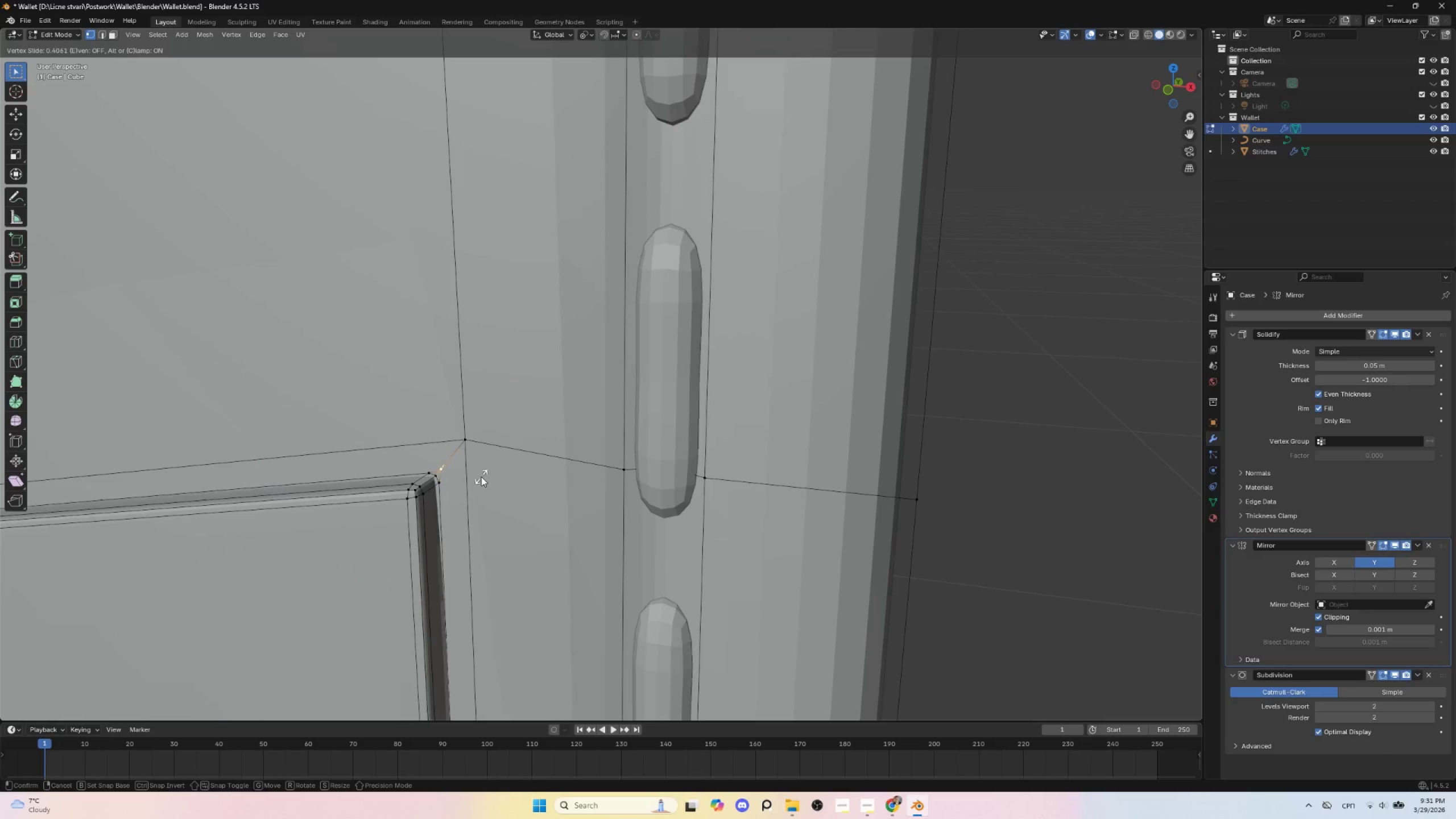 
wait(7.94)
 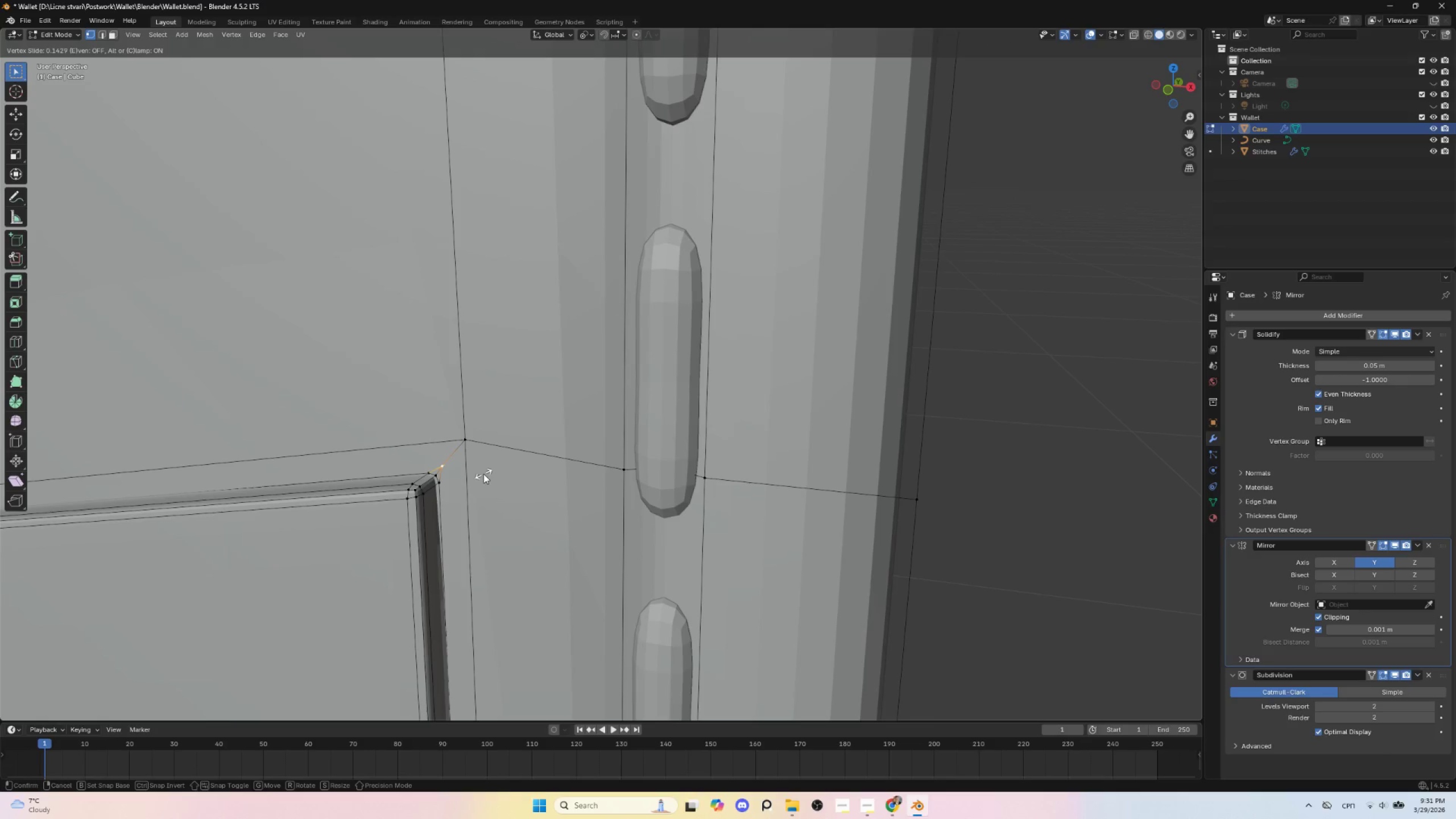 
left_click([482, 478])
 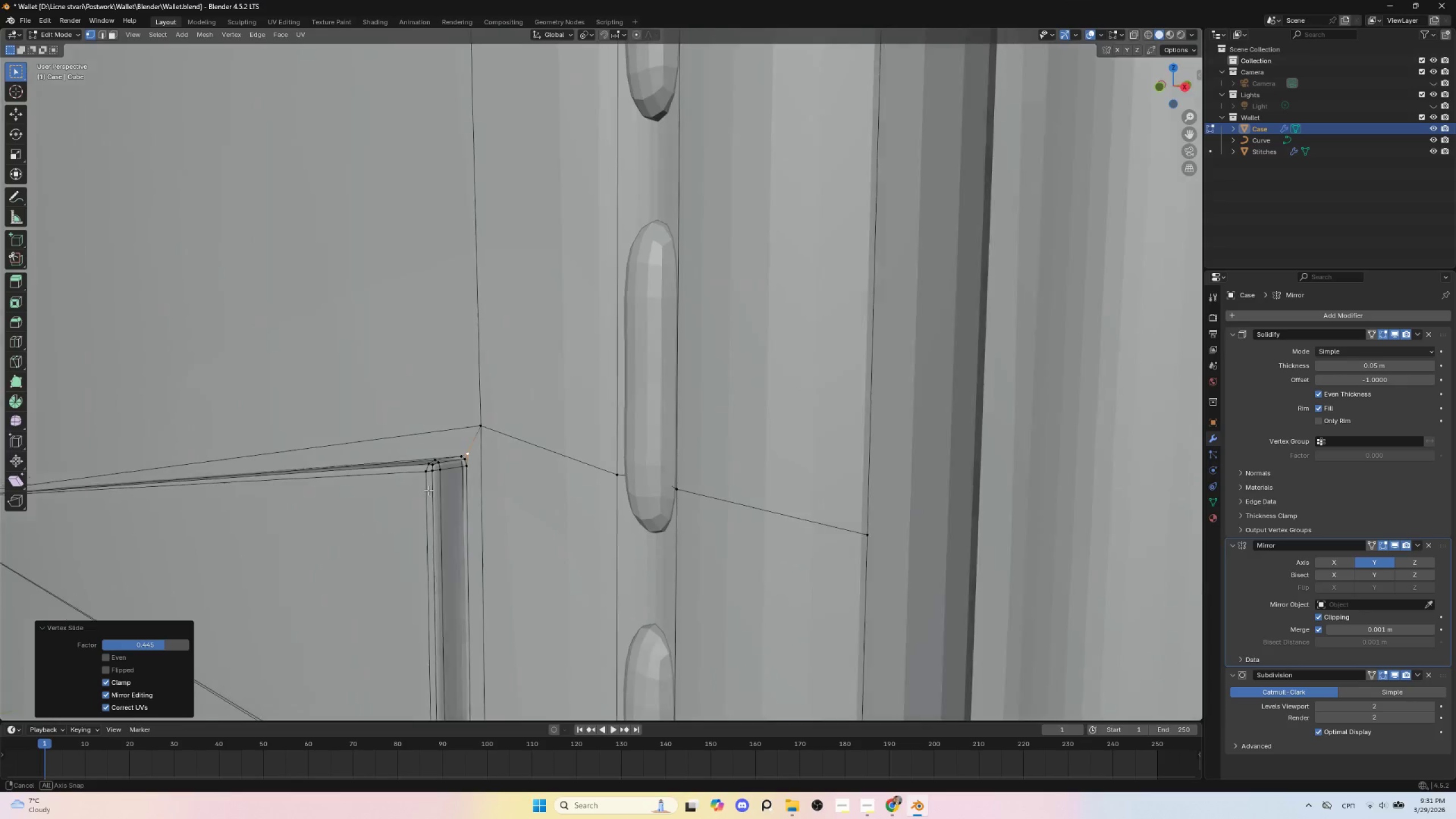 
hold_key(key=ShiftLeft, duration=0.61)
 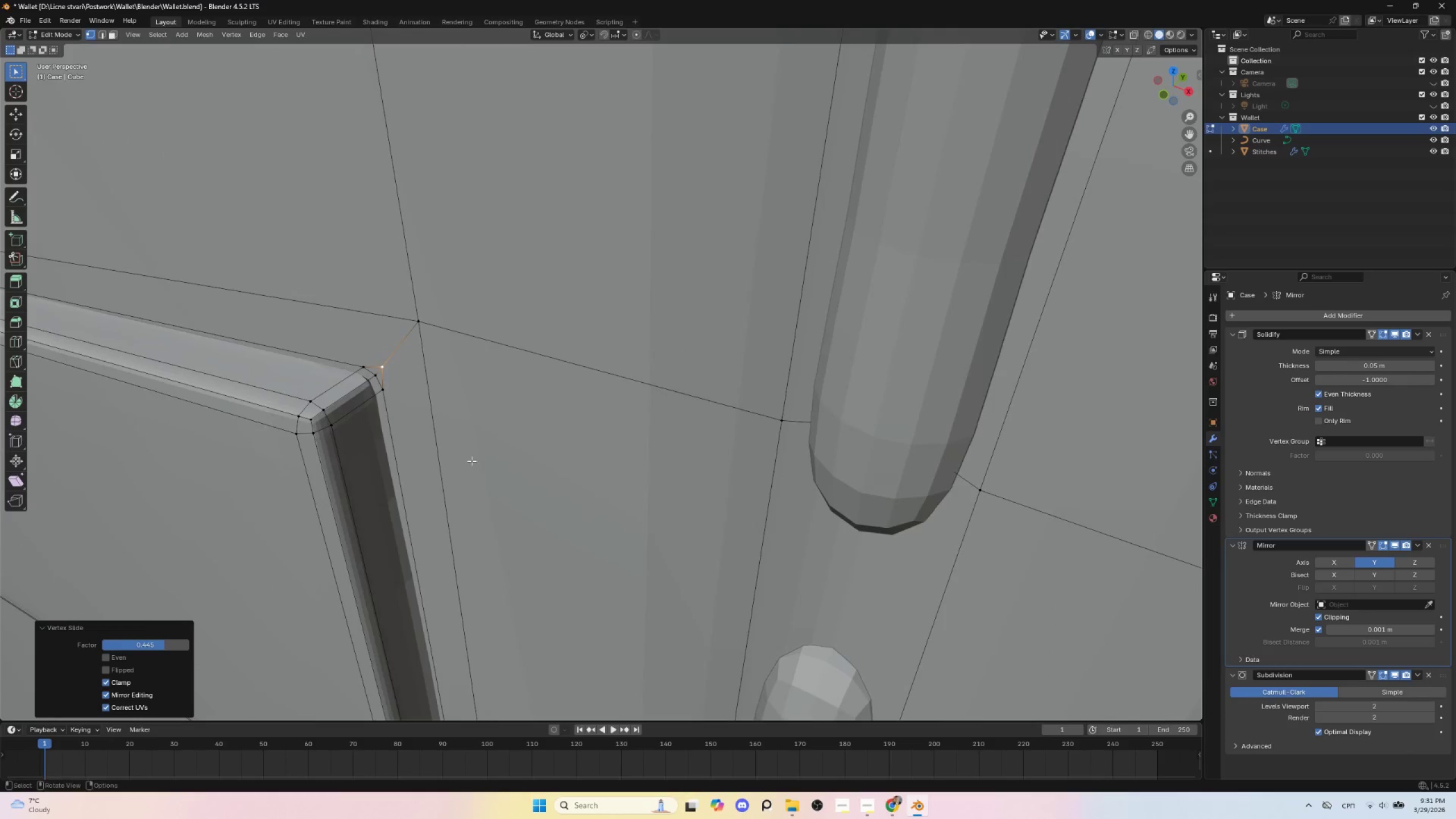 
scroll: coordinate [408, 433], scroll_direction: up, amount: 8.0
 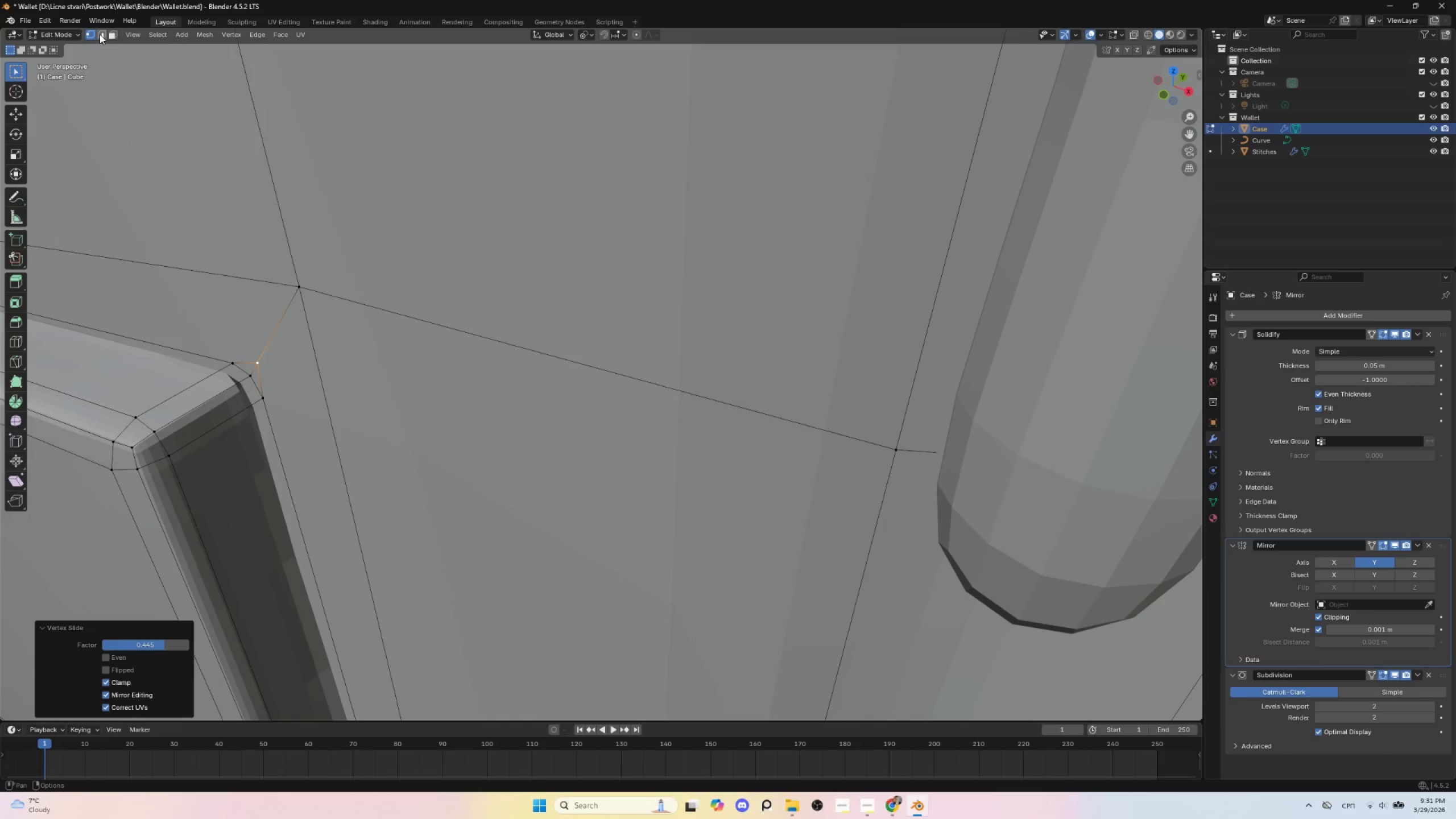 
left_click([88, 34])
 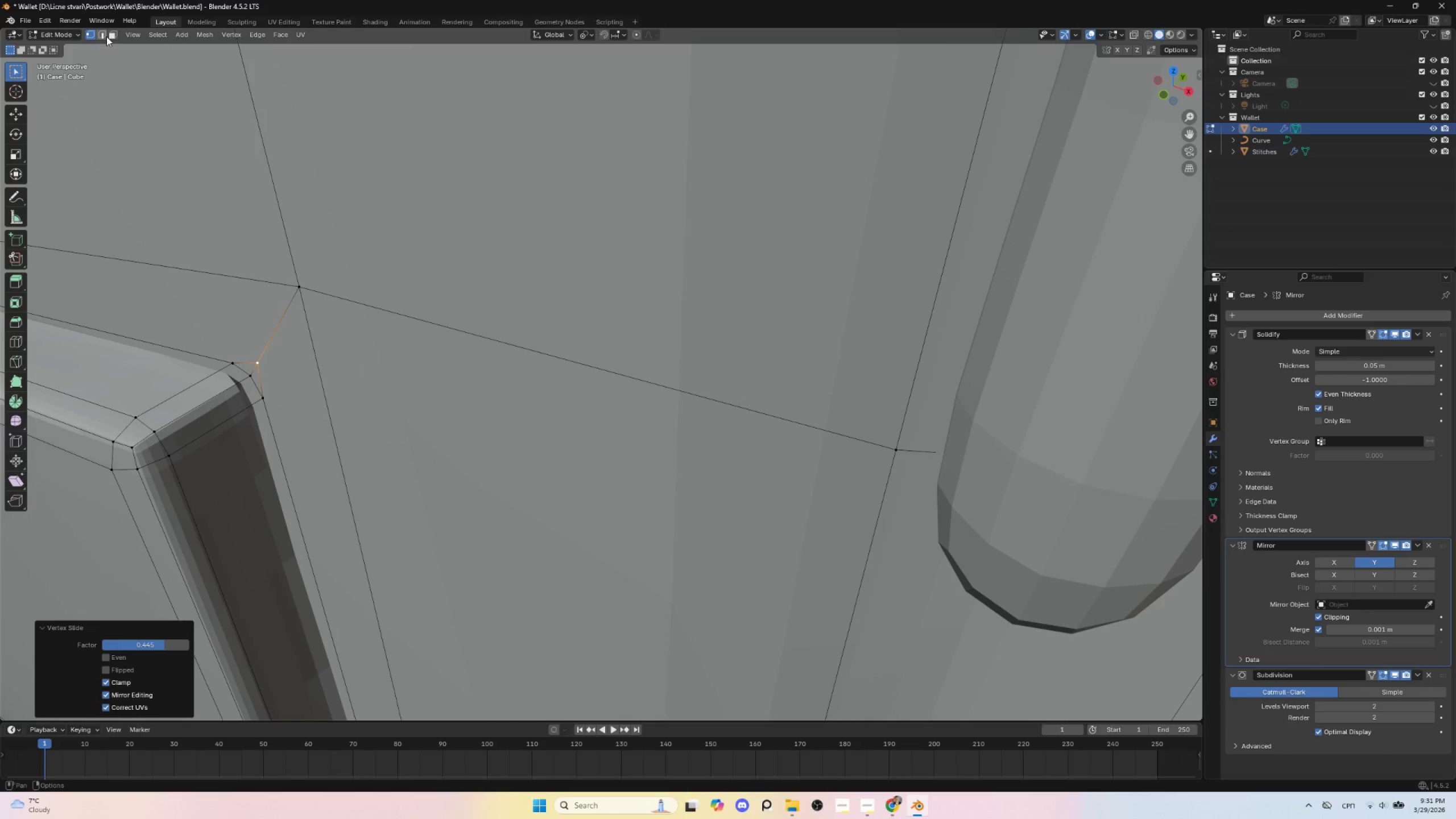 
left_click([104, 35])
 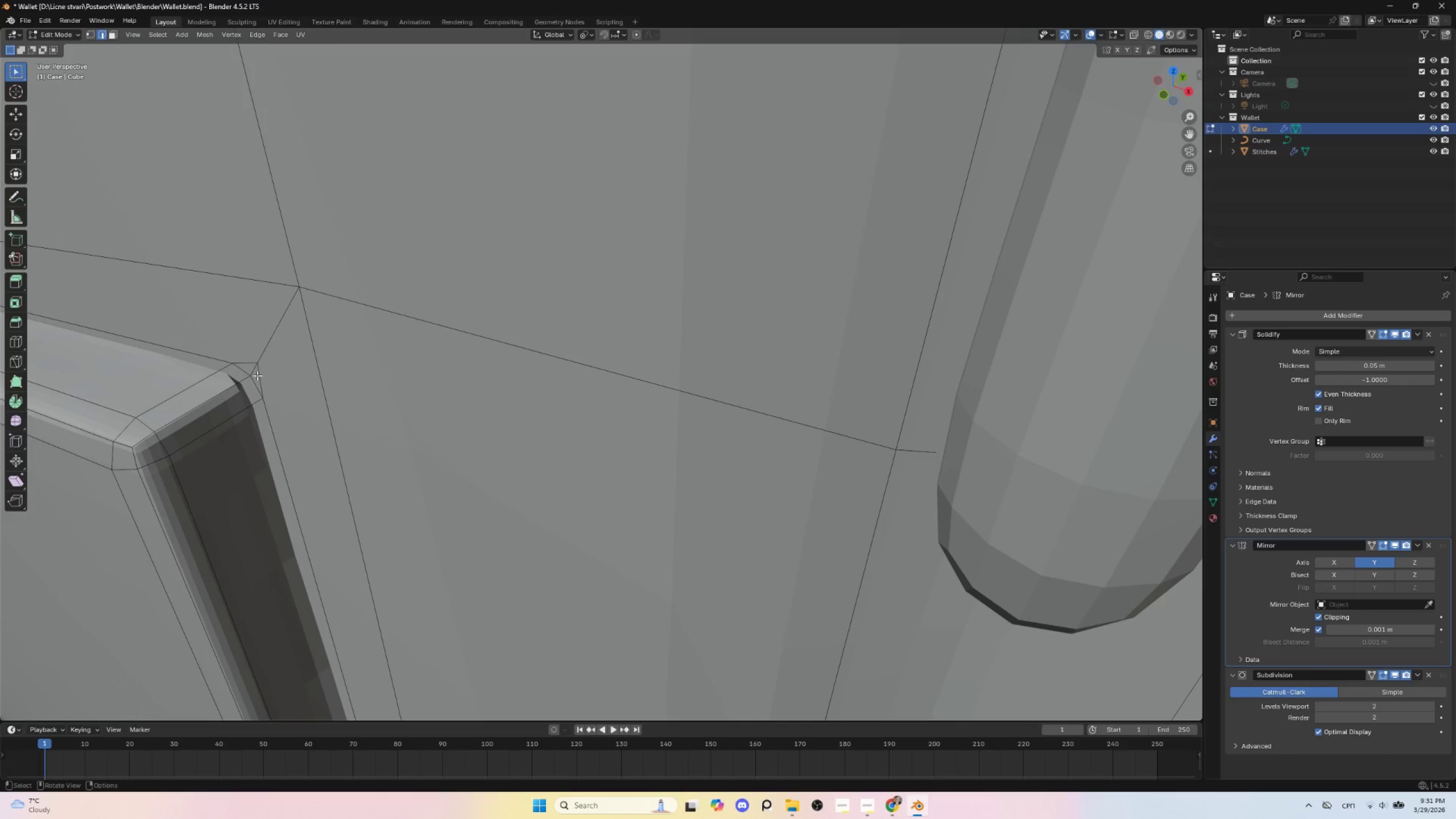 
left_click([252, 372])
 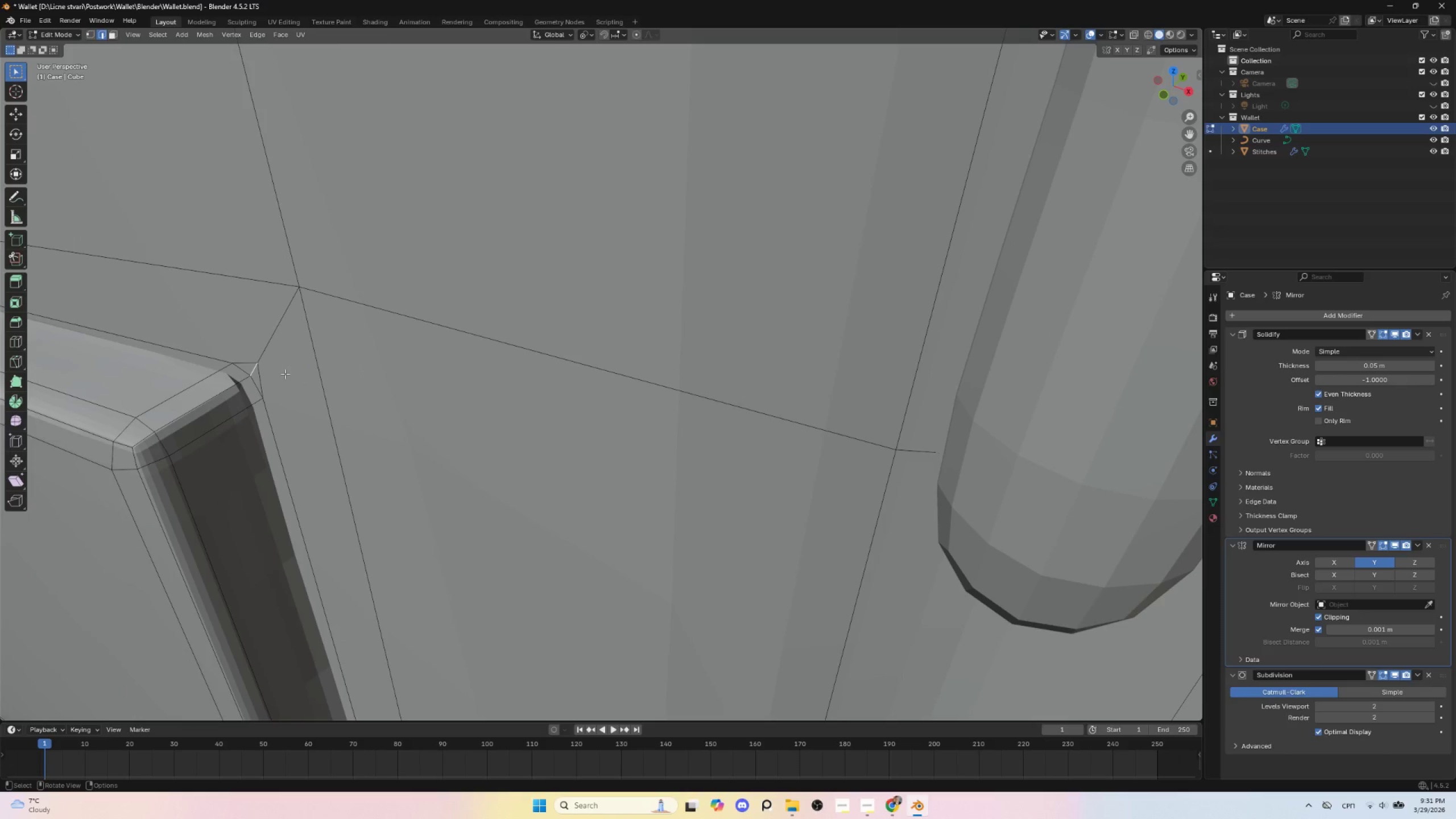 
key(Delete)
 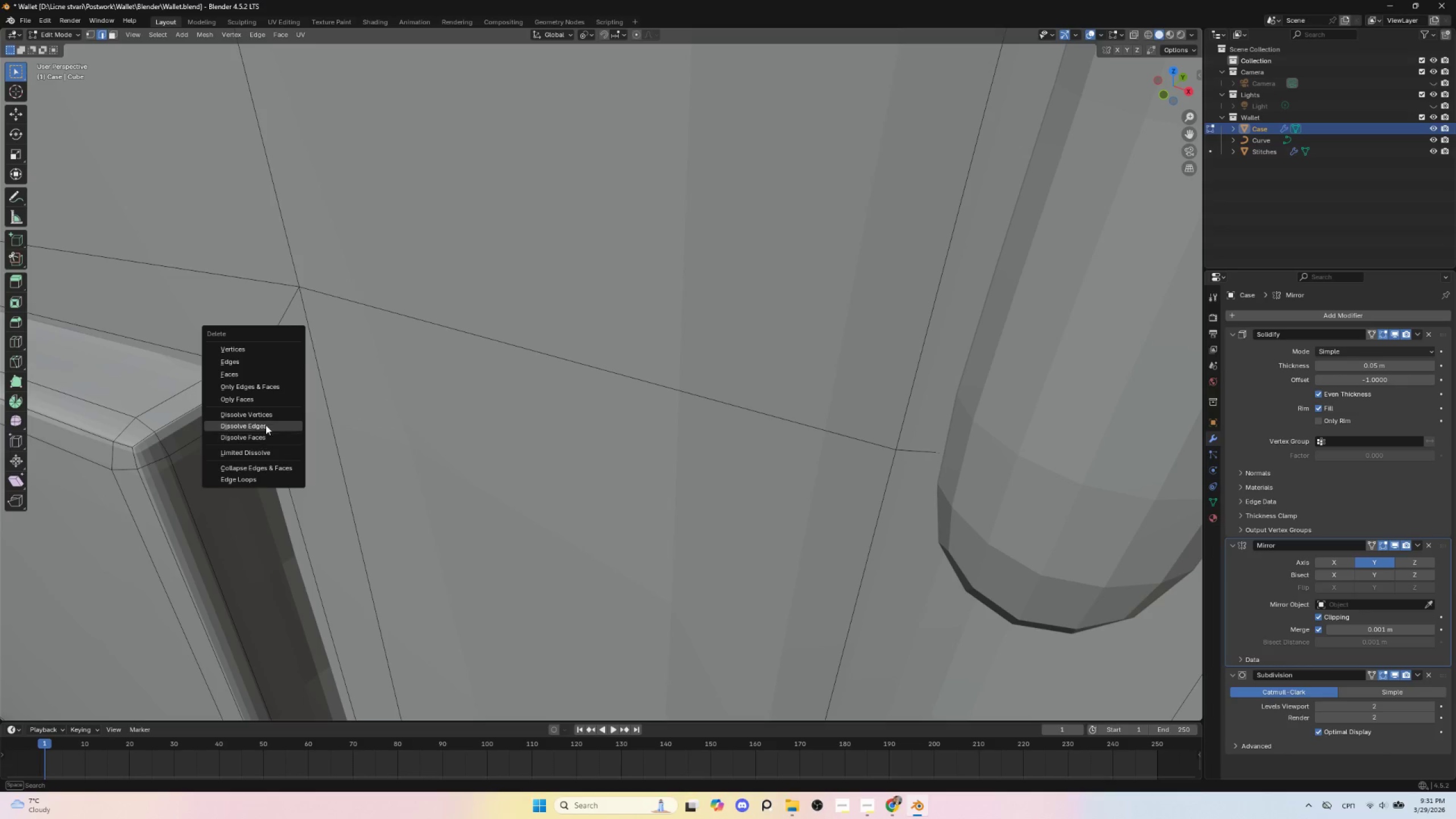 
left_click([266, 424])
 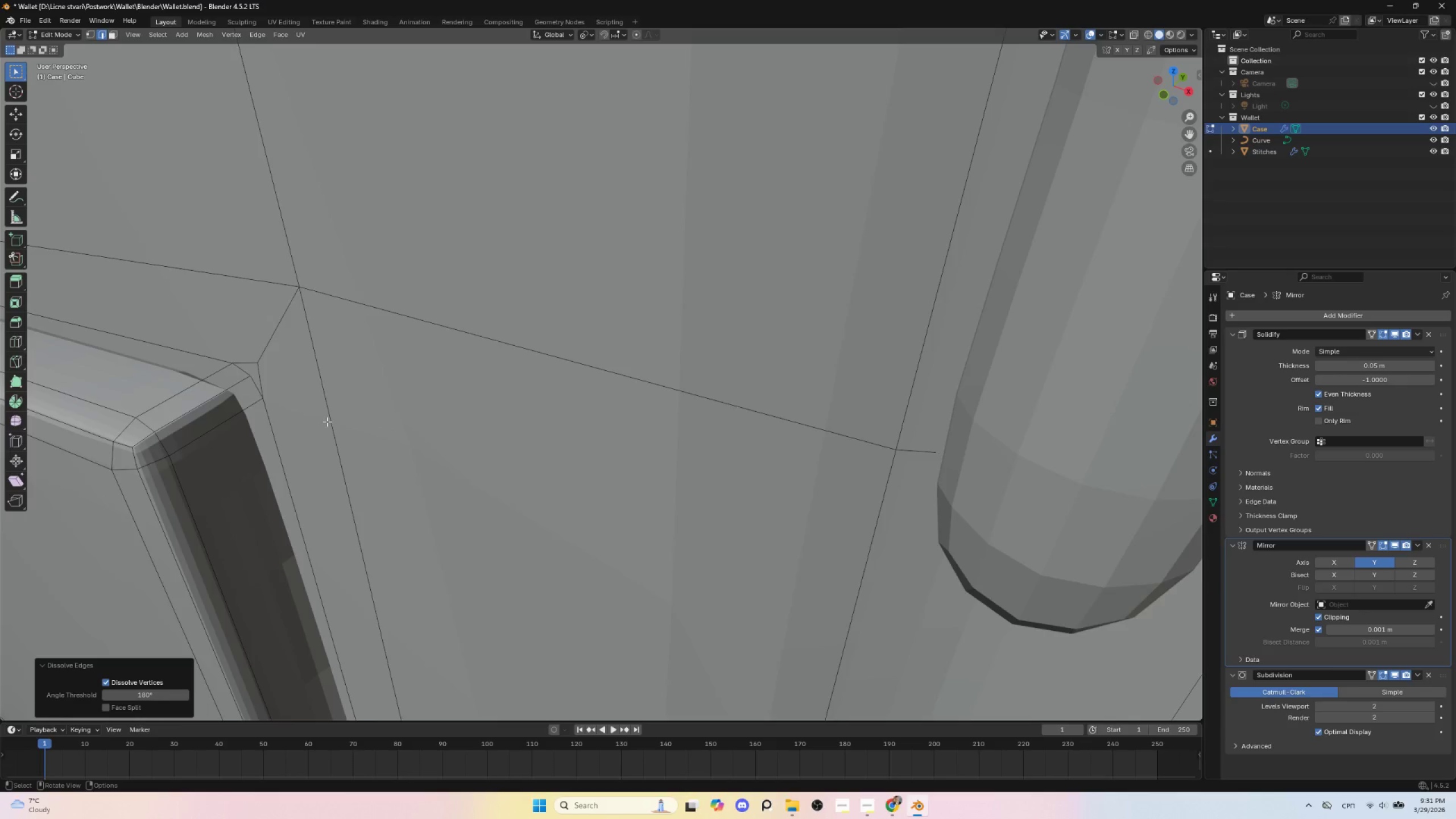 
scroll: coordinate [327, 421], scroll_direction: down, amount: 3.0
 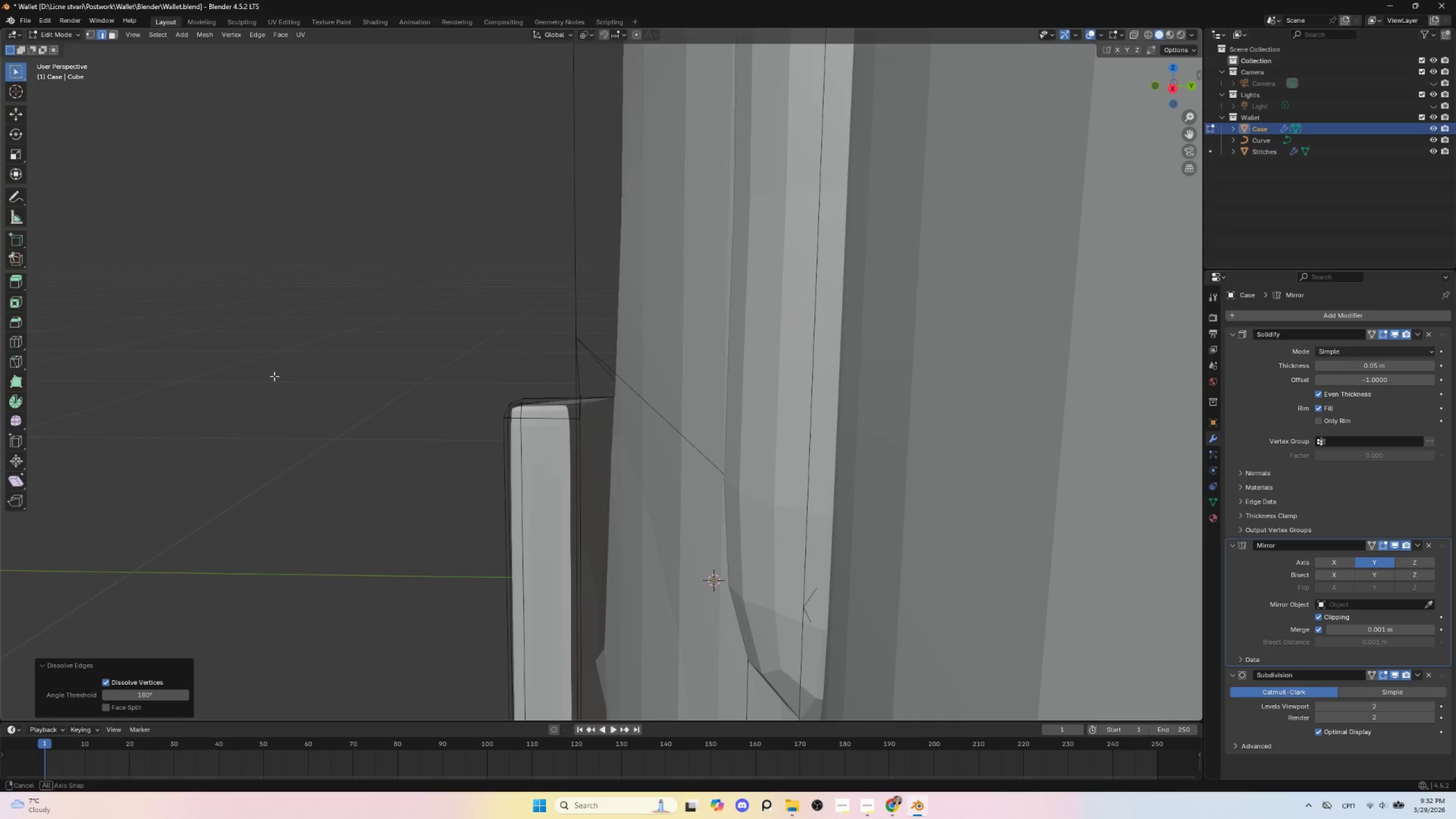 
wait(5.36)
 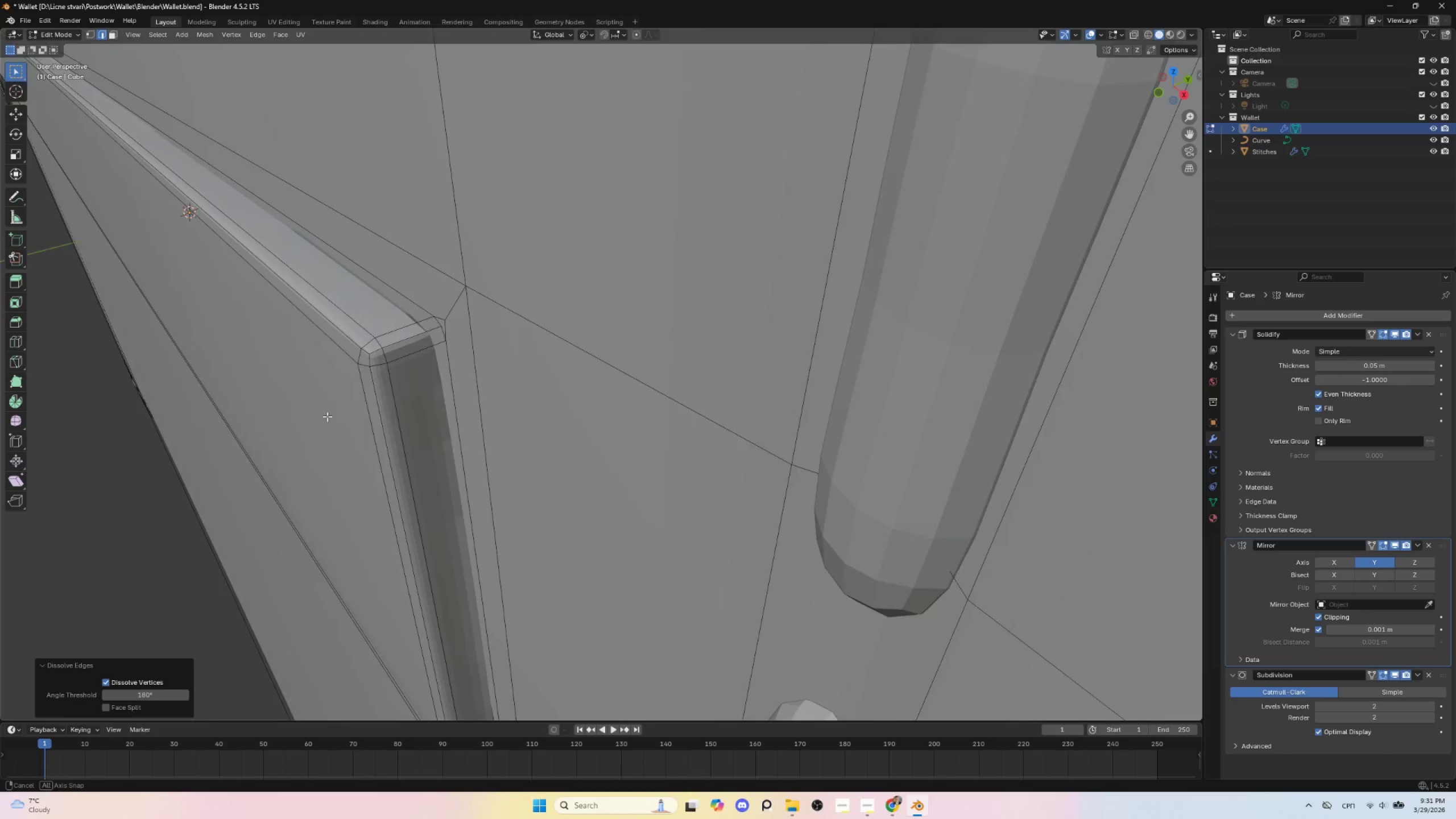 
key(Control+Z)
 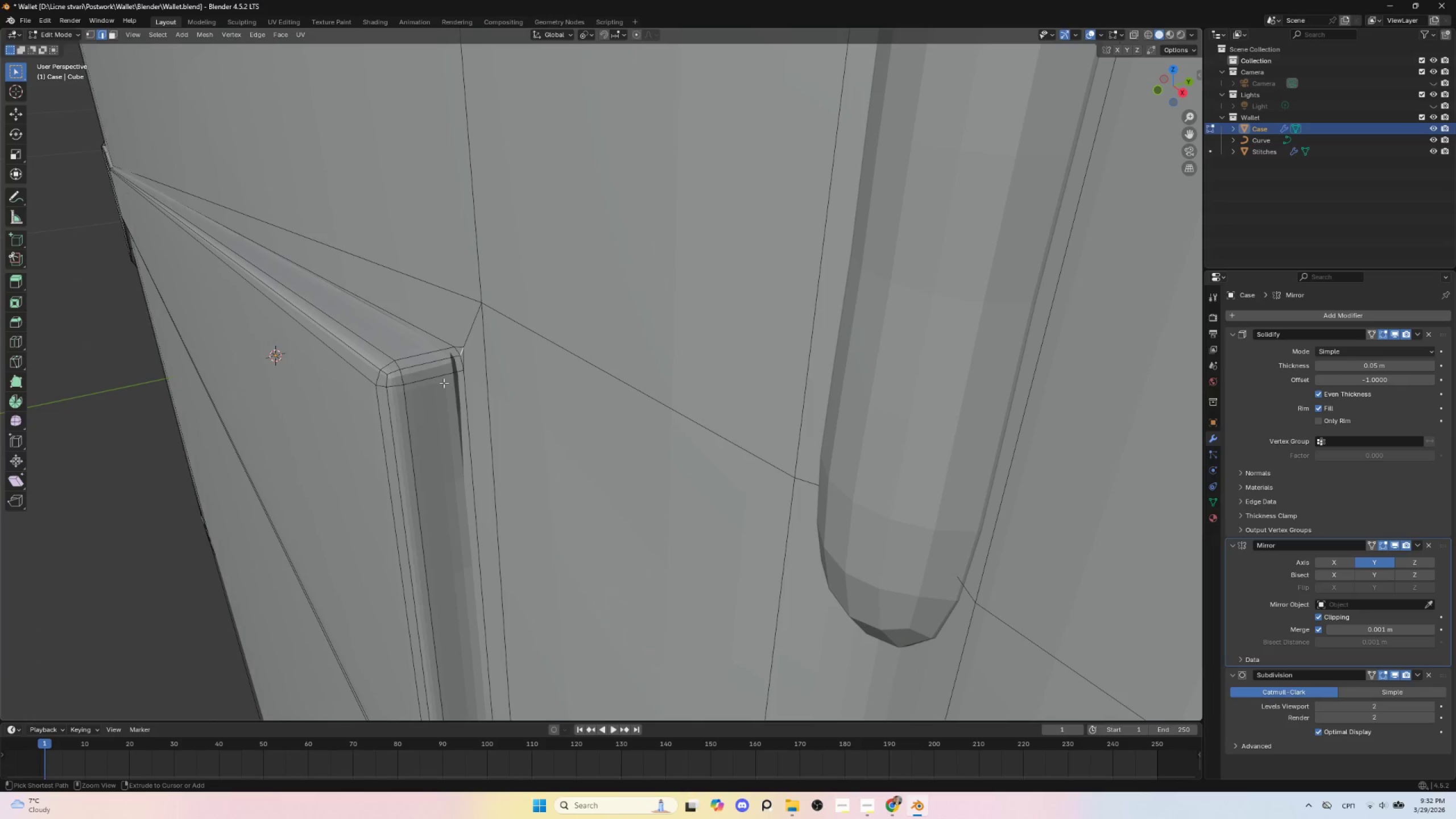 
key(Control+Z)
 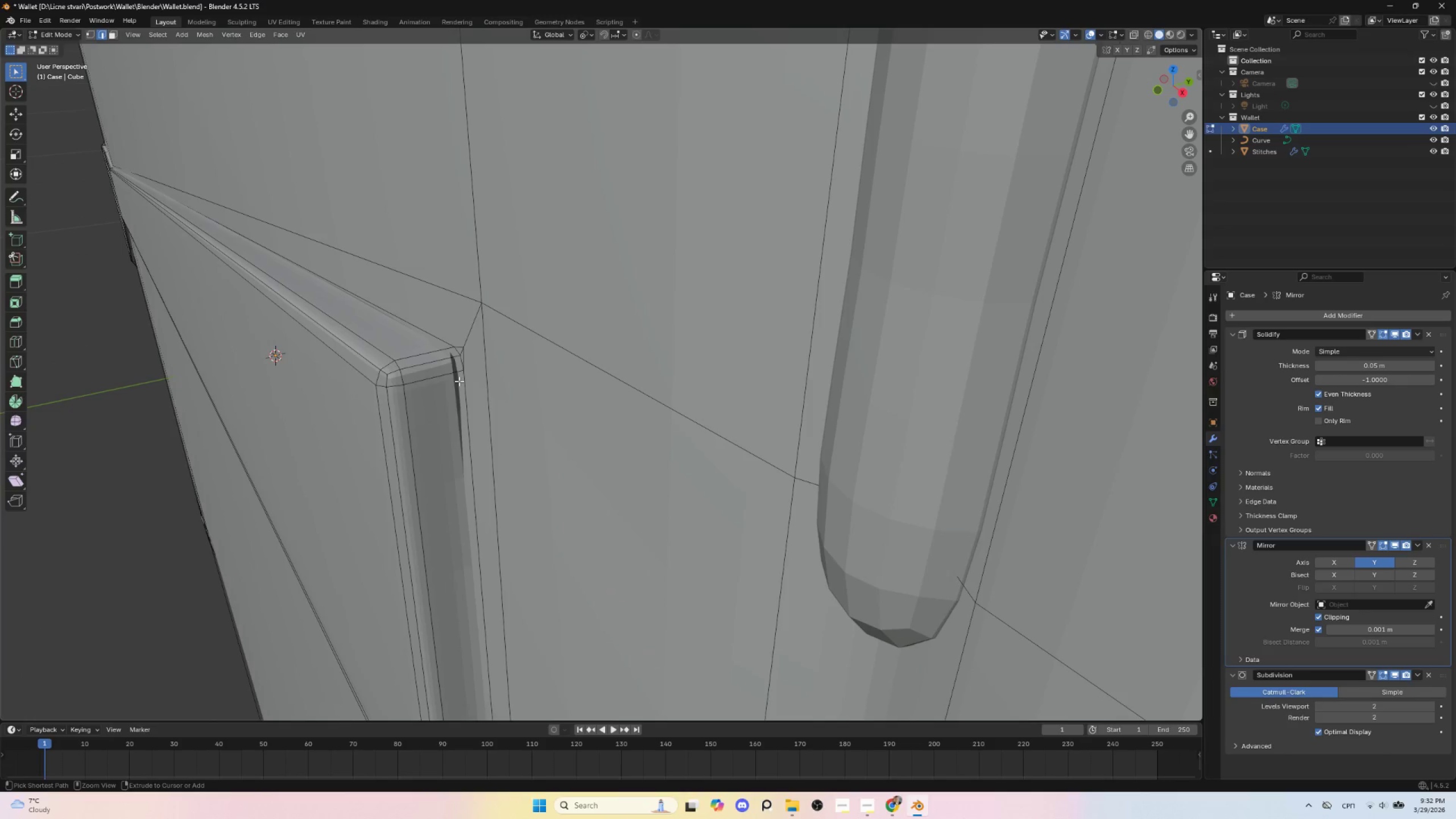 
key(Control+Z)
 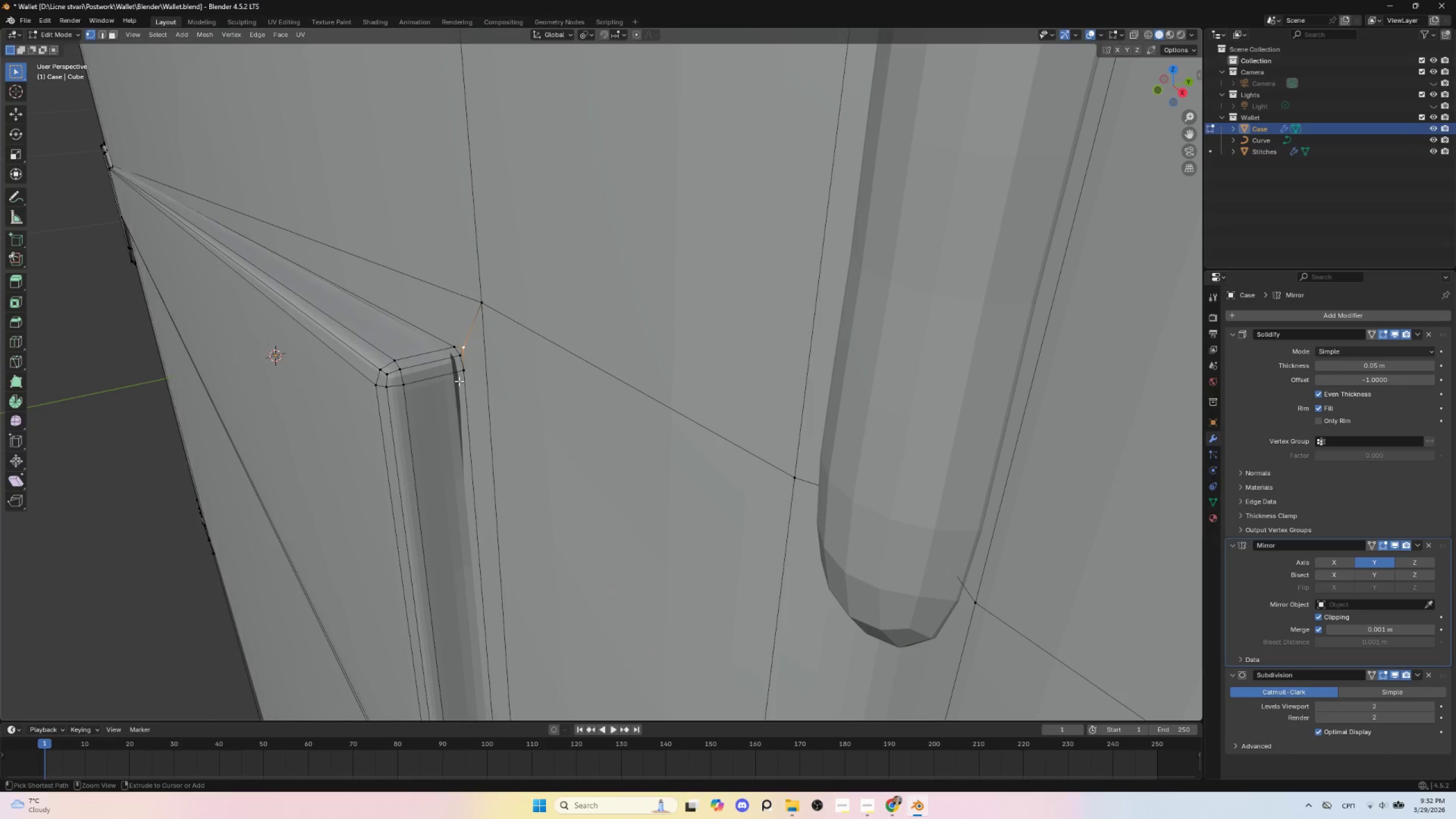 
key(Control+Z)
 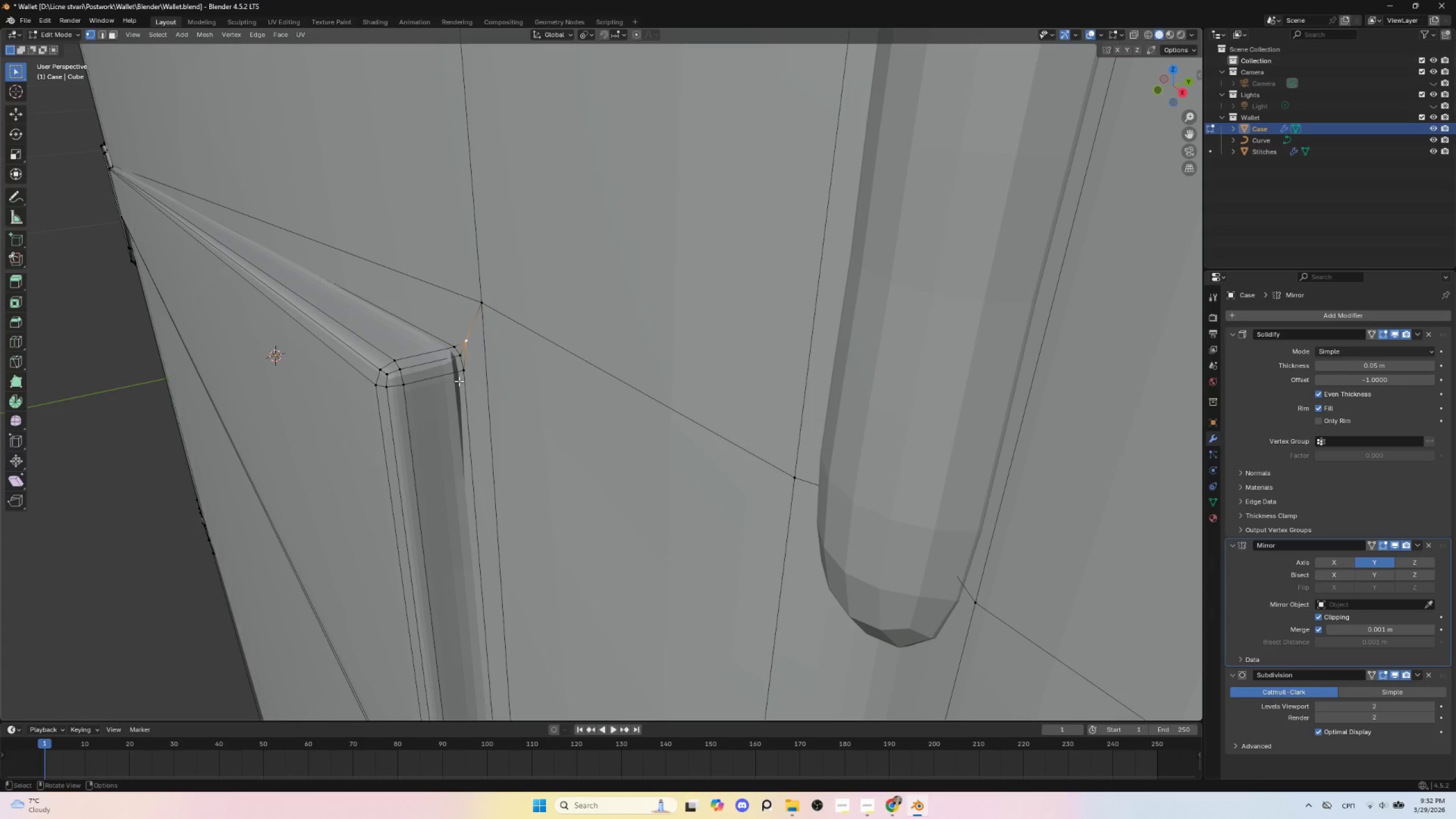 
key(Tab)
 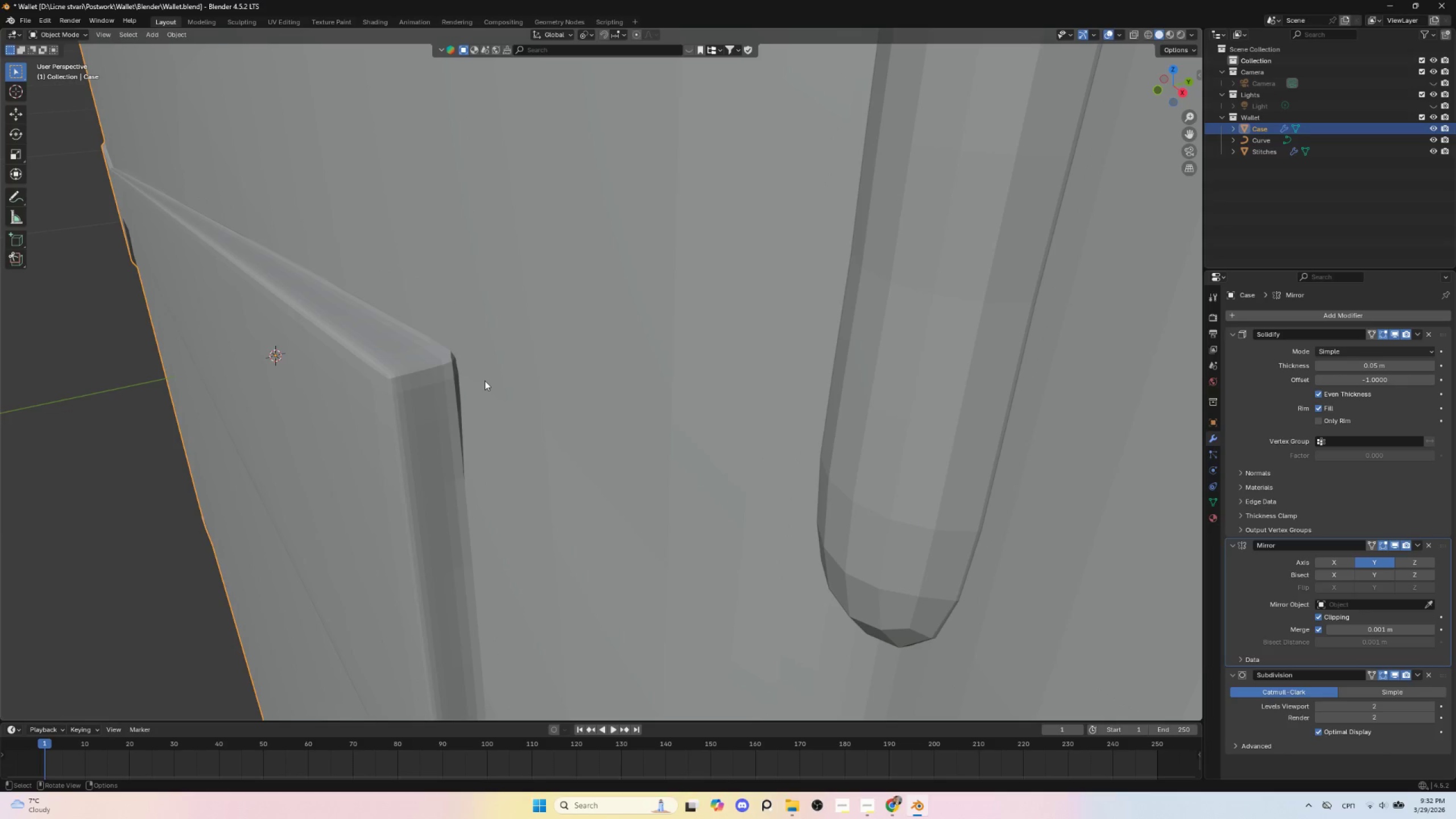 
scroll: coordinate [491, 413], scroll_direction: down, amount: 17.0
 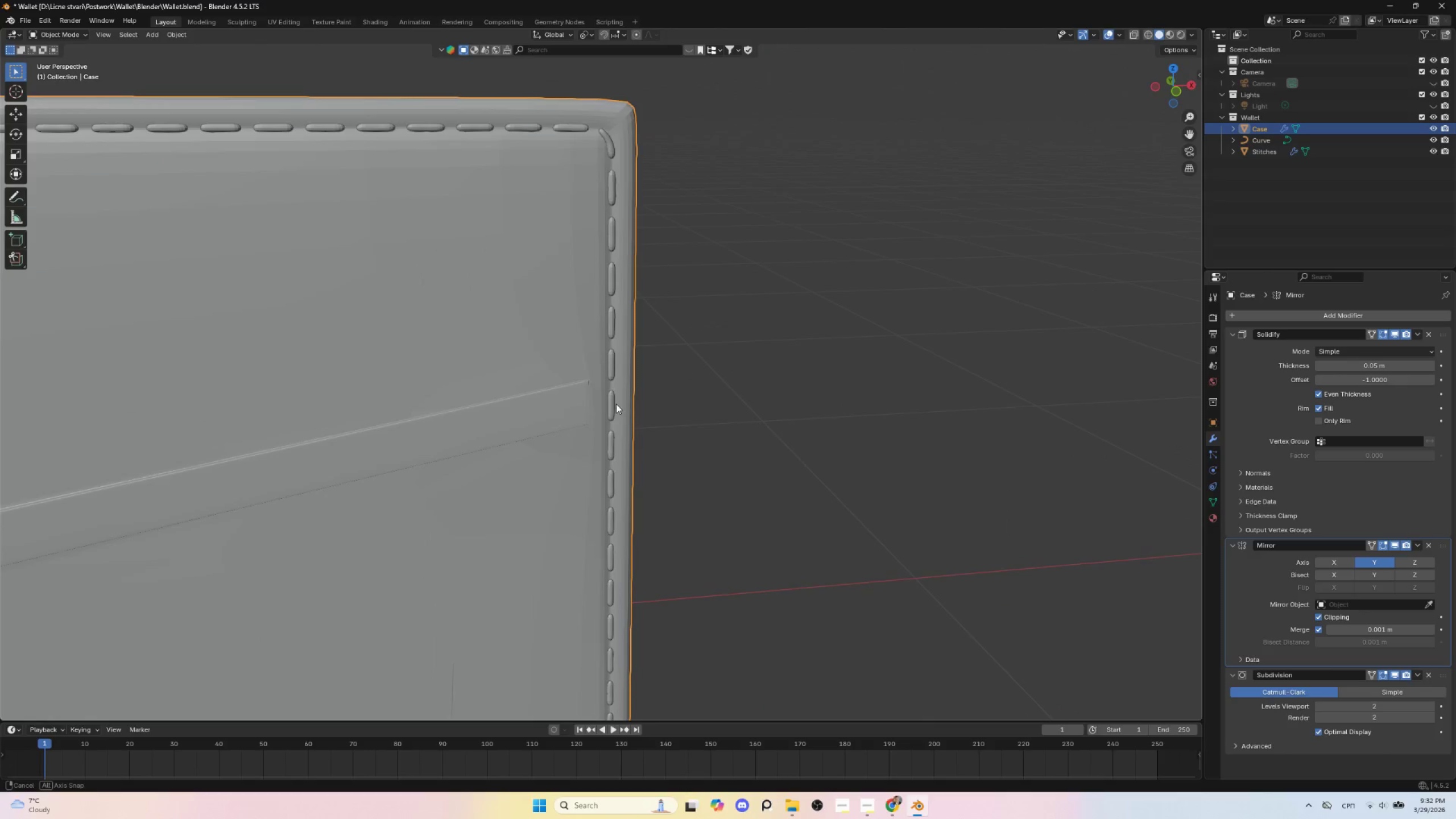 
hold_key(key=ShiftLeft, duration=0.55)
 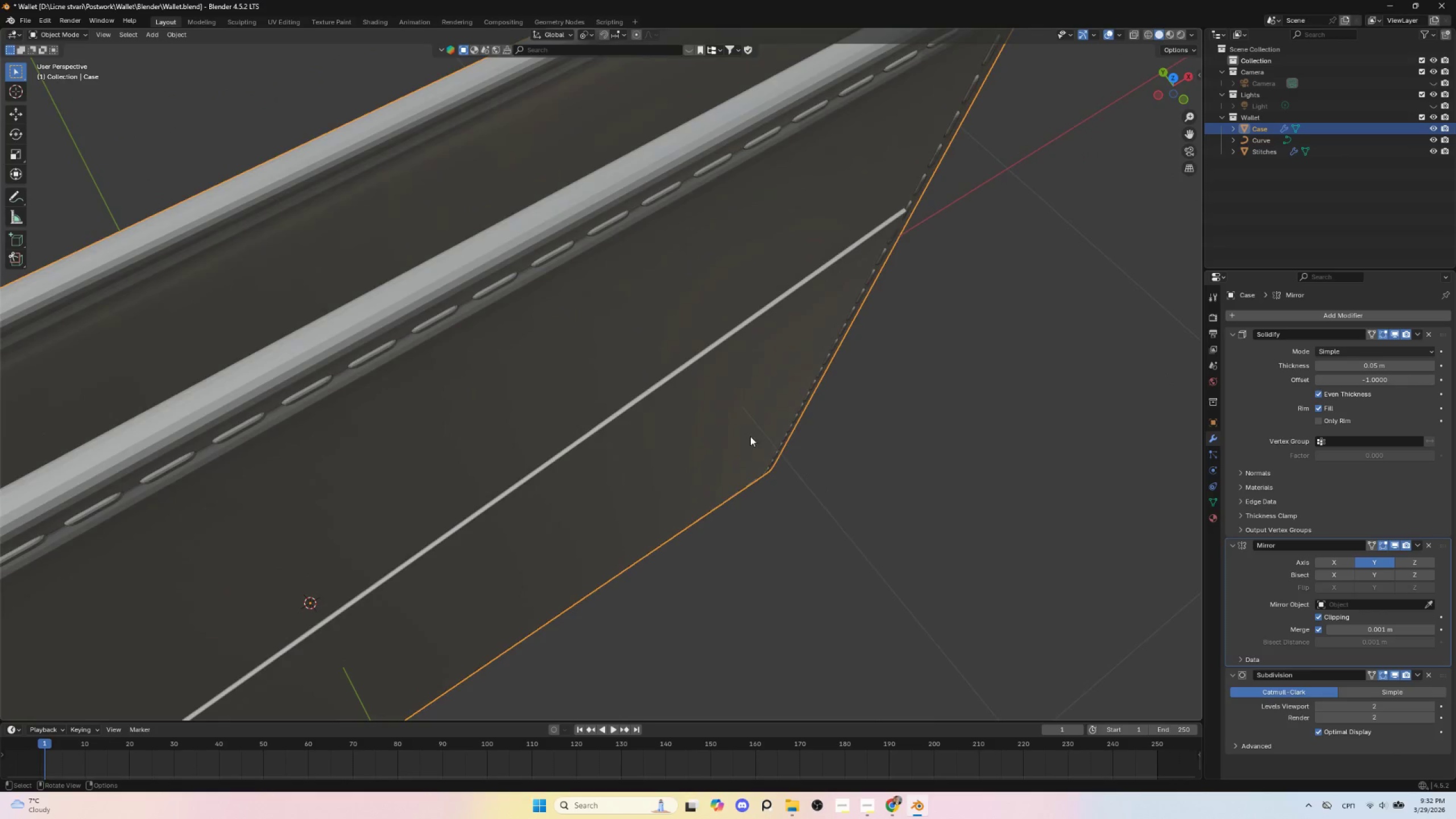 
left_click([643, 374])
 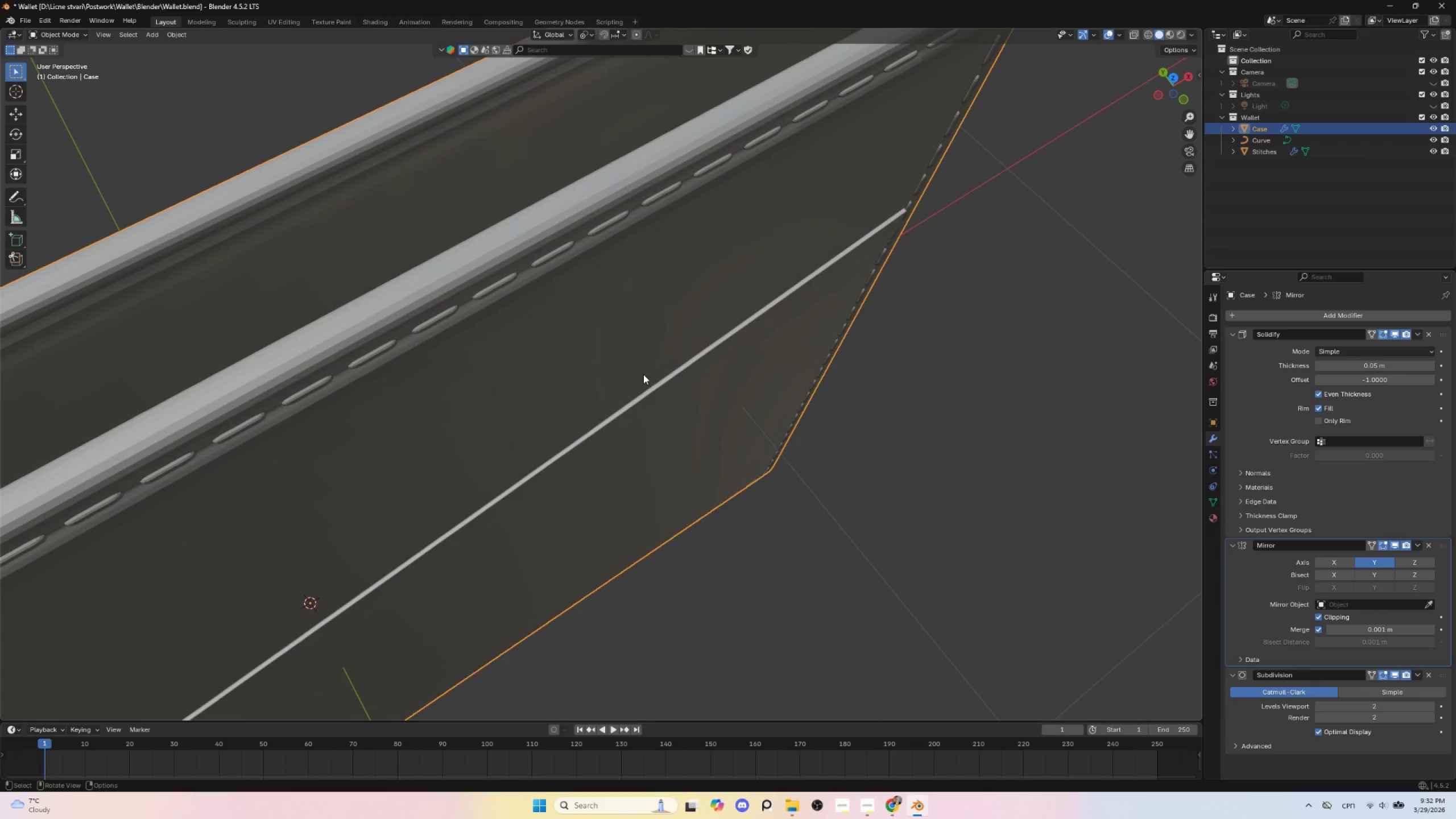 
key(Tab)
 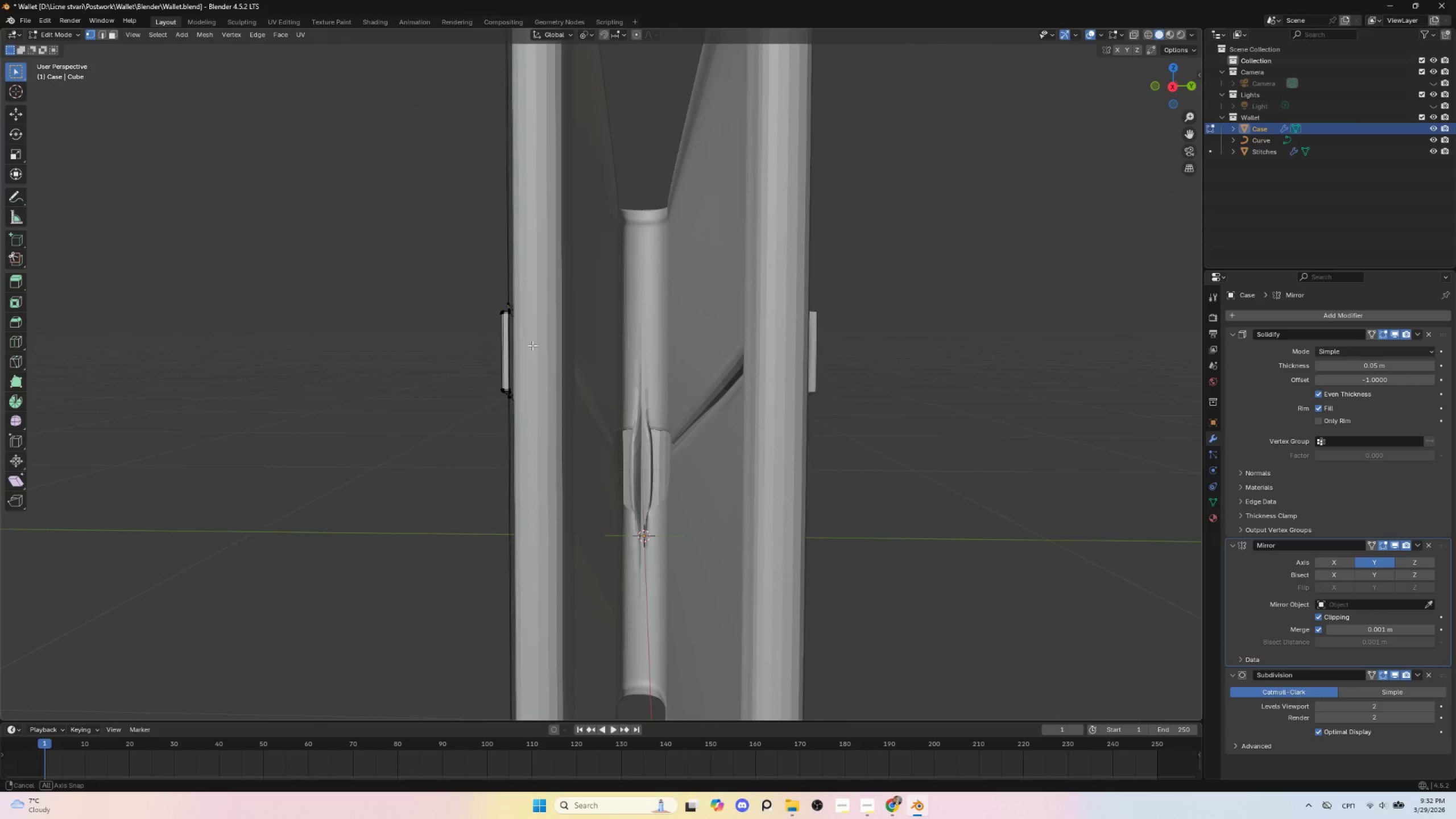 
wait(8.98)
 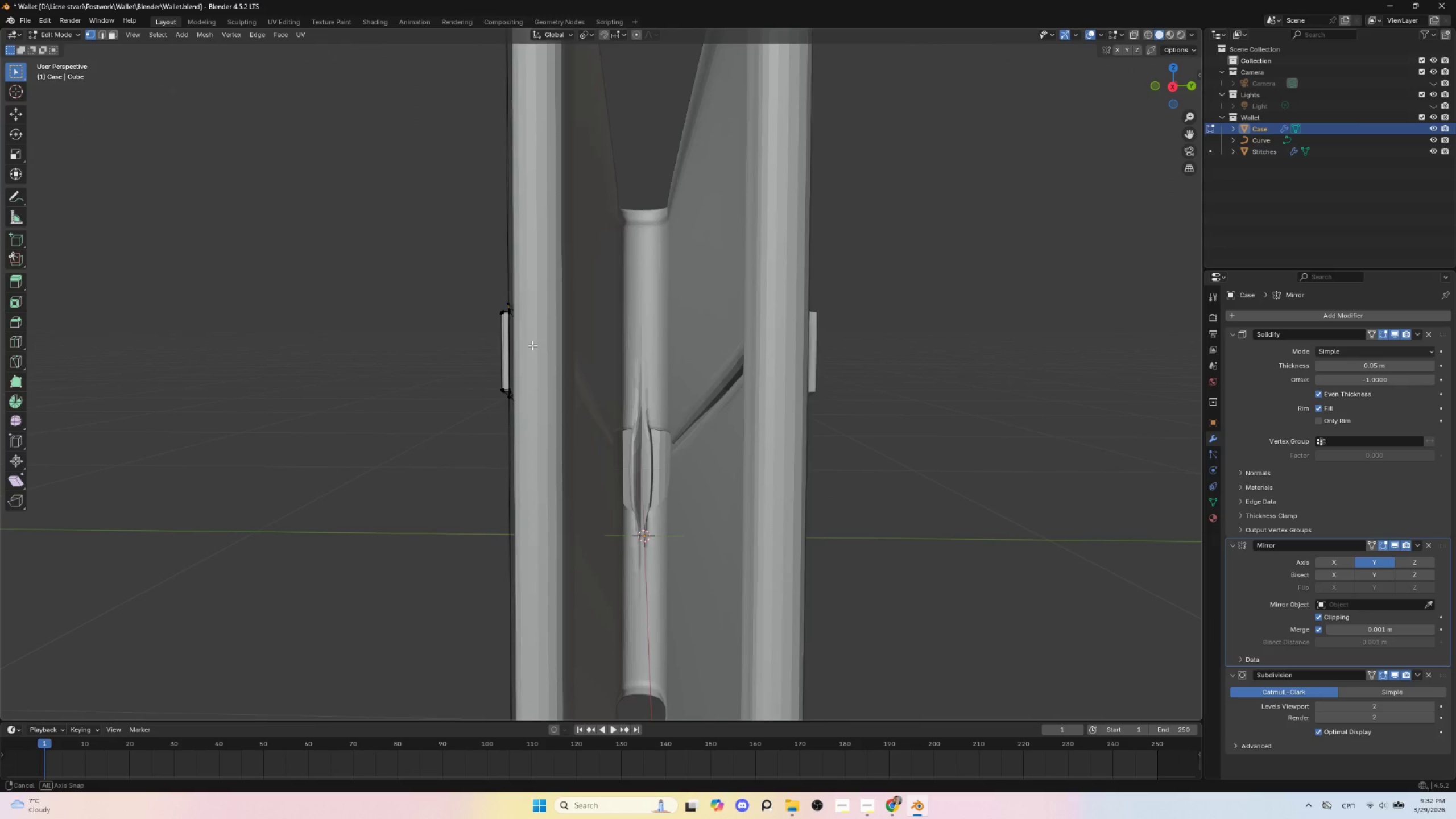 
type(am)
 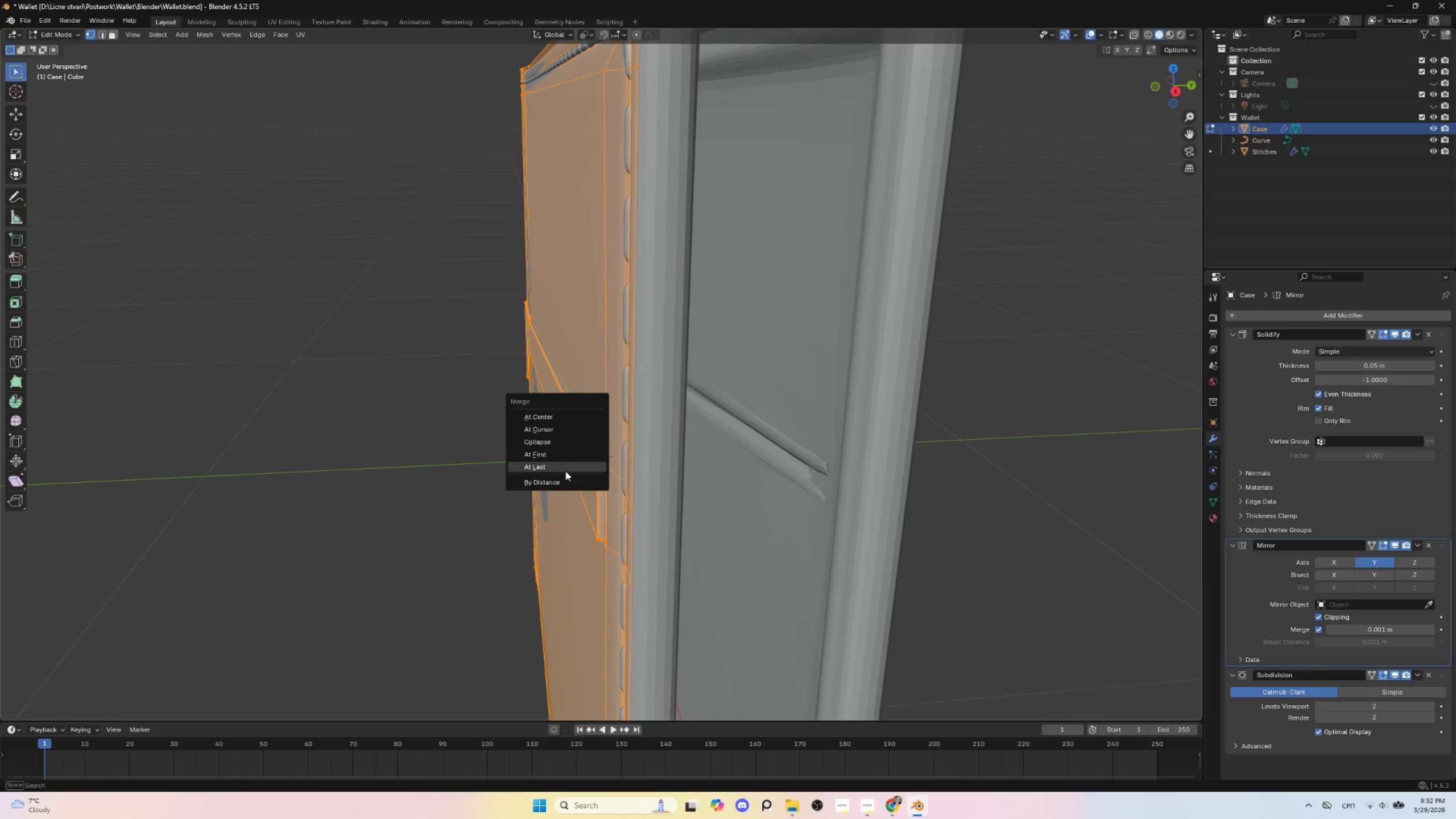 
left_click([565, 479])
 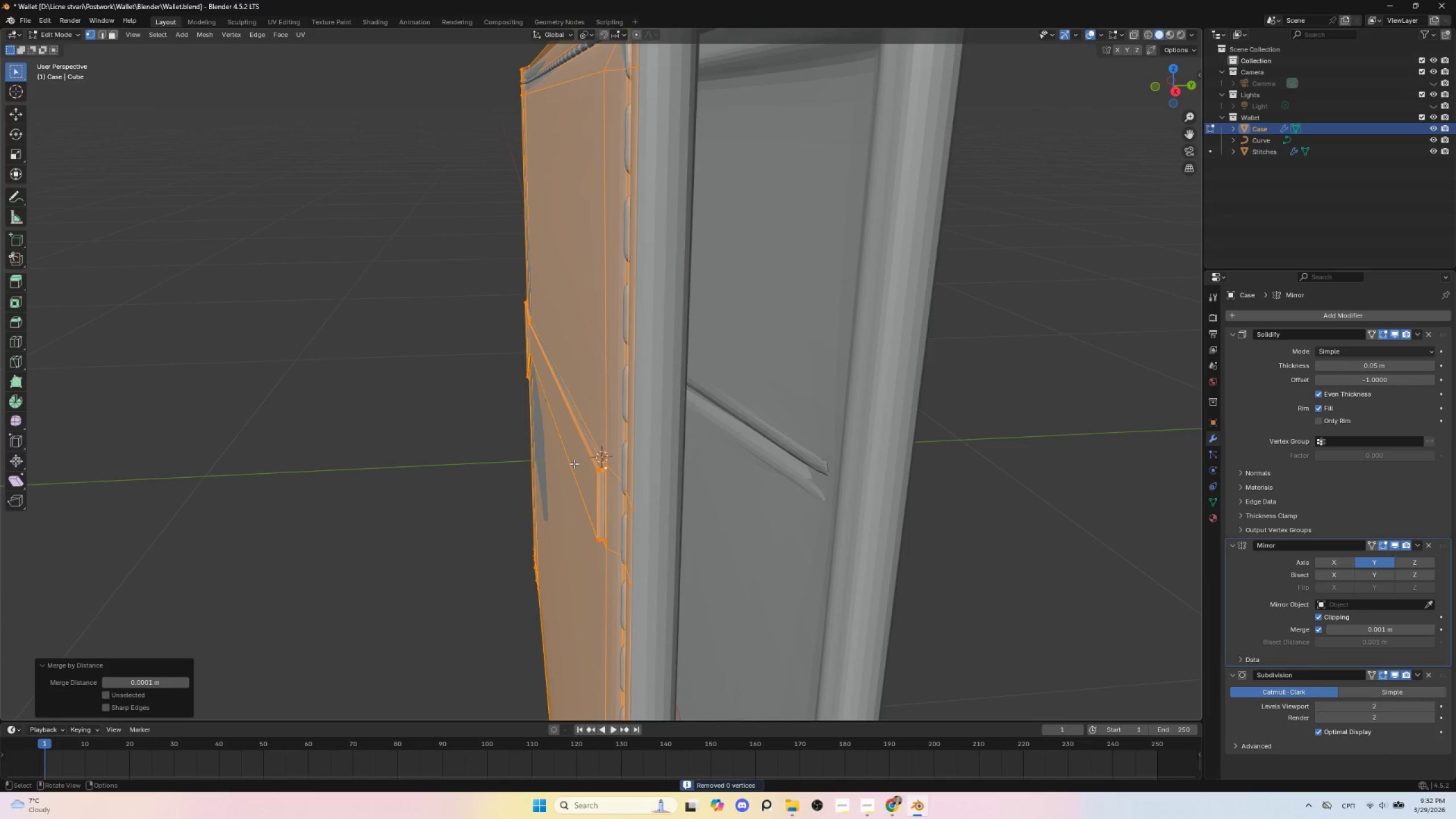 
scroll: coordinate [568, 441], scroll_direction: down, amount: 4.0
 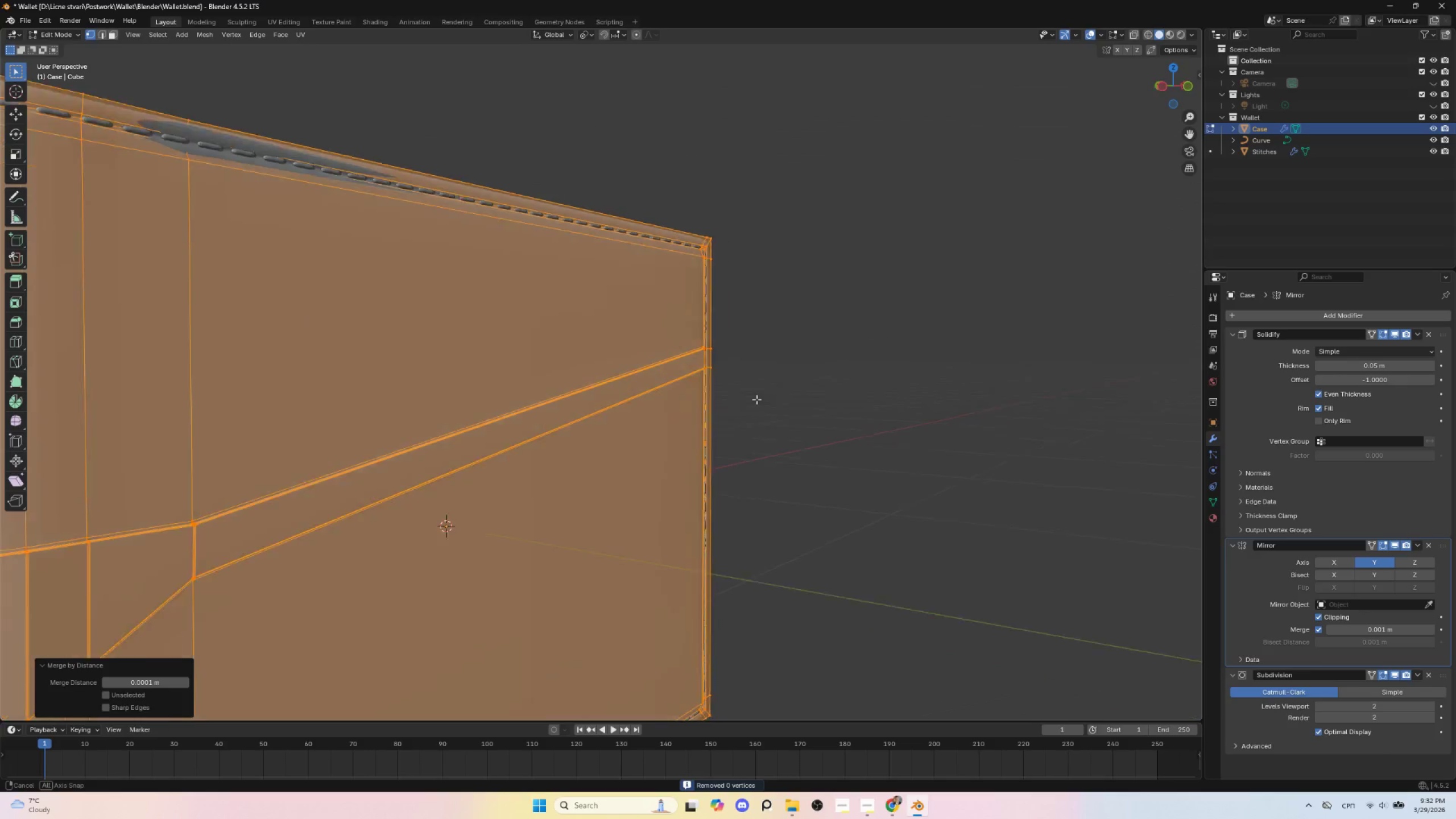 
hold_key(key=ShiftLeft, duration=0.59)
 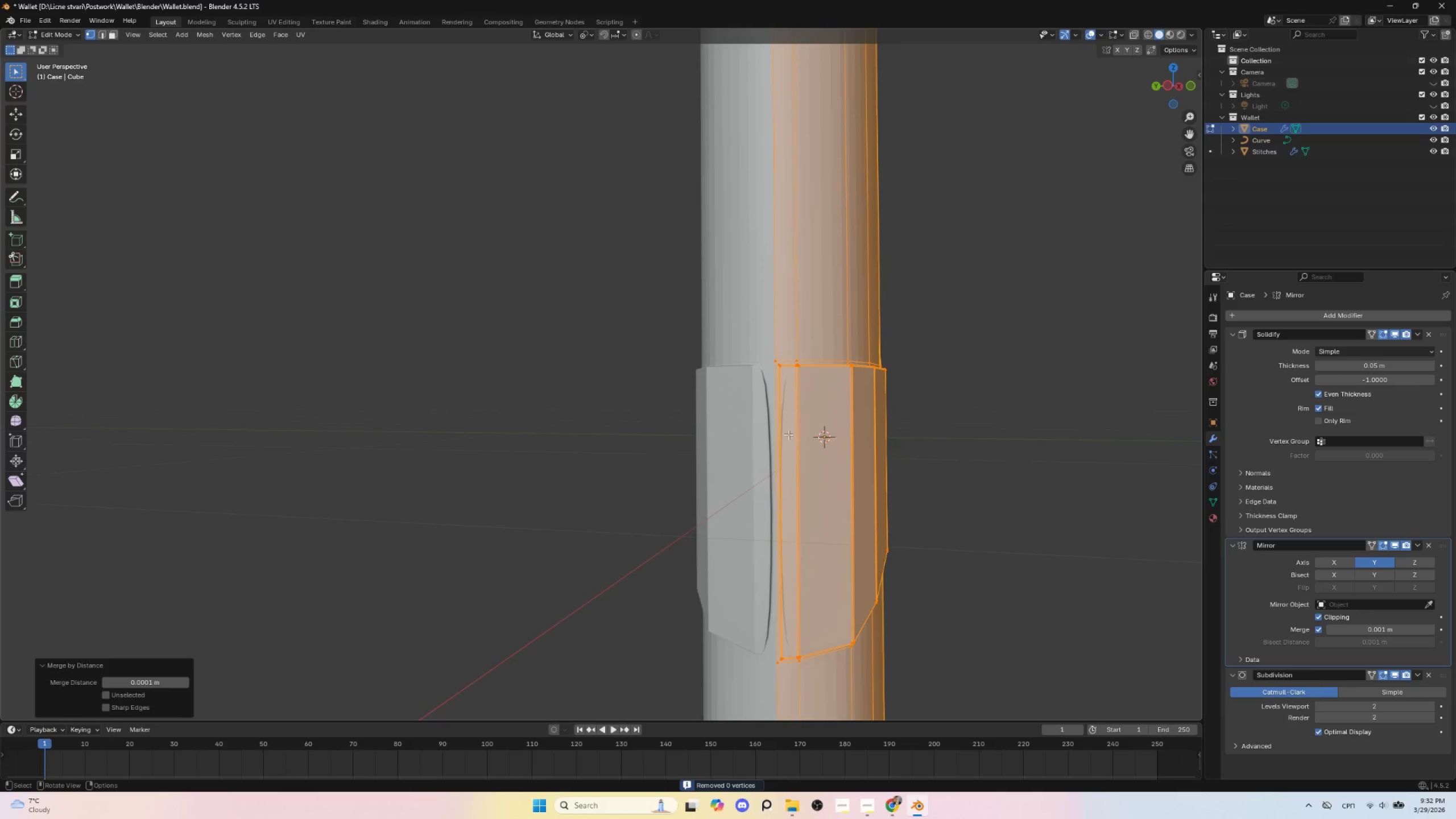 
hold_key(key=ShiftLeft, duration=0.81)
 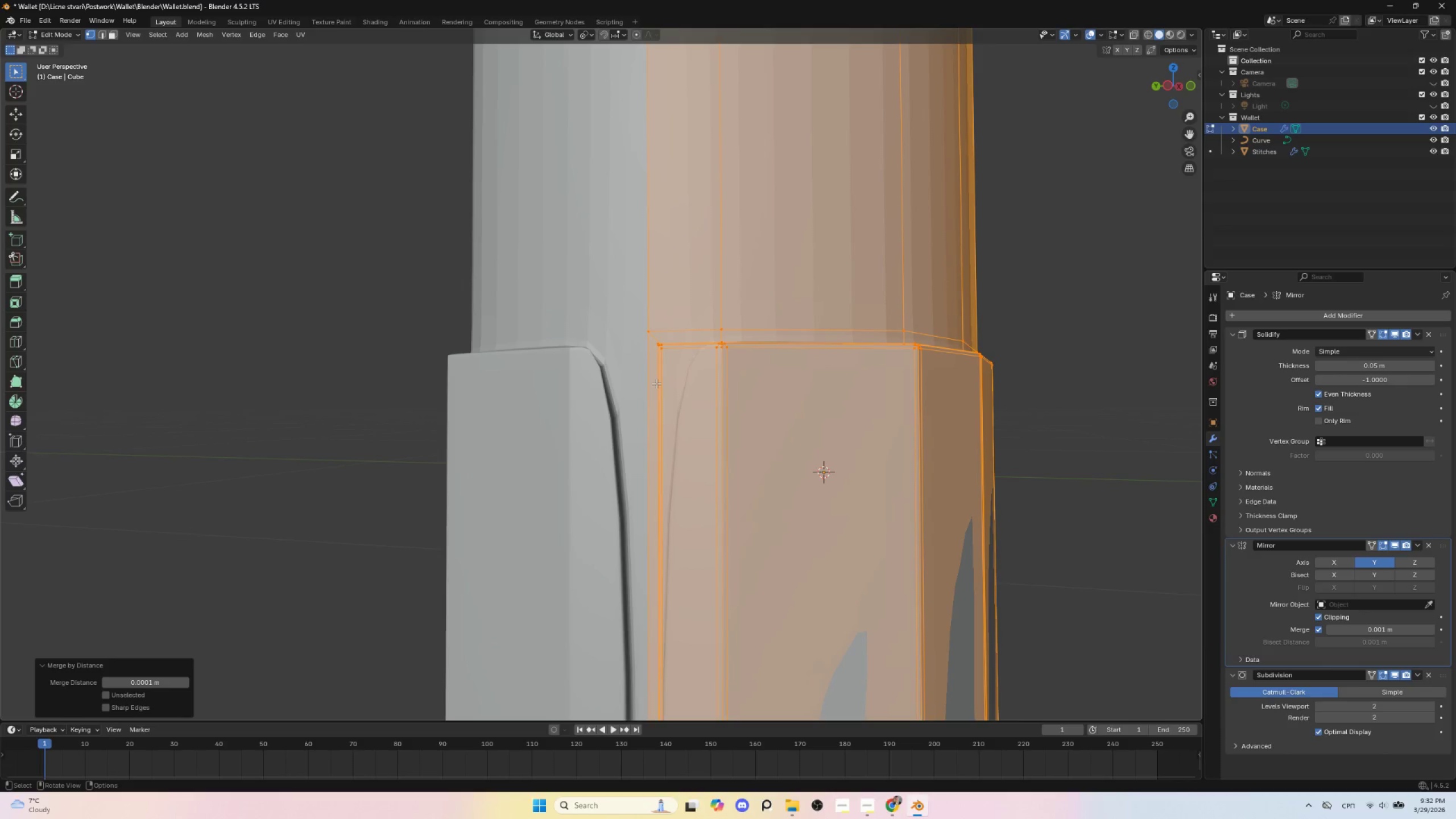 
scroll: coordinate [780, 435], scroll_direction: up, amount: 2.0
 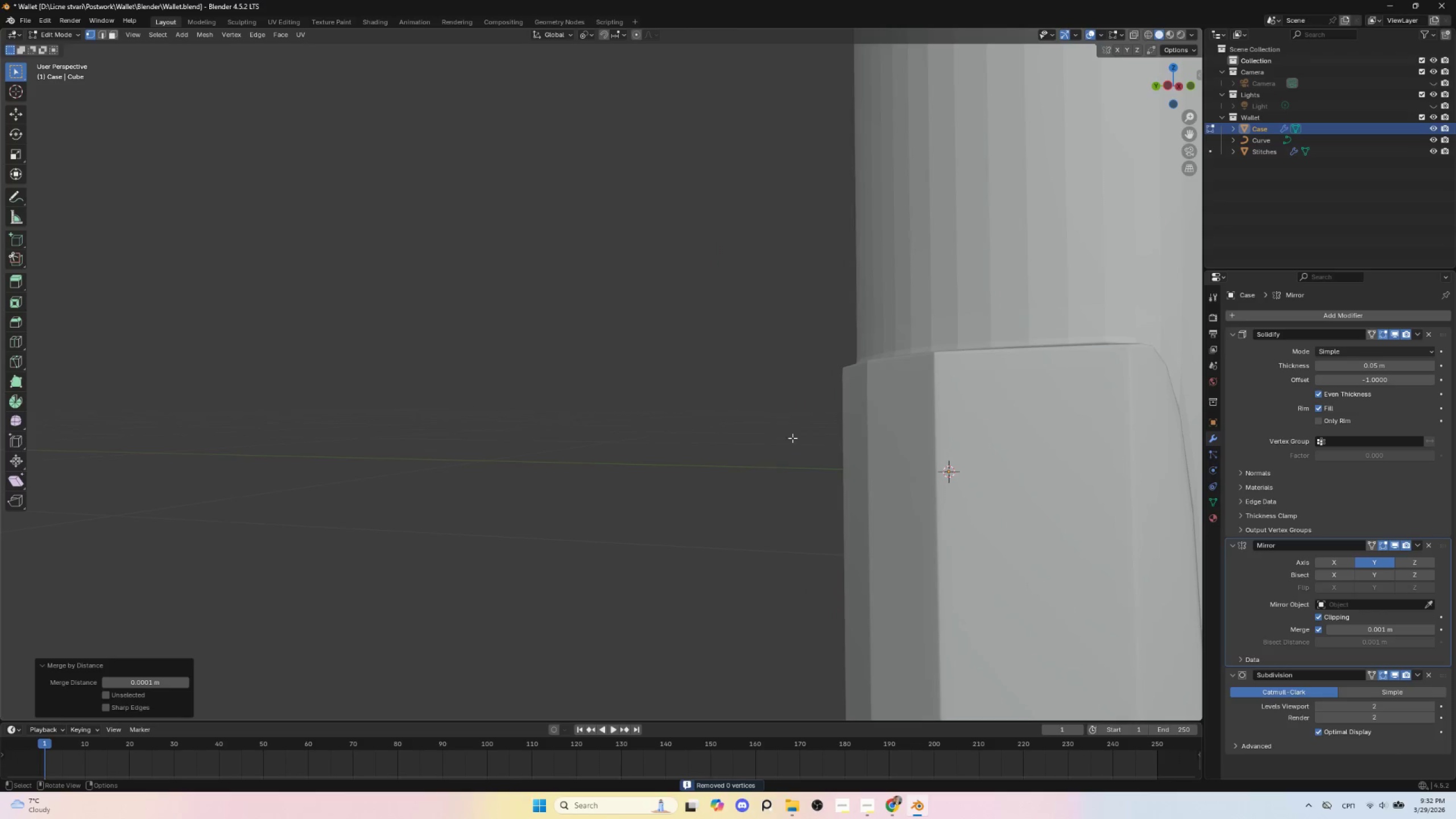 
hold_key(key=AltLeft, duration=0.55)
left_click([656, 383])
 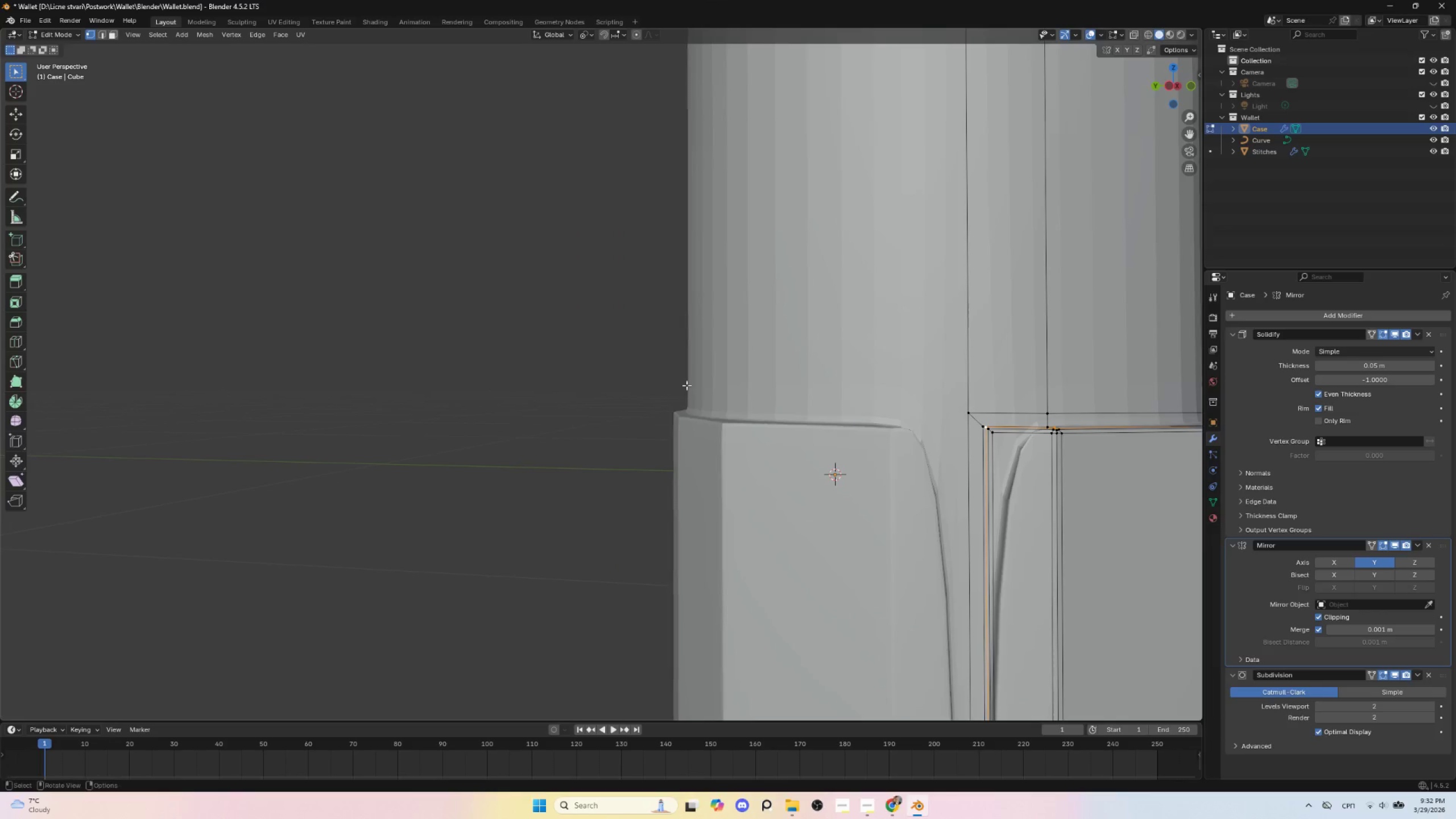 
hold_key(key=ShiftLeft, duration=0.97)
 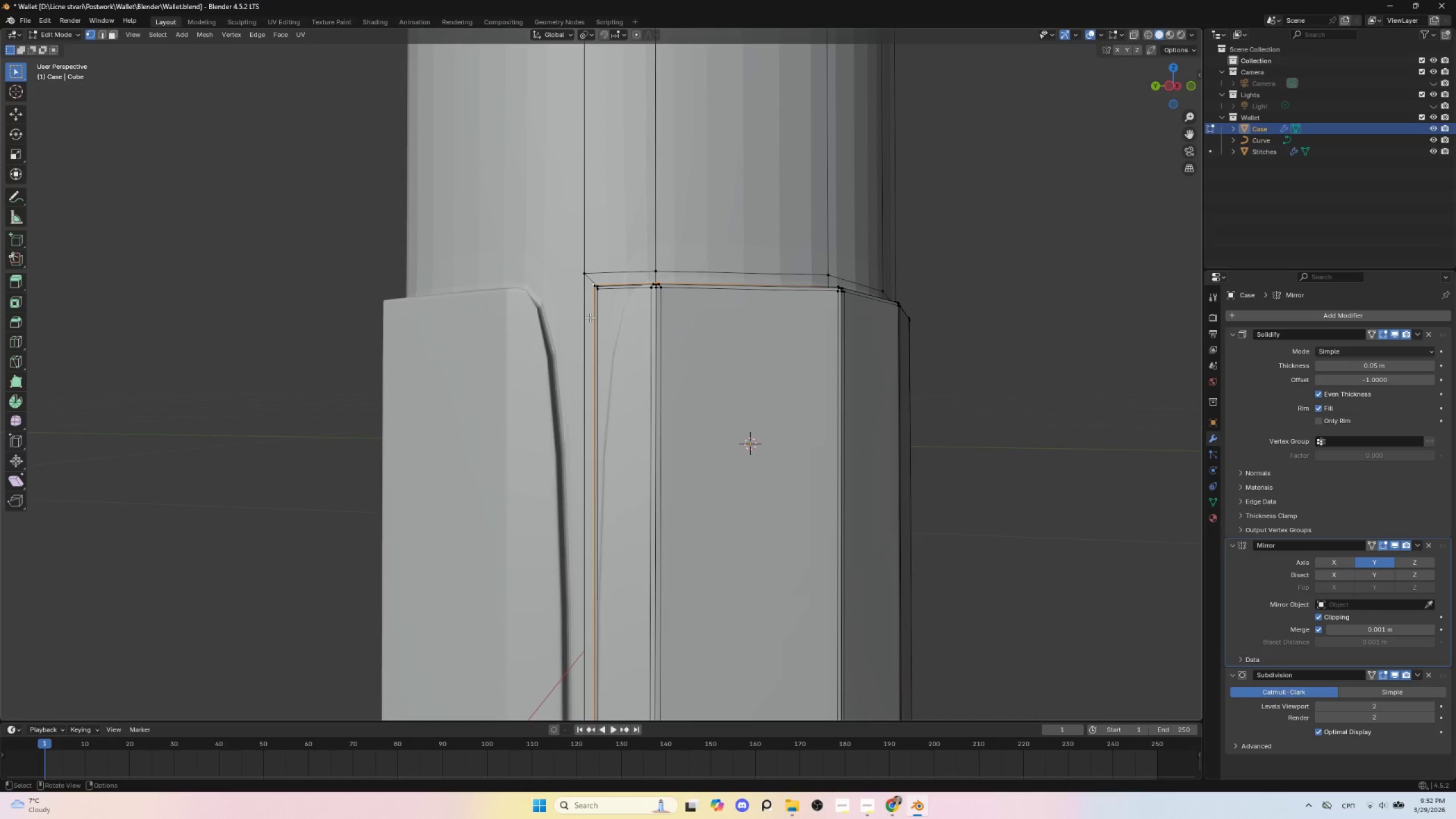 
hold_key(key=ShiftLeft, duration=7.81)
left_click([98, 31])
 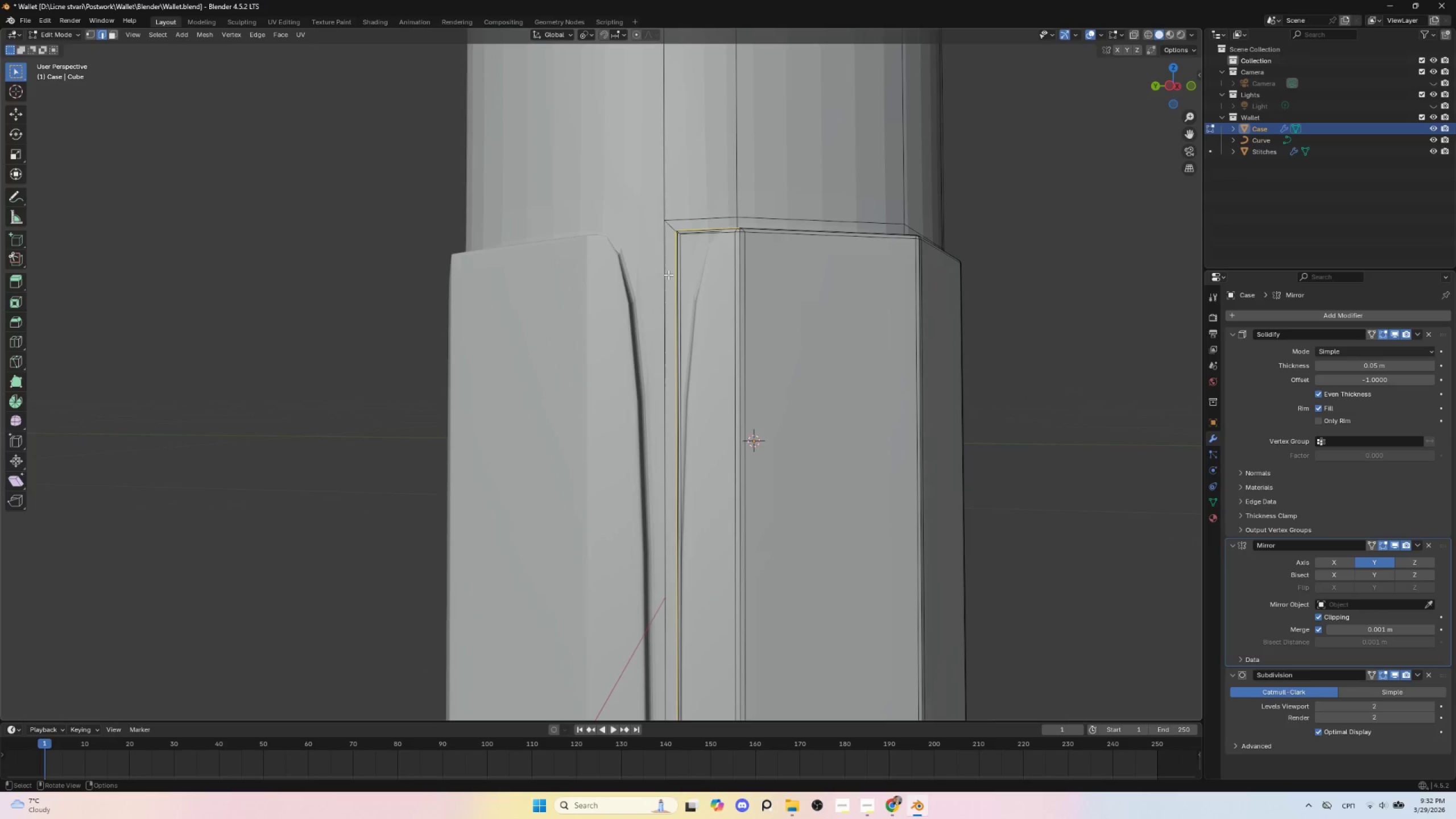 
hold_key(key=AltLeft, duration=0.62)
left_click([669, 229])
 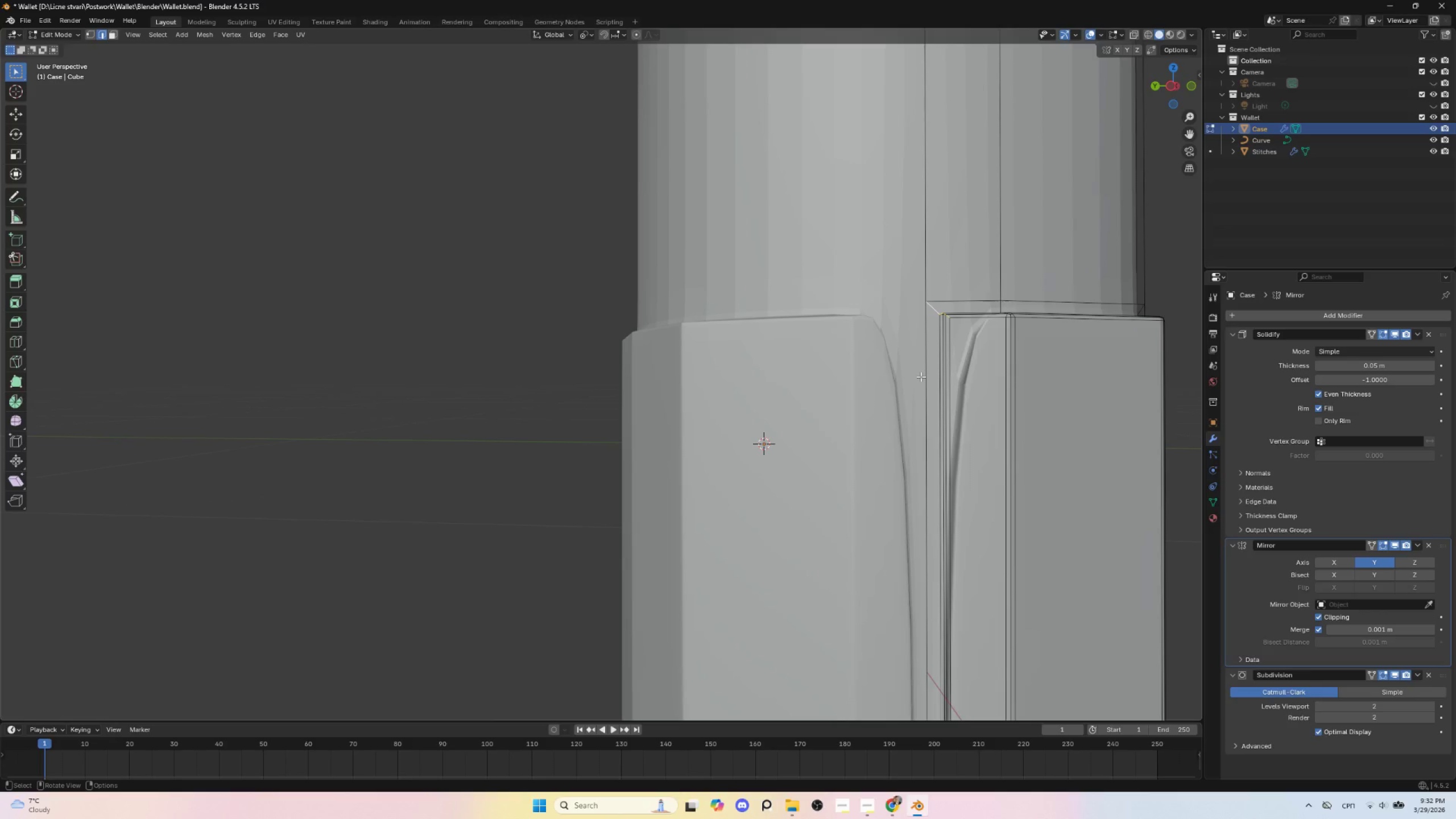 
key(NumpadDecimal)
 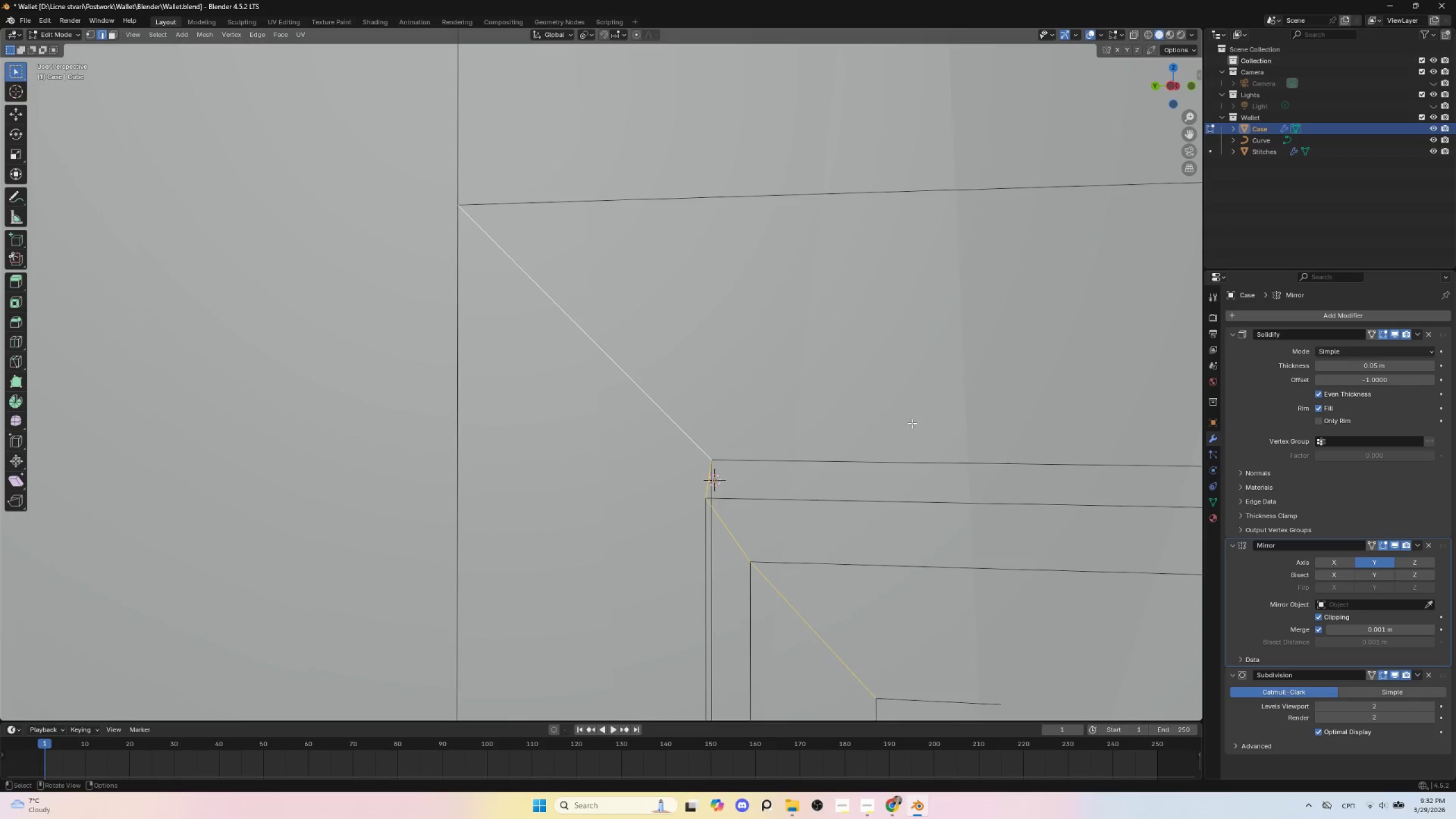 
hold_key(key=ShiftLeft, duration=0.59)
 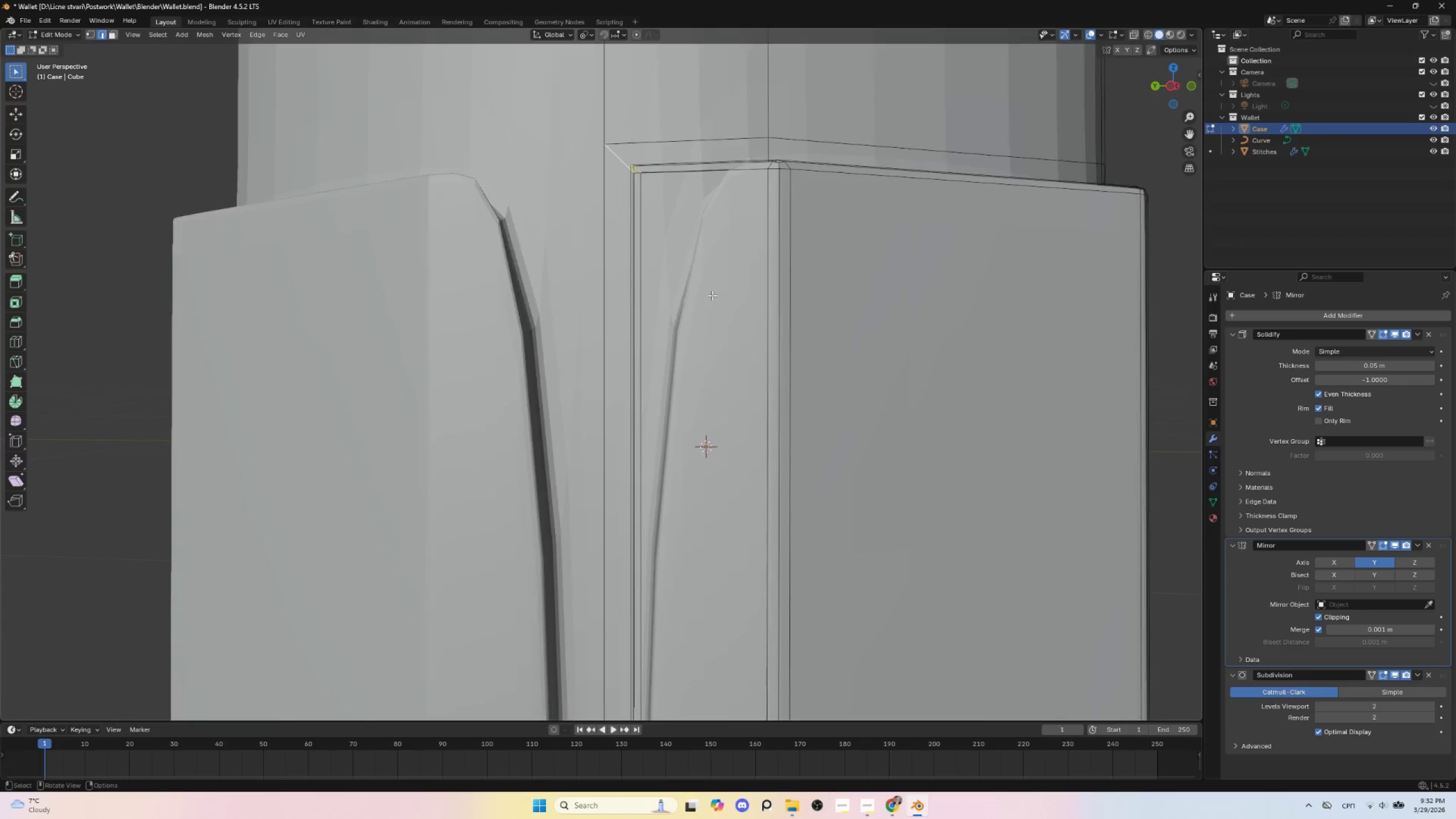 
scroll: coordinate [712, 298], scroll_direction: down, amount: 17.0
 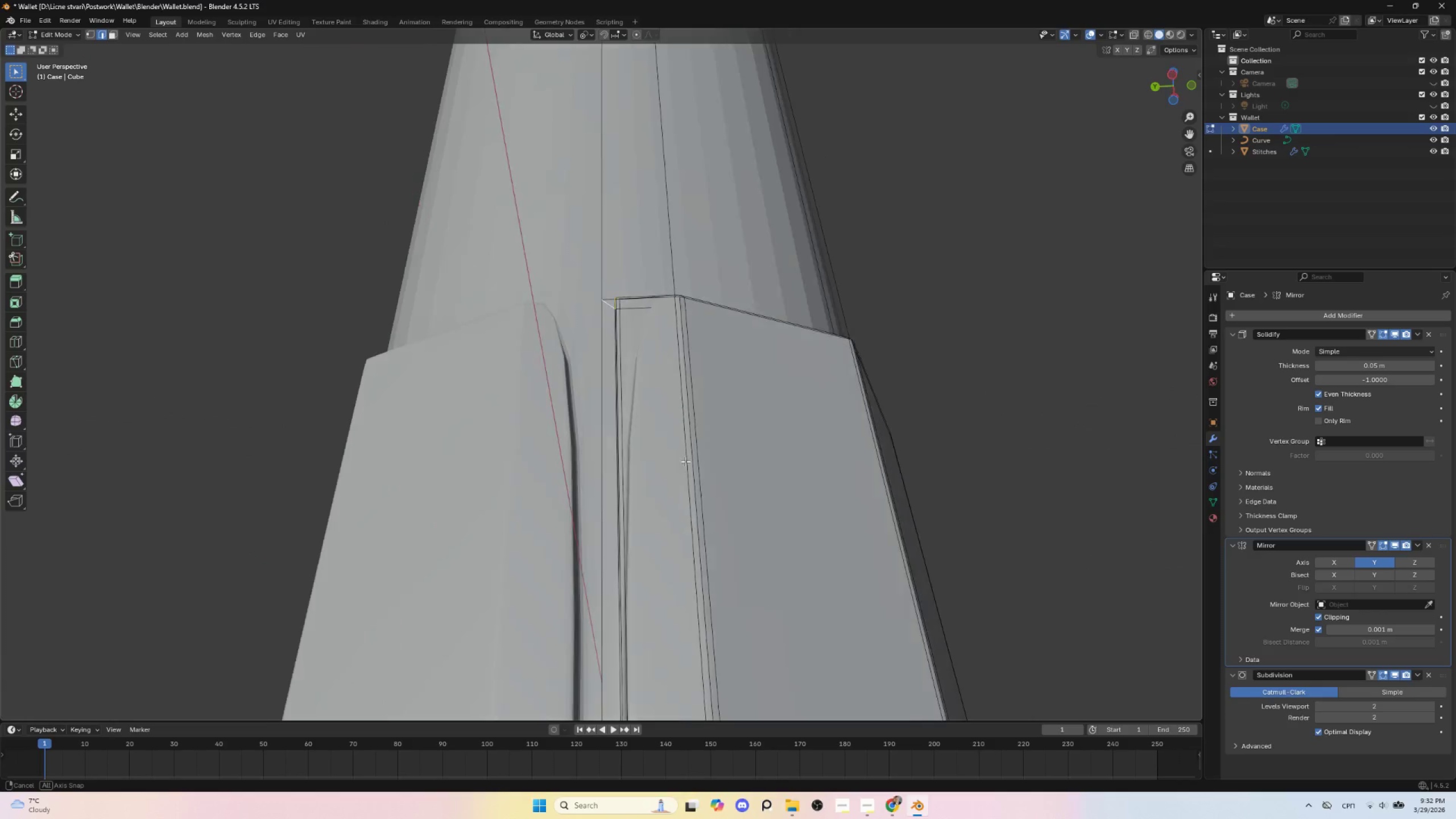 
hold_key(key=ShiftLeft, duration=0.78)
 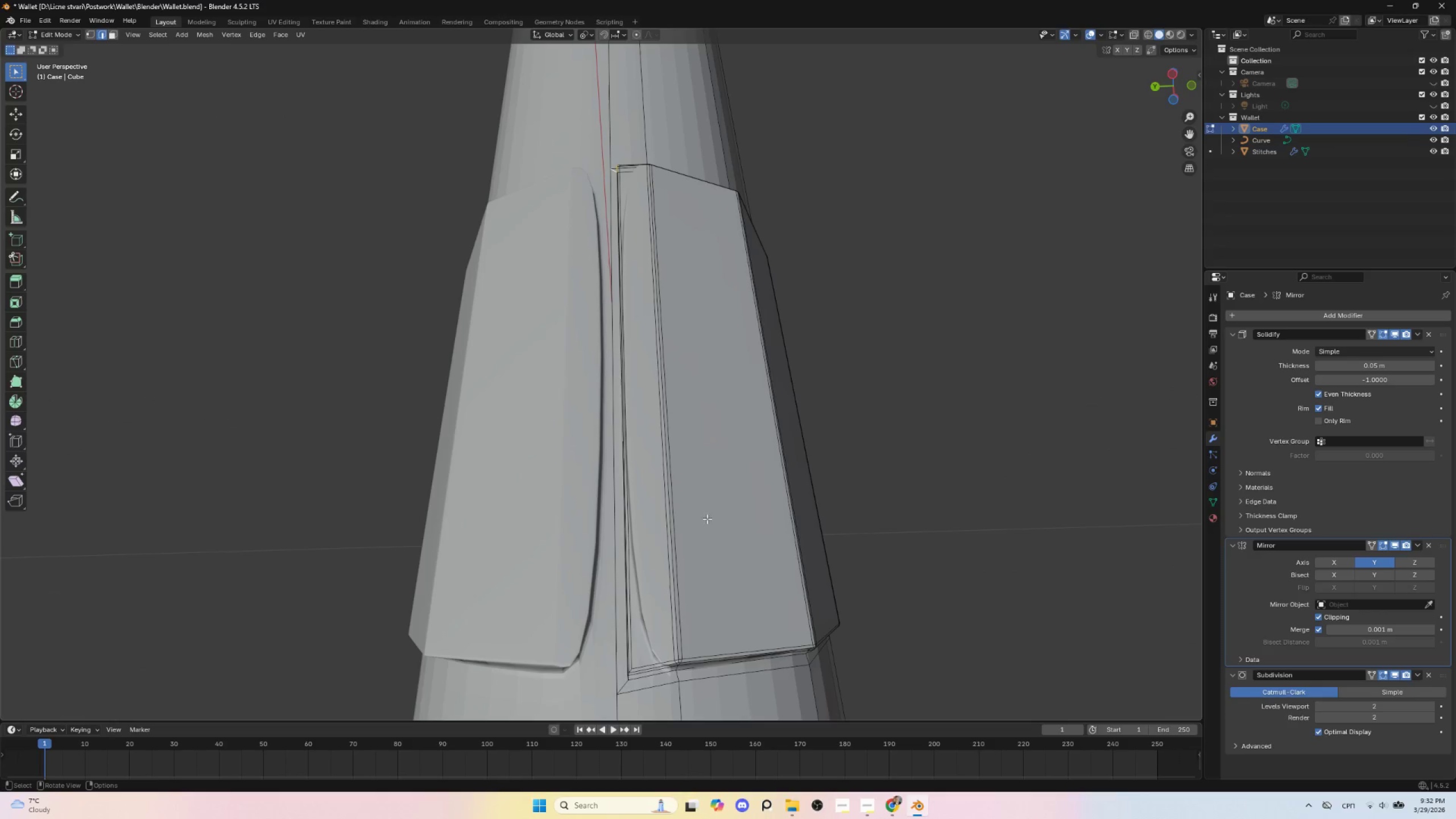 
hold_key(key=ShiftLeft, duration=1.97)
scroll: coordinate [695, 353], scroll_direction: down, amount: 4.0
 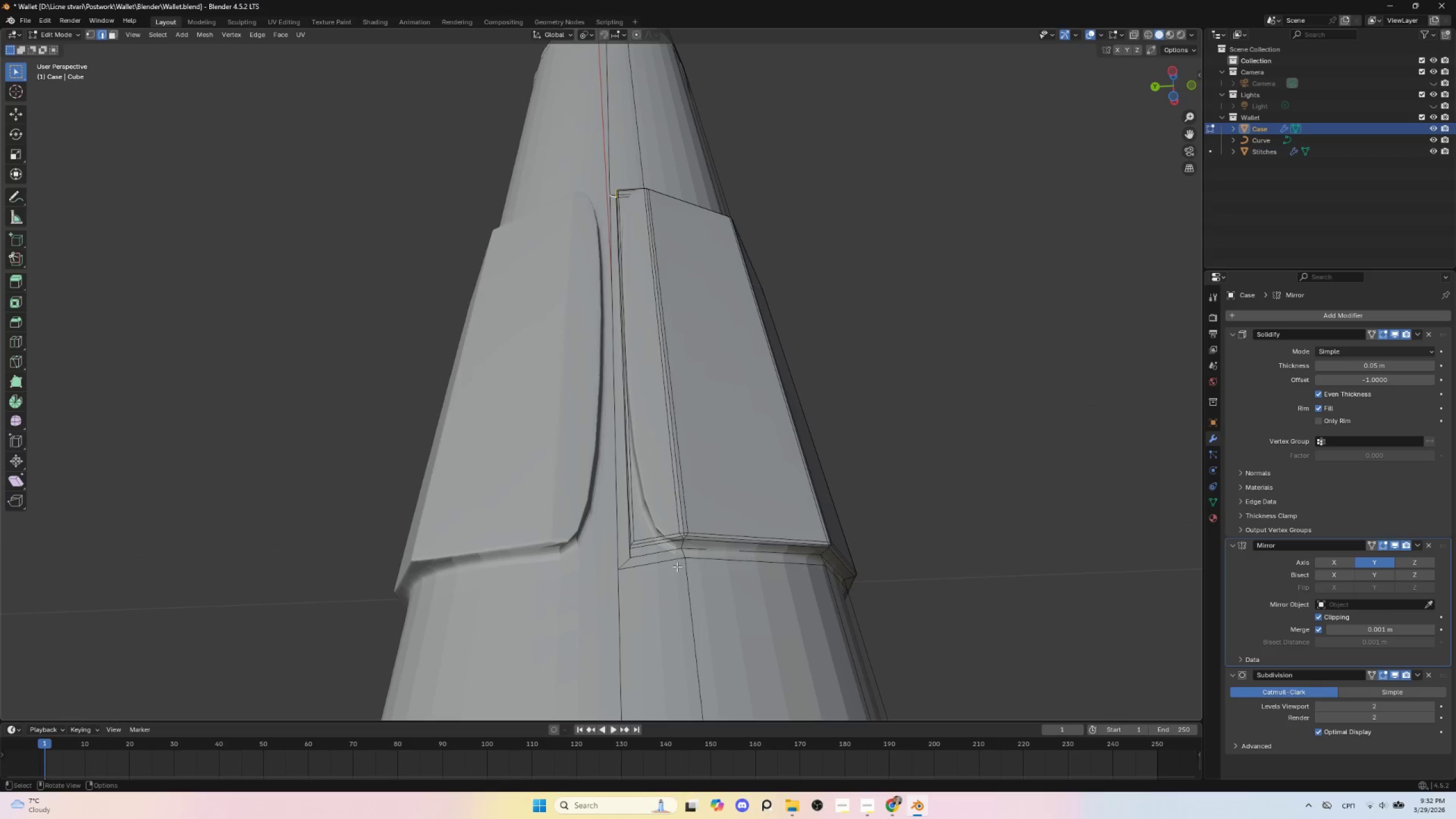 
hold_key(key=ShiftLeft, duration=0.94)
hold_key(key=AltLeft, duration=0.91)
left_click([626, 560])
 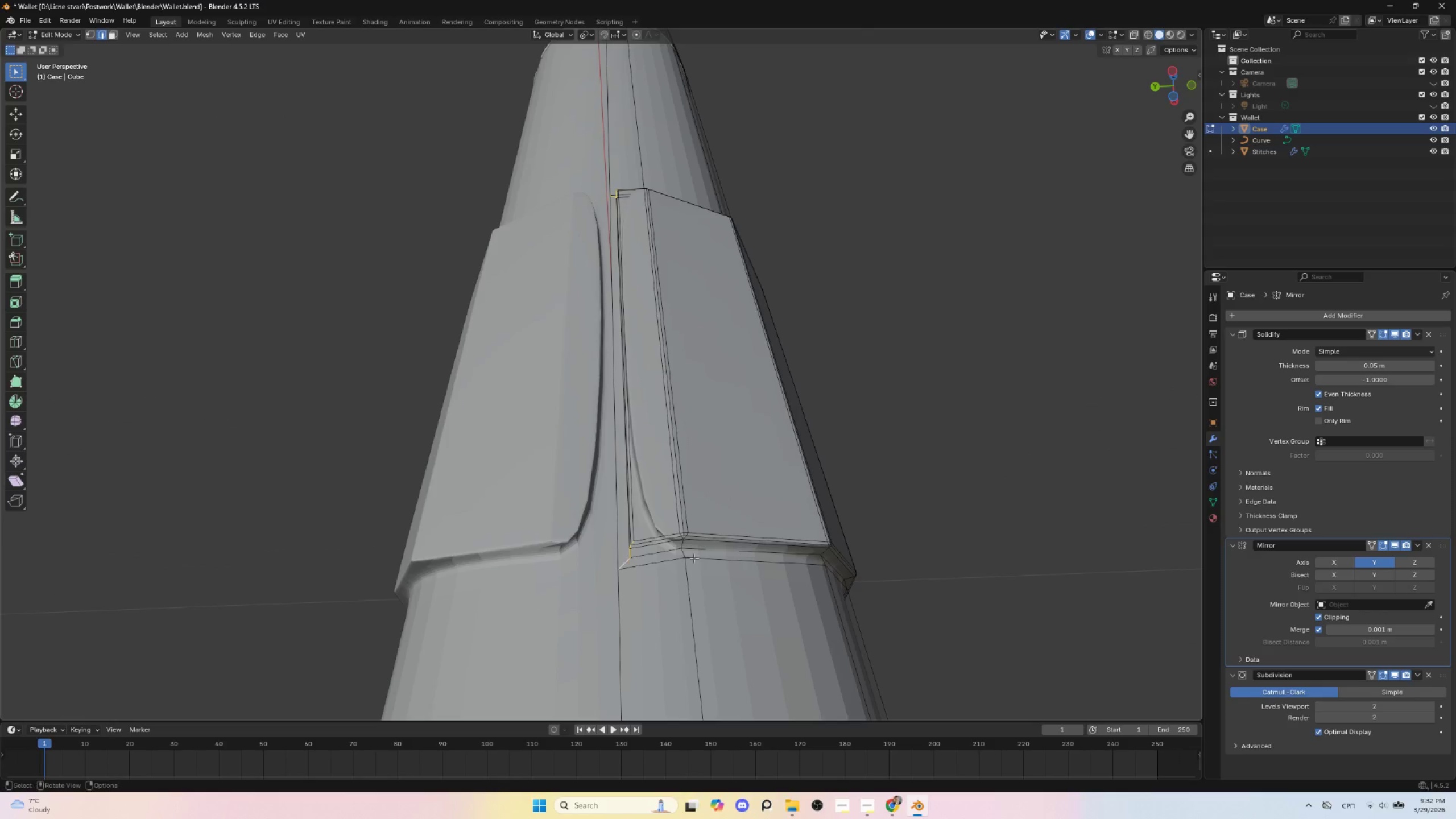 
hold_key(key=AltLeft, duration=2.08)
 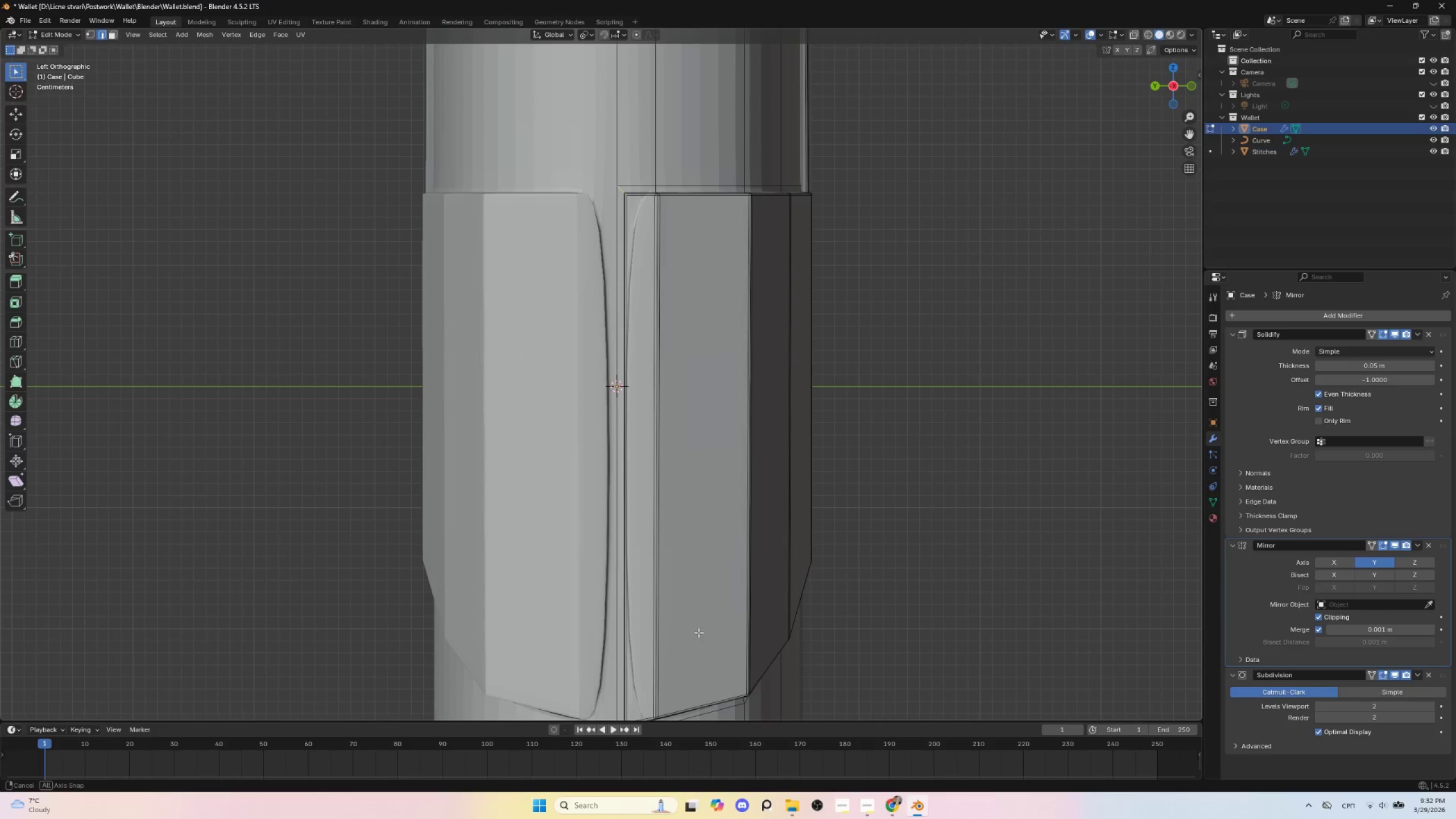 
hold_key(key=AltLeft, duration=0.67)
 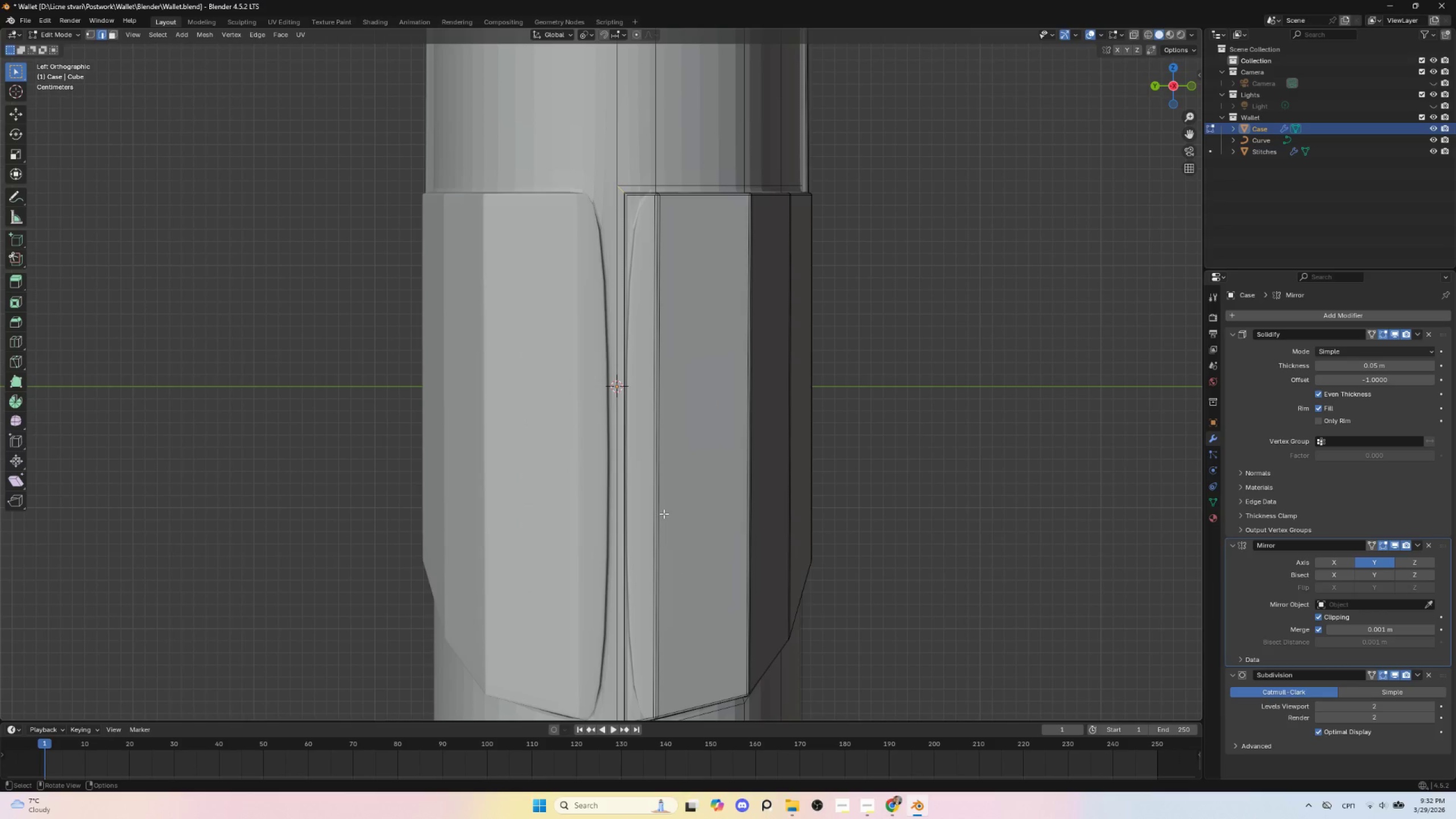 
scroll: coordinate [664, 515], scroll_direction: down, amount: 3.0
 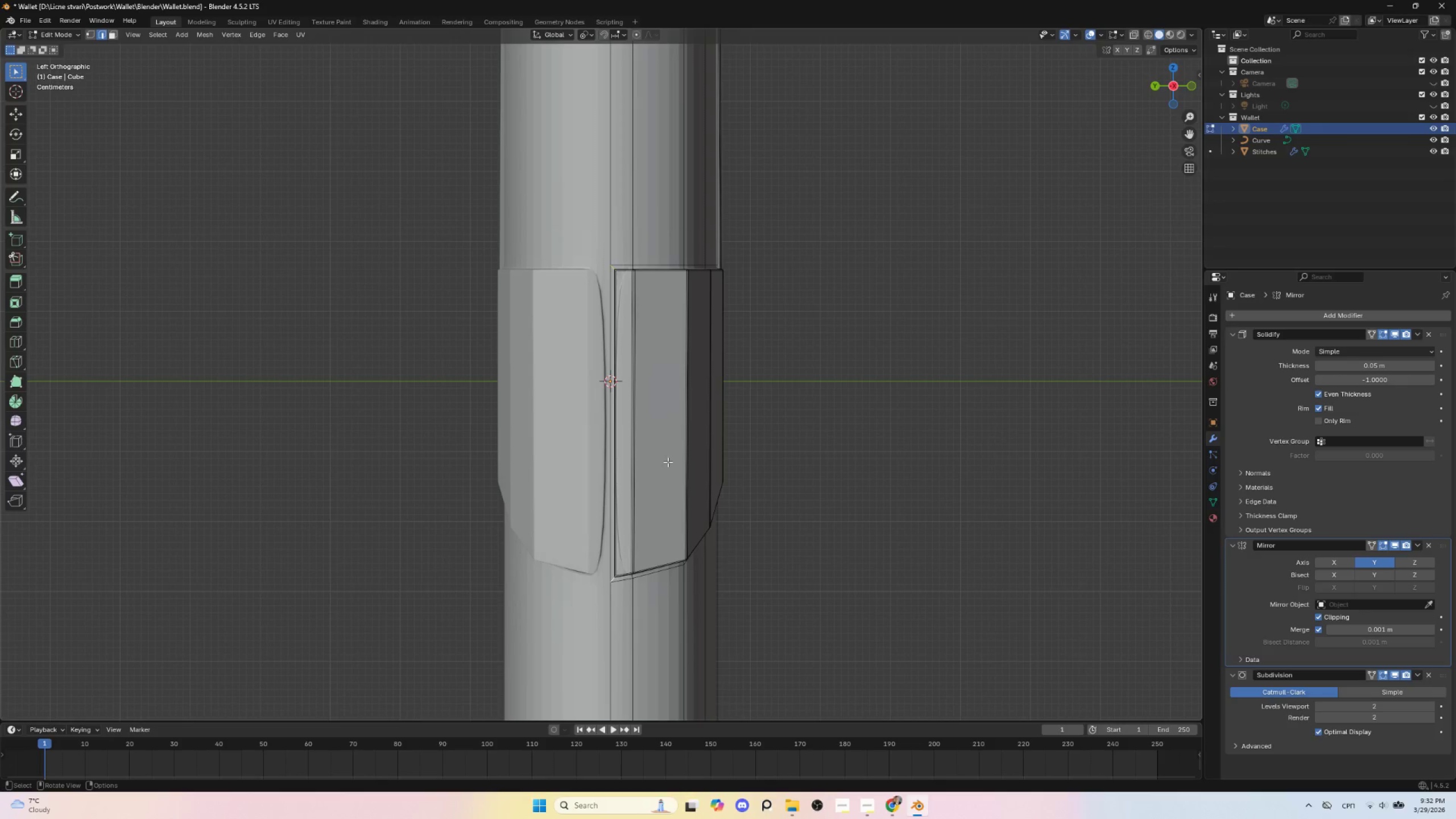 
type(gy)
 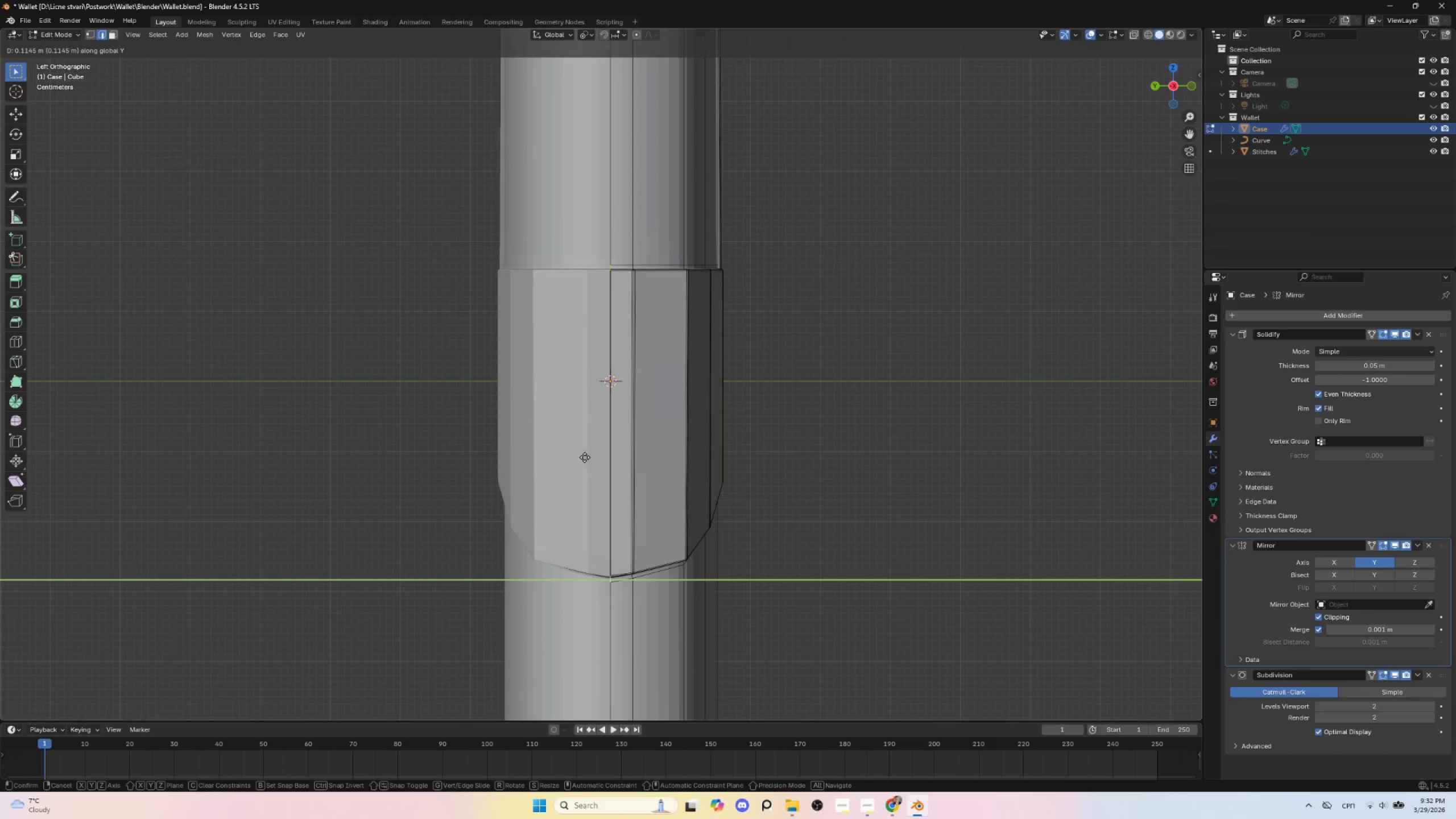 
left_click([577, 457])
 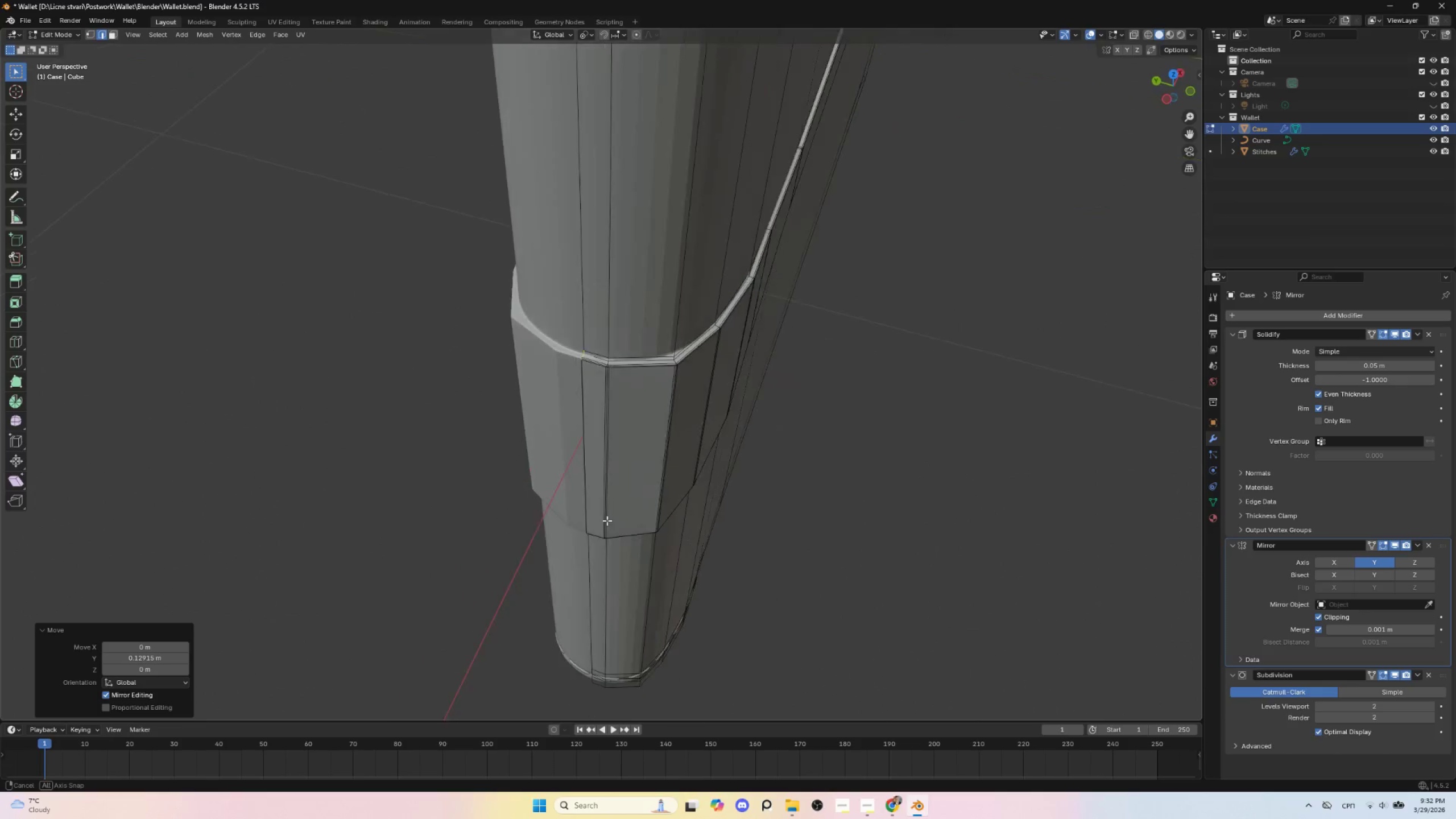 
scroll: coordinate [606, 531], scroll_direction: up, amount: 5.0
 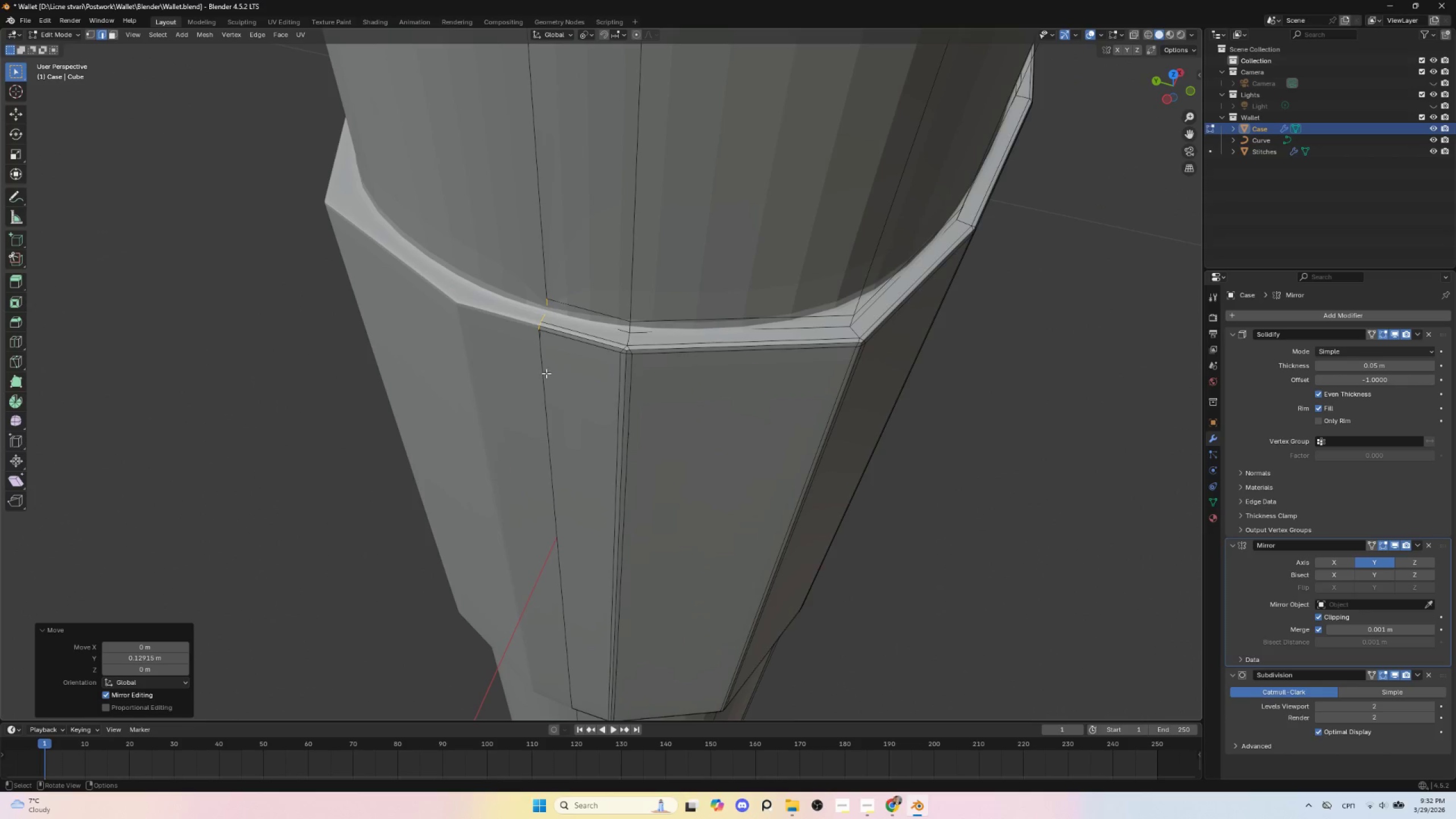 
key(Tab)
 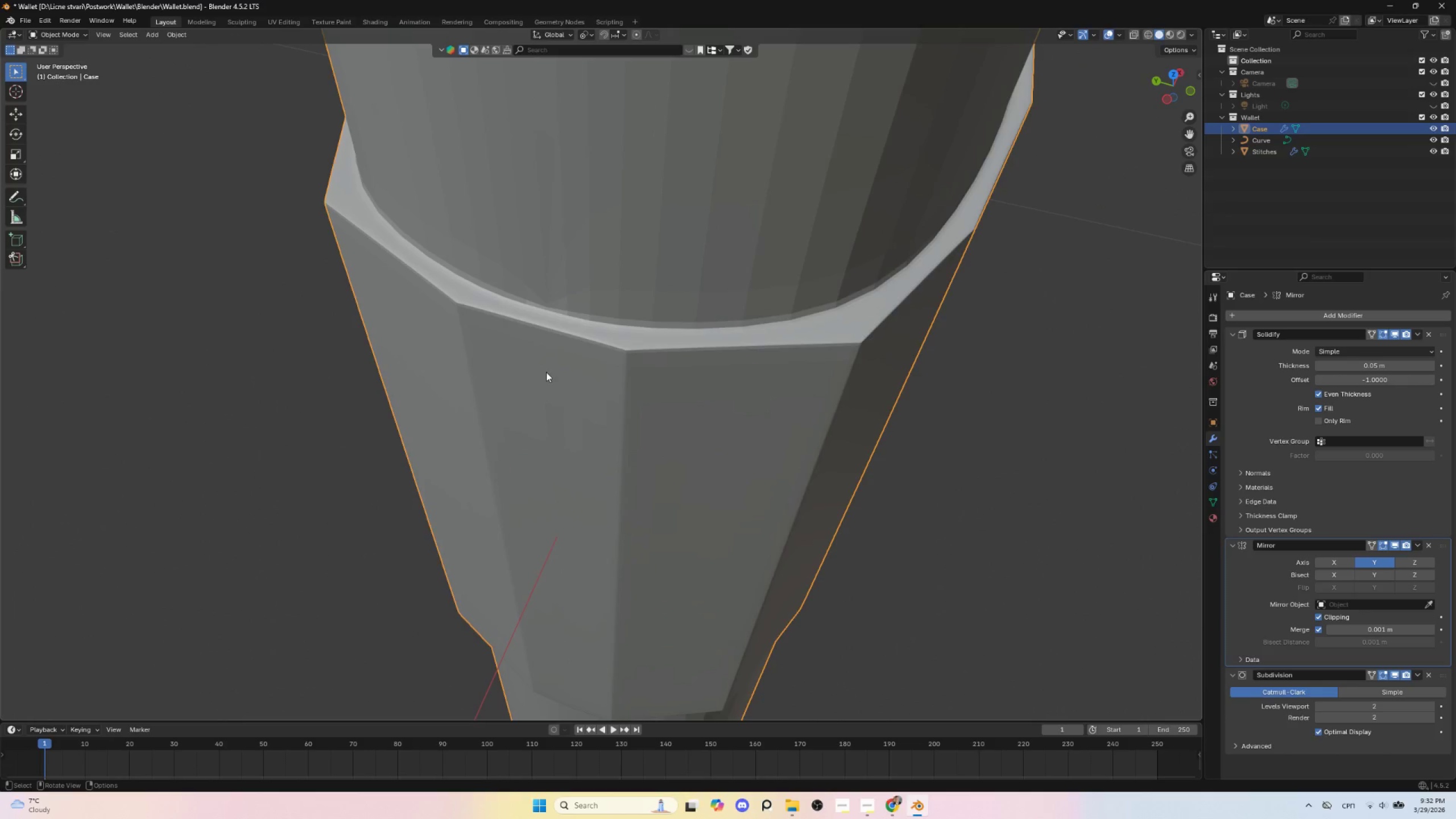 
key(Tab)
 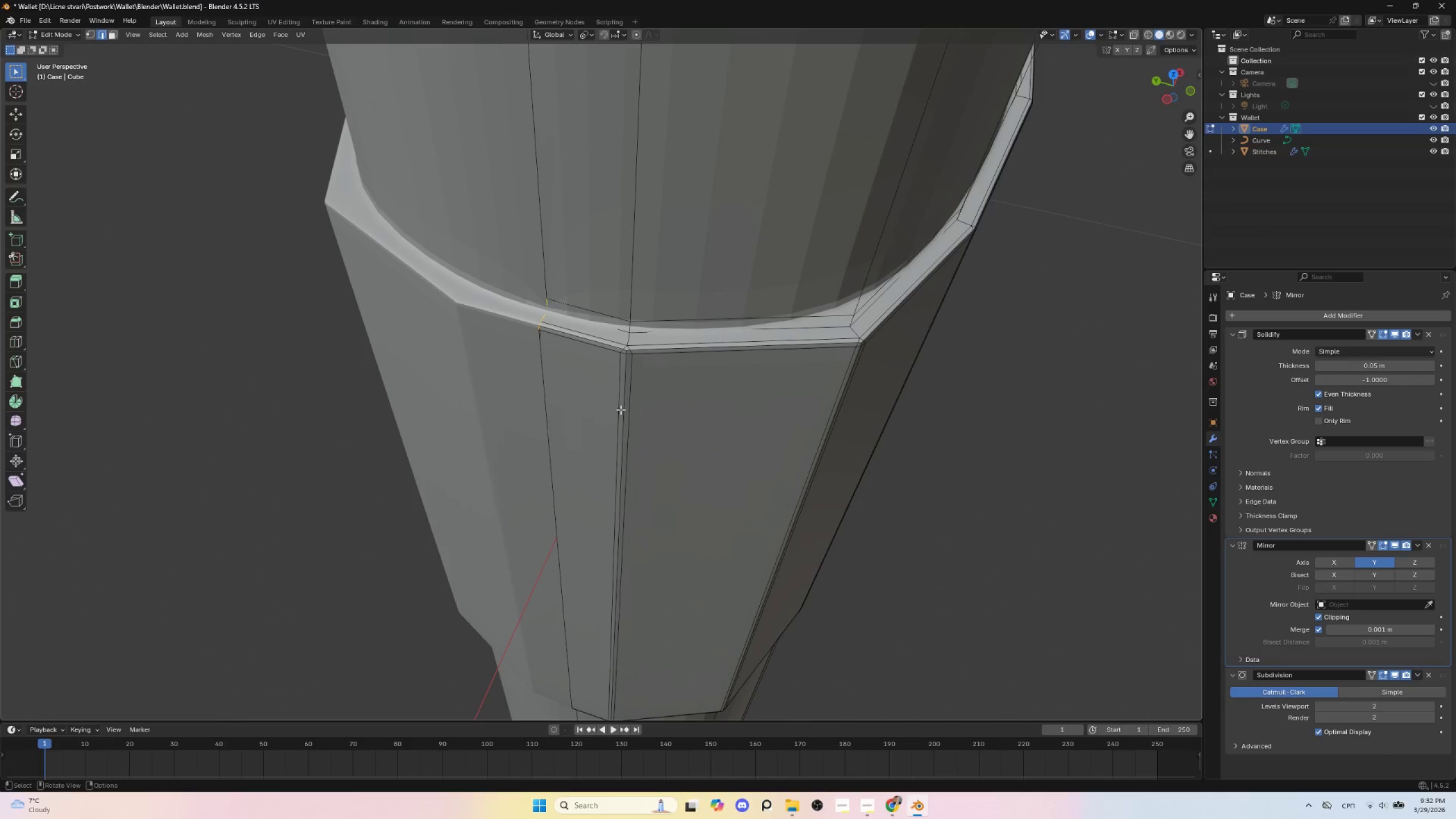 
type(am)
 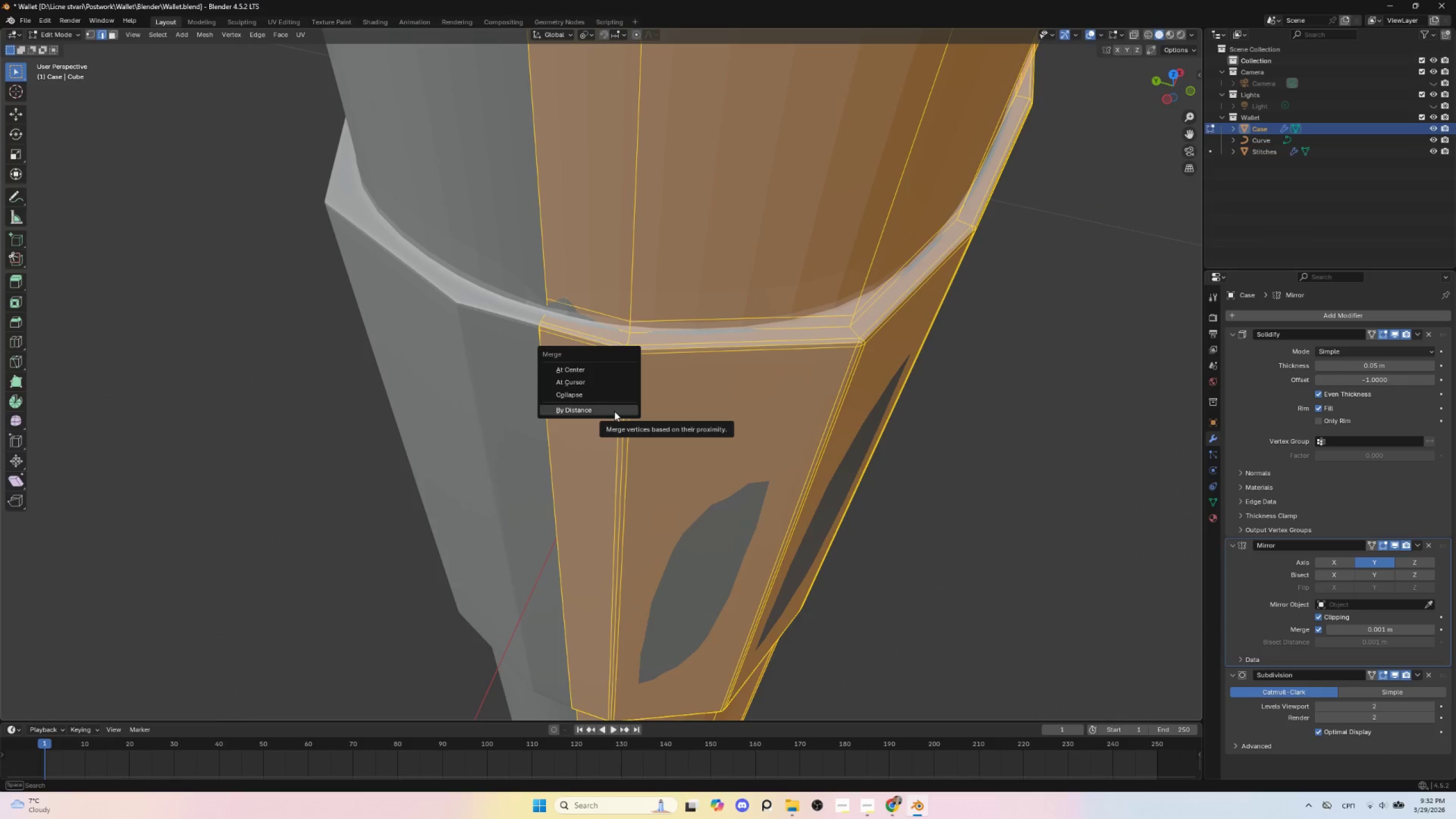 
left_click([614, 411])
 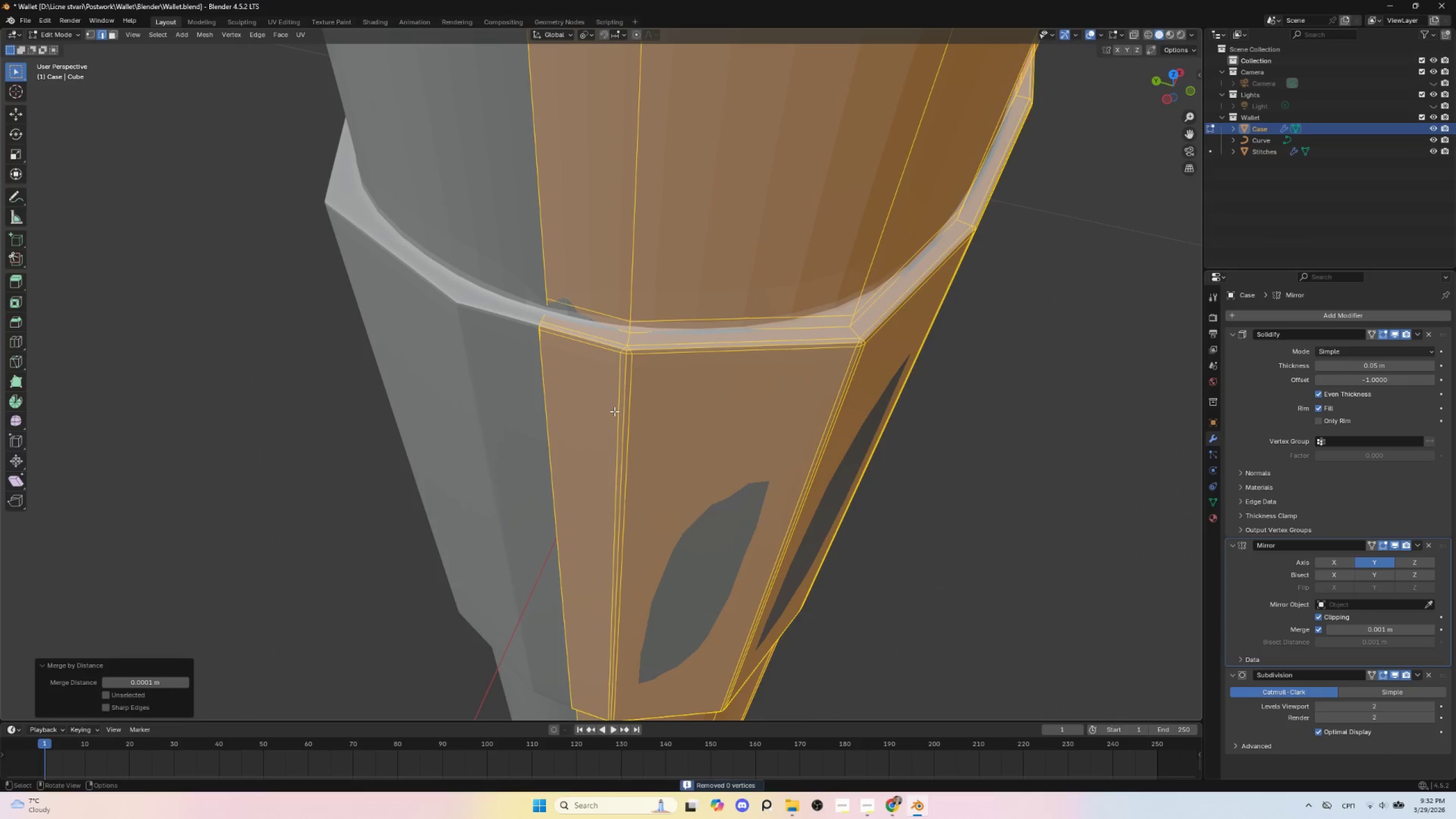 
key(Tab)
 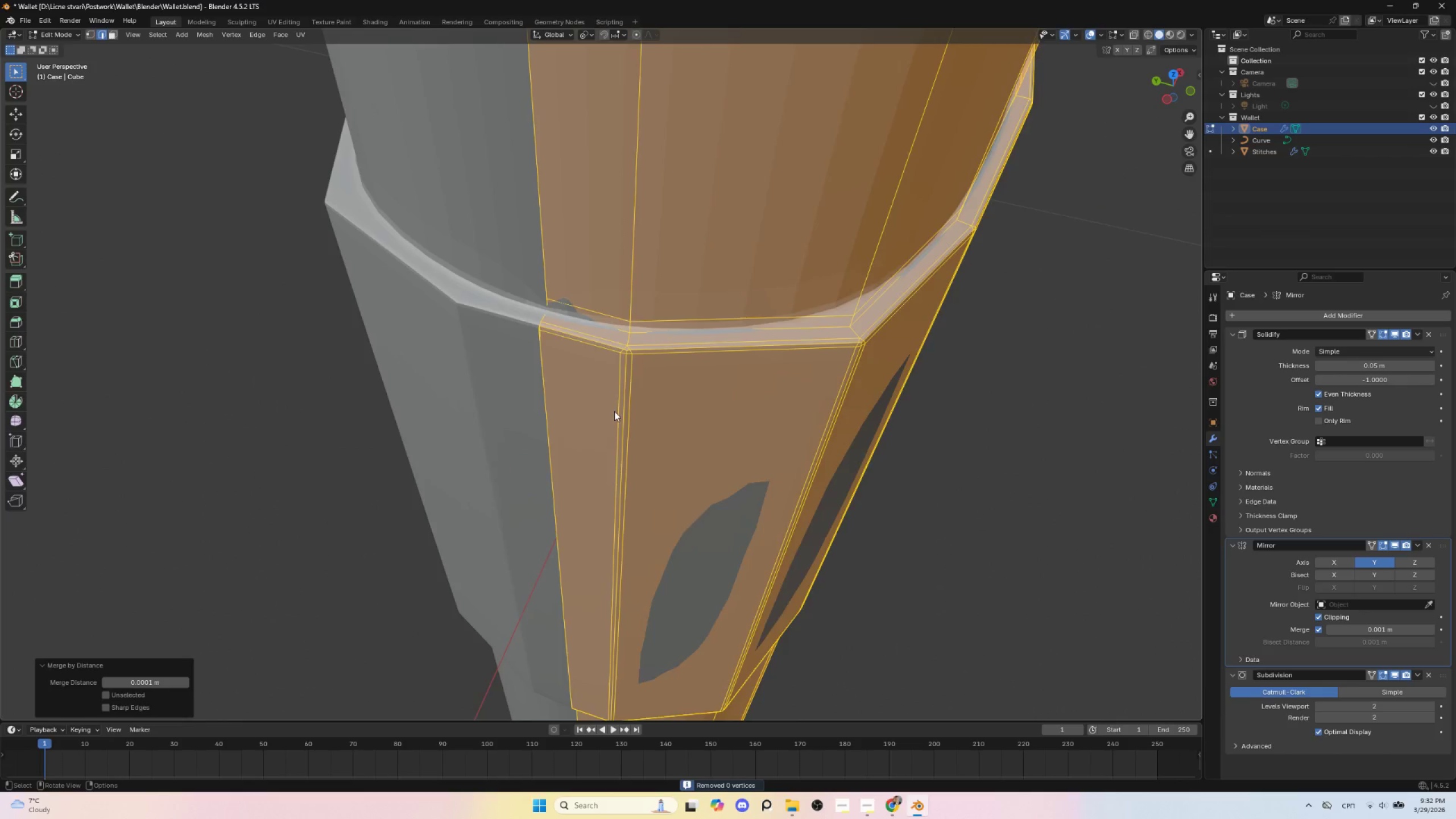 
scroll: coordinate [614, 419], scroll_direction: down, amount: 5.0
 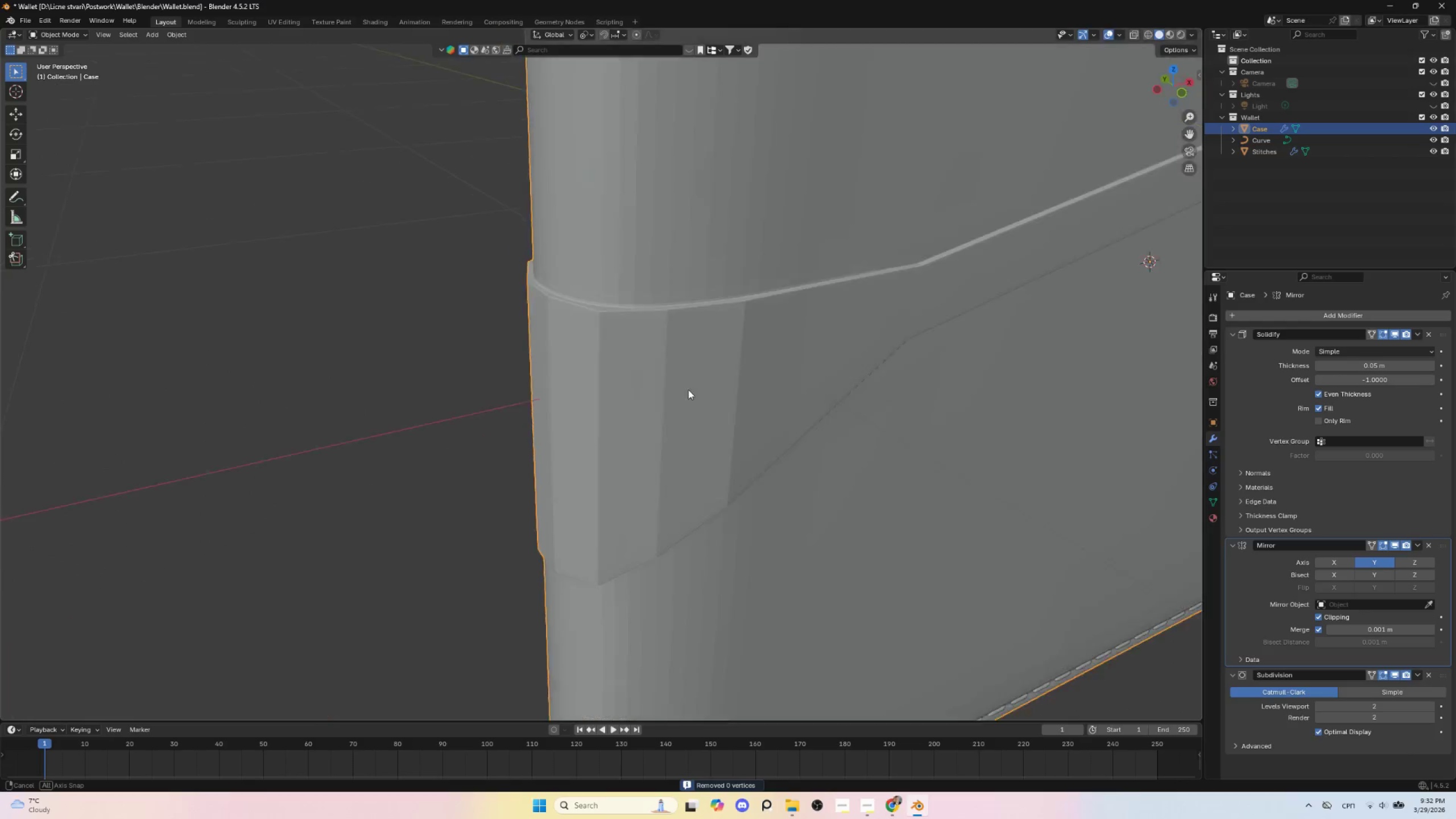 
hold_key(key=AltLeft, duration=0.92)
 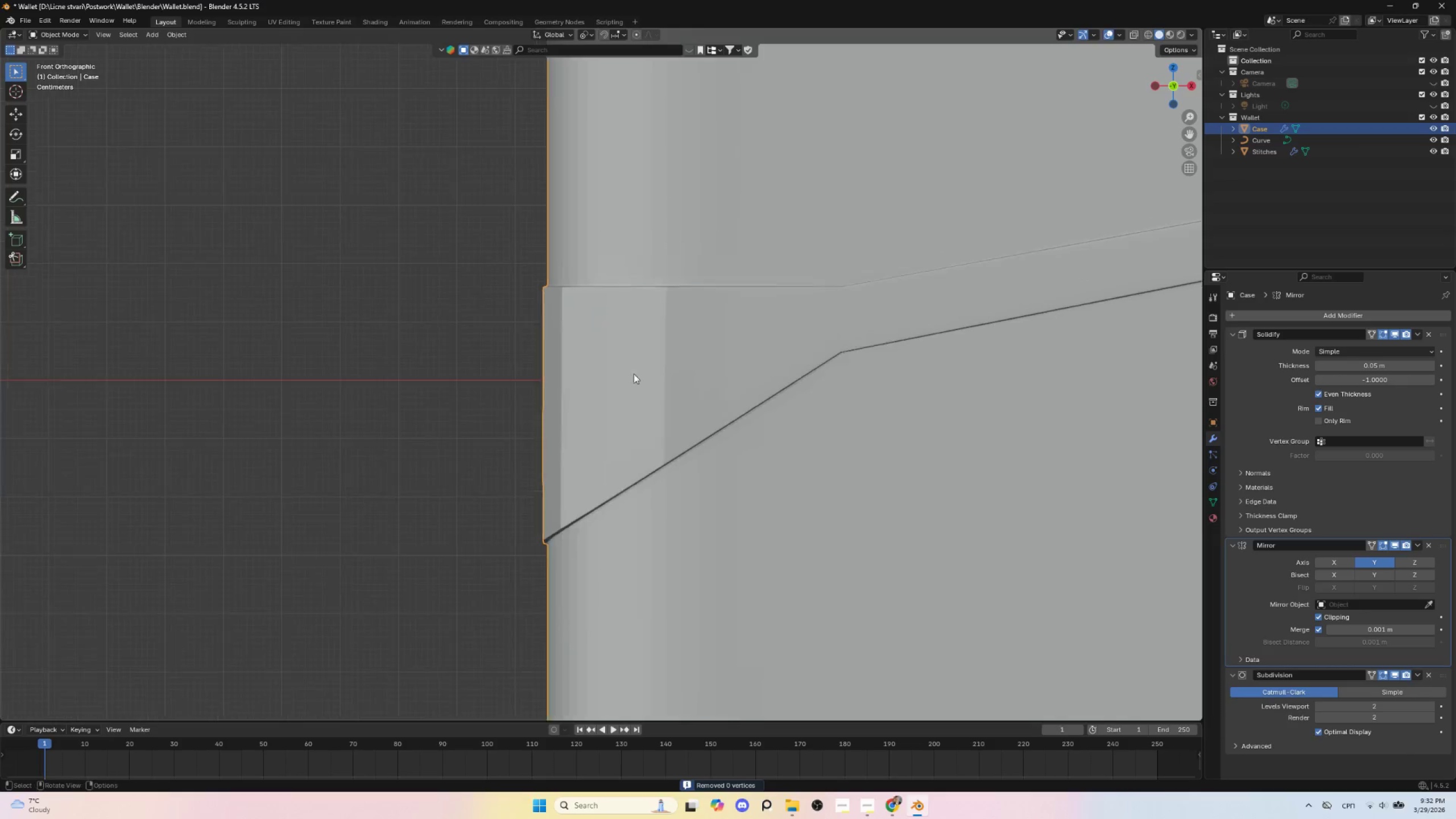 
scroll: coordinate [709, 406], scroll_direction: down, amount: 10.0
 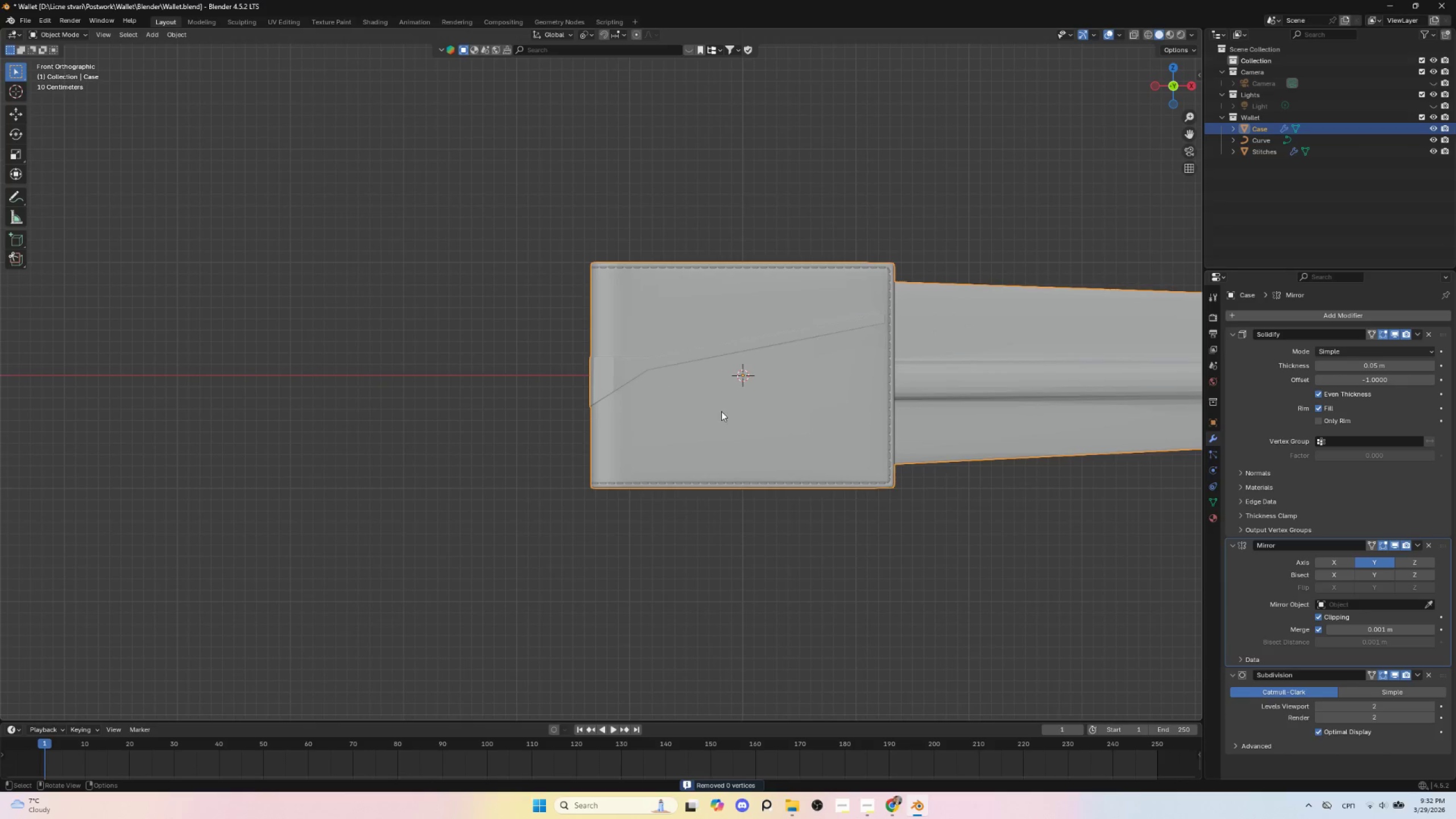 
scroll: coordinate [700, 482], scroll_direction: up, amount: 8.0
 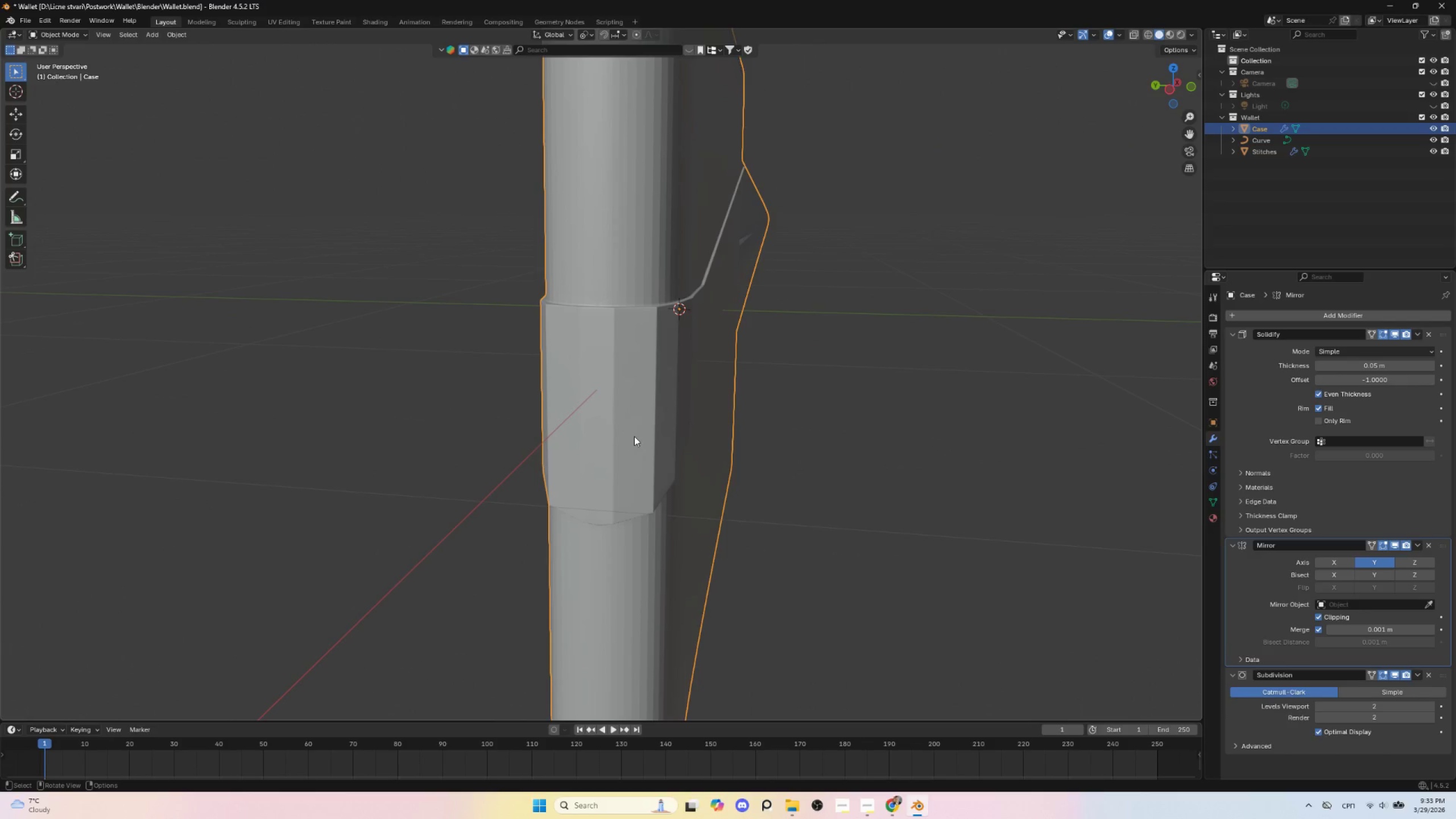 
left_click([634, 436])
 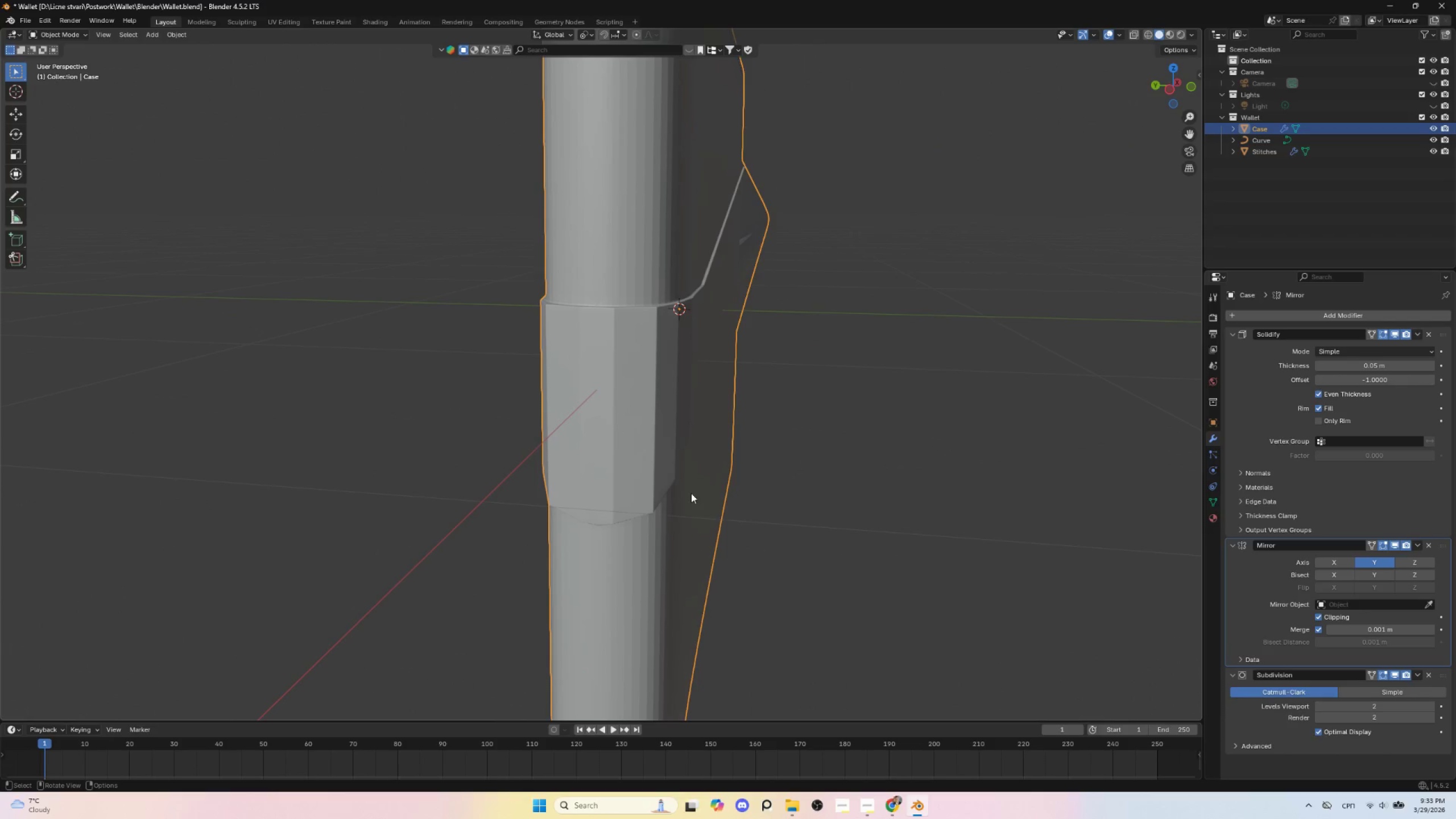 
key(Tab)
 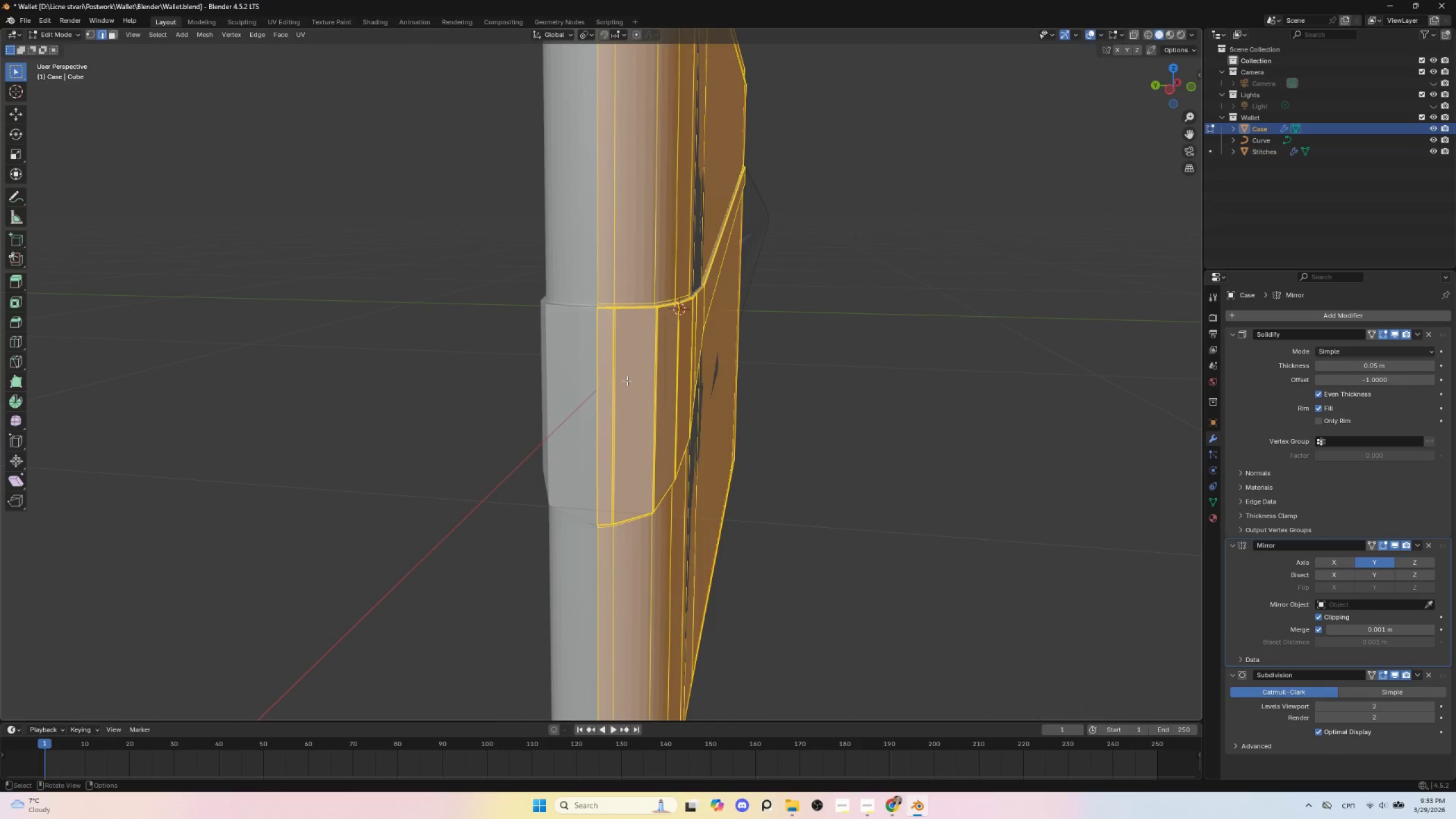 
key(Tab)
 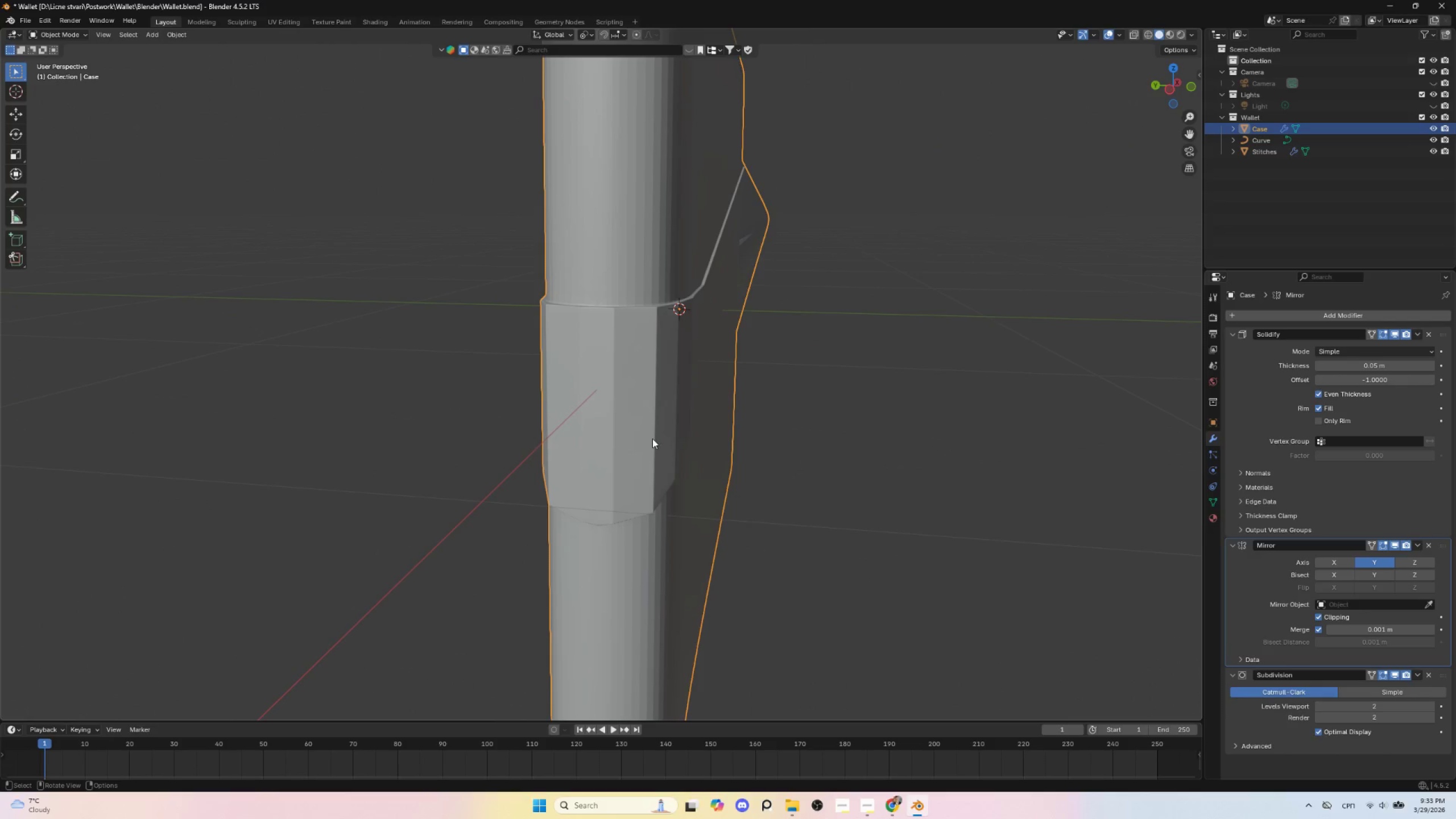 
key(Tab)
 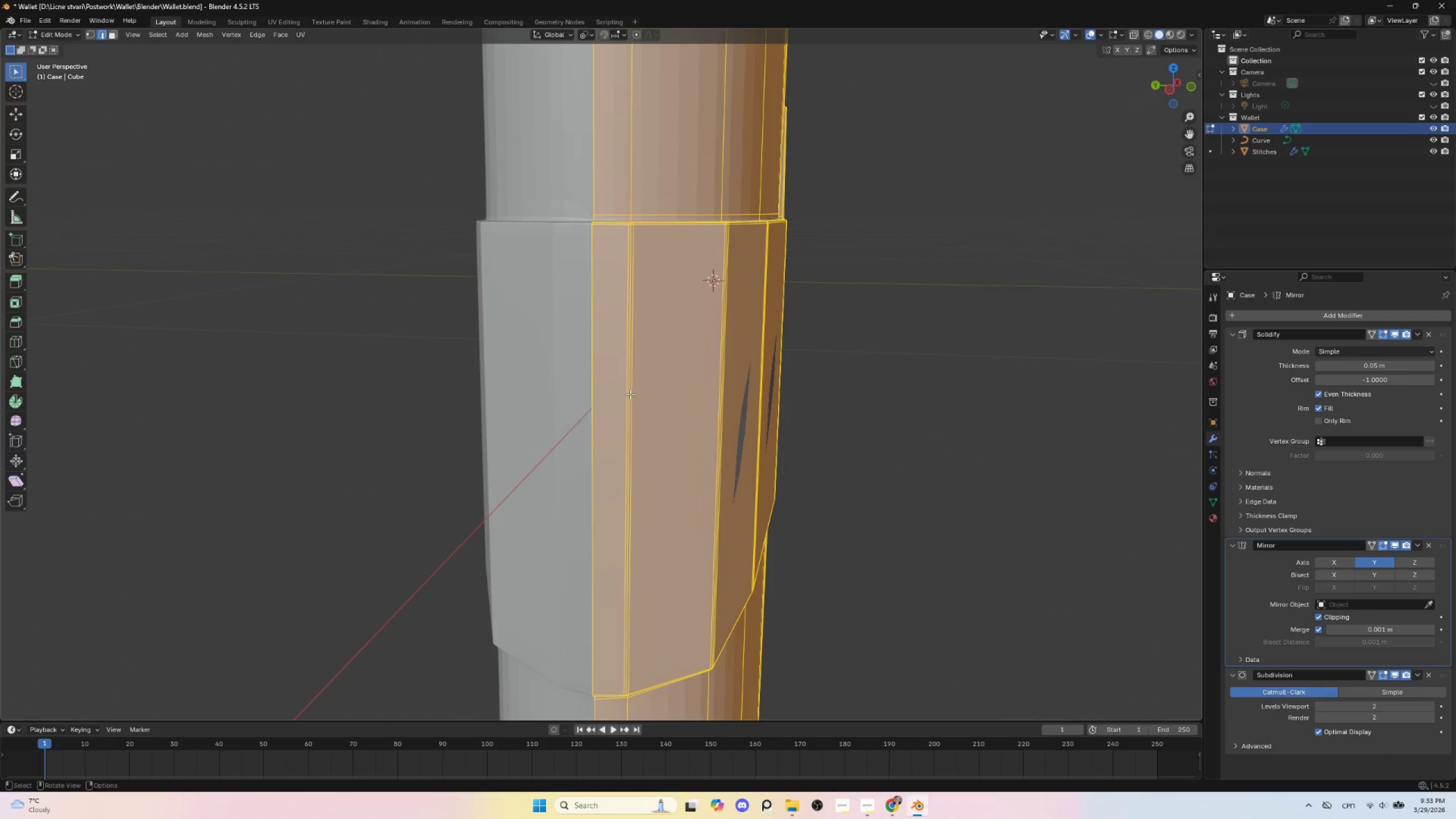 
scroll: coordinate [628, 428], scroll_direction: up, amount: 6.0
 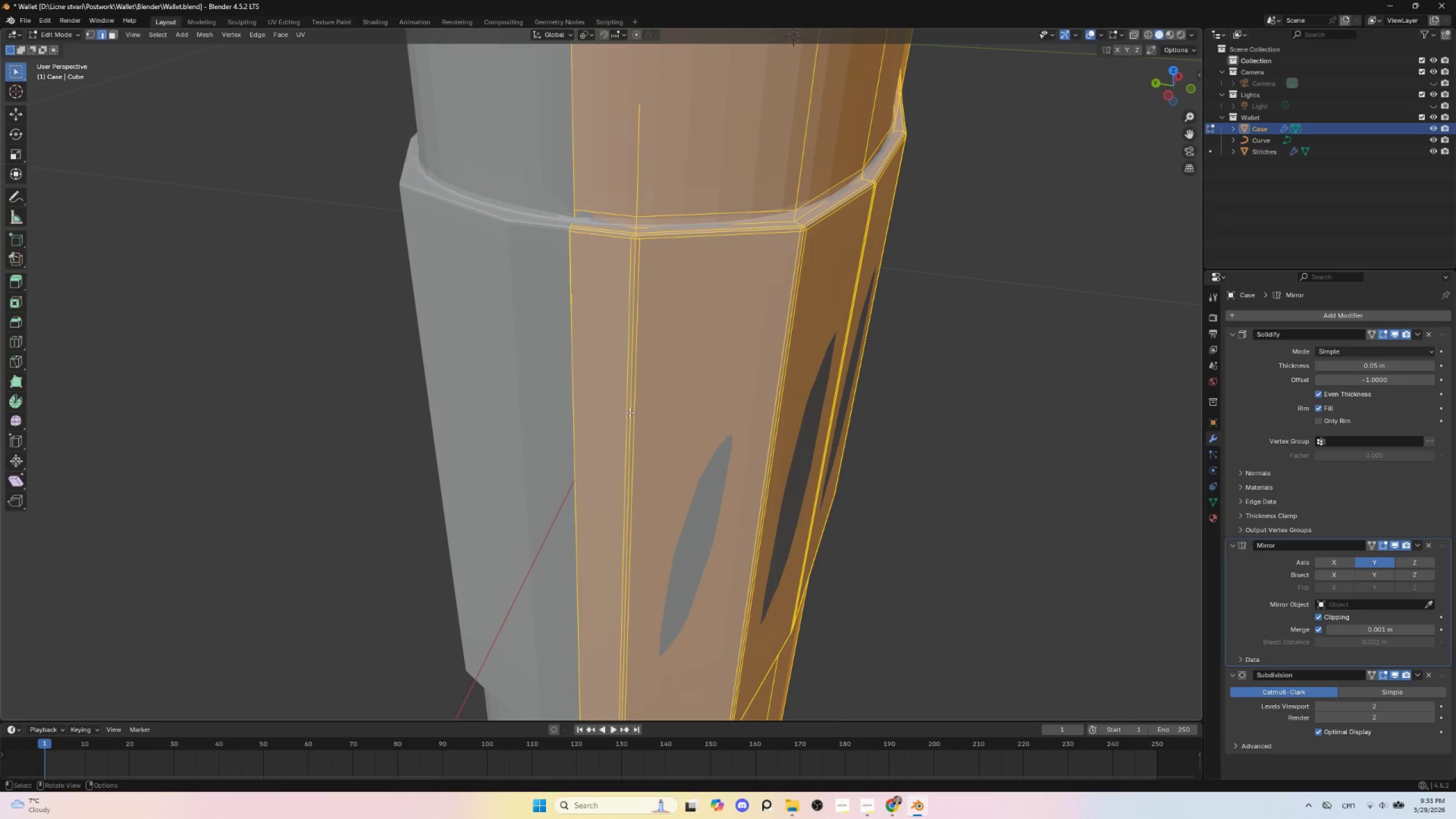 
hold_key(key=AltLeft, duration=2.09)
left_click([625, 381])
 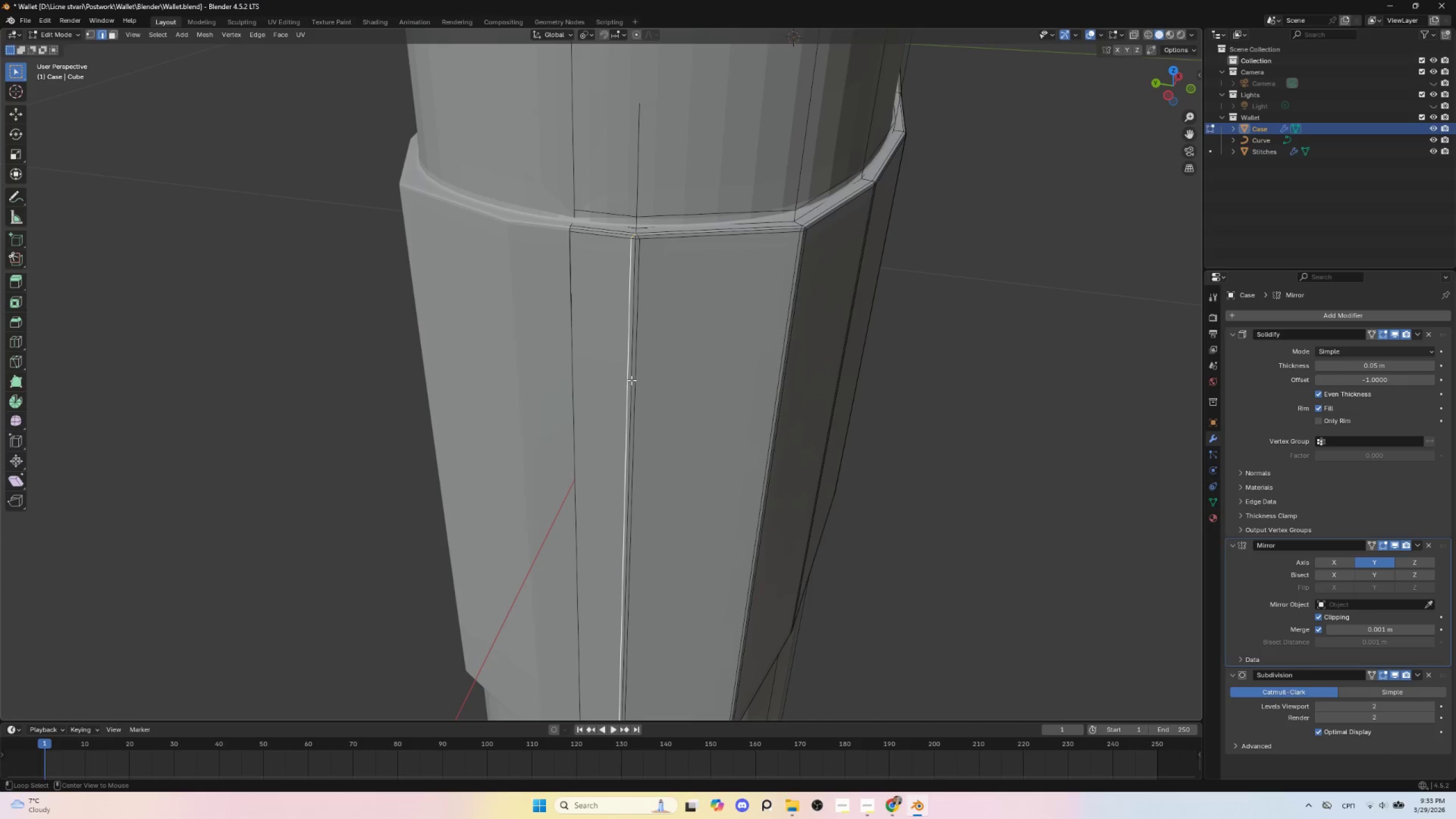 
hold_key(key=ShiftLeft, duration=1.08)
left_click([636, 367])
 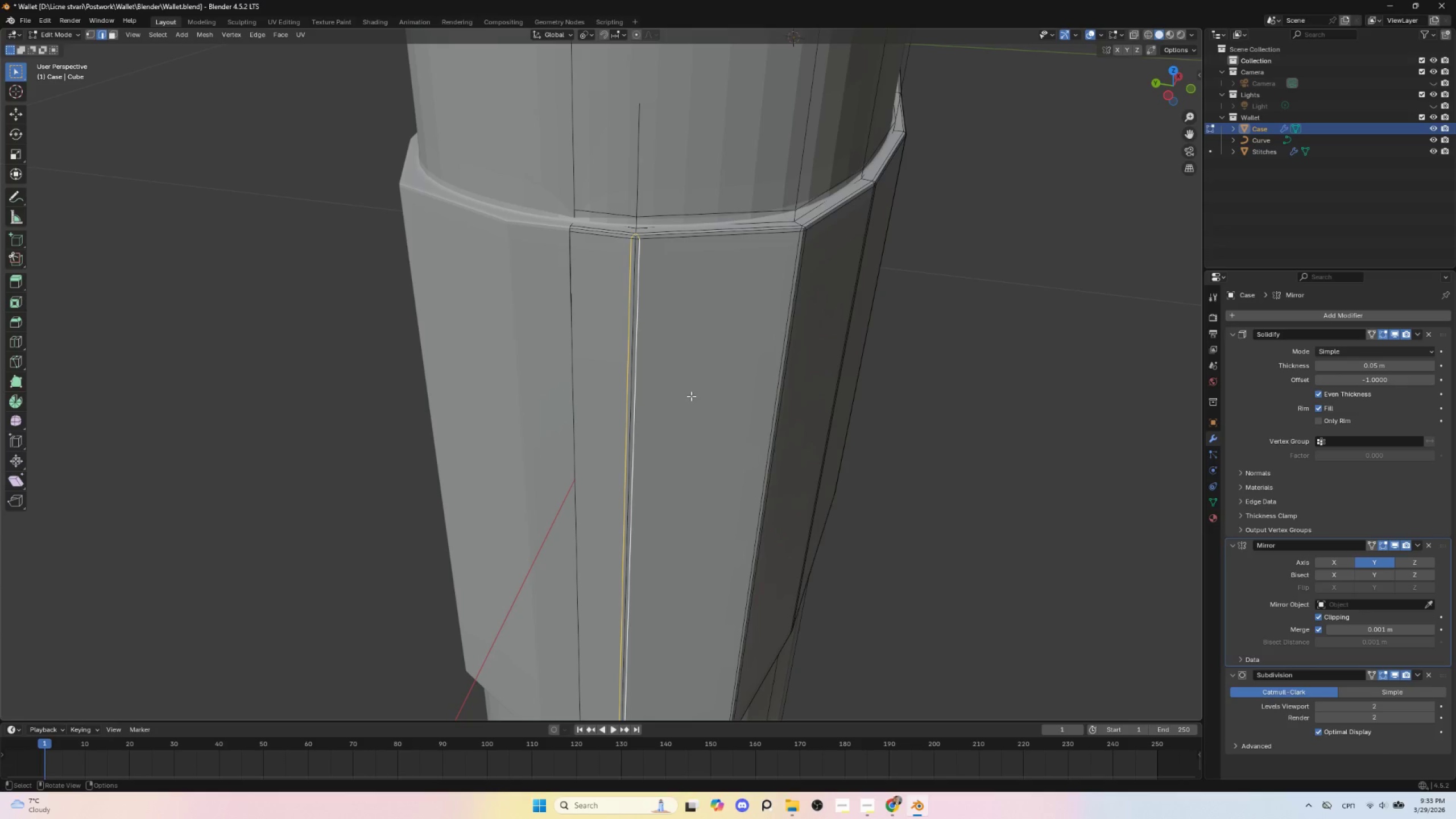 
key(Delete)
 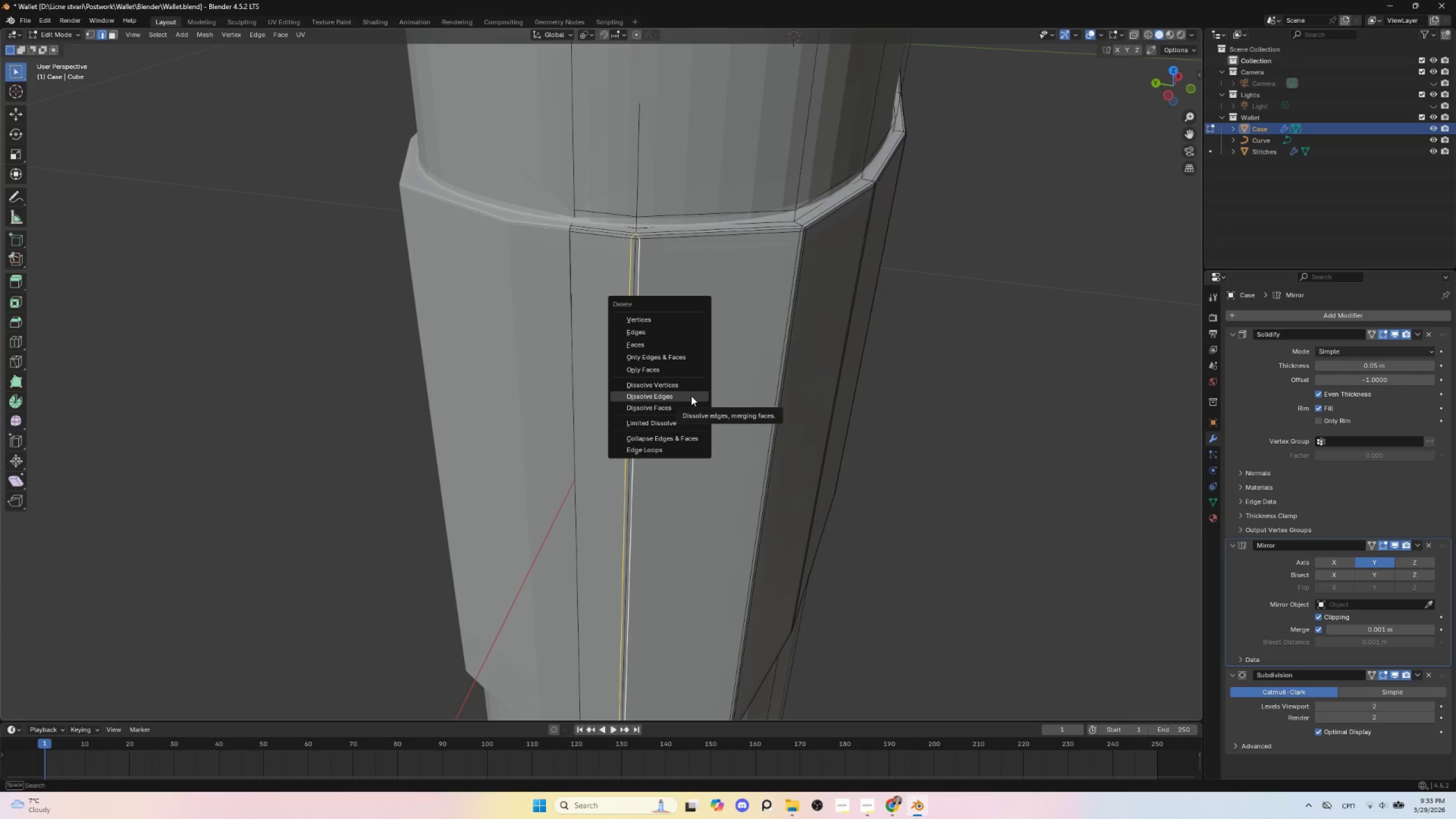 
left_click([691, 396])
 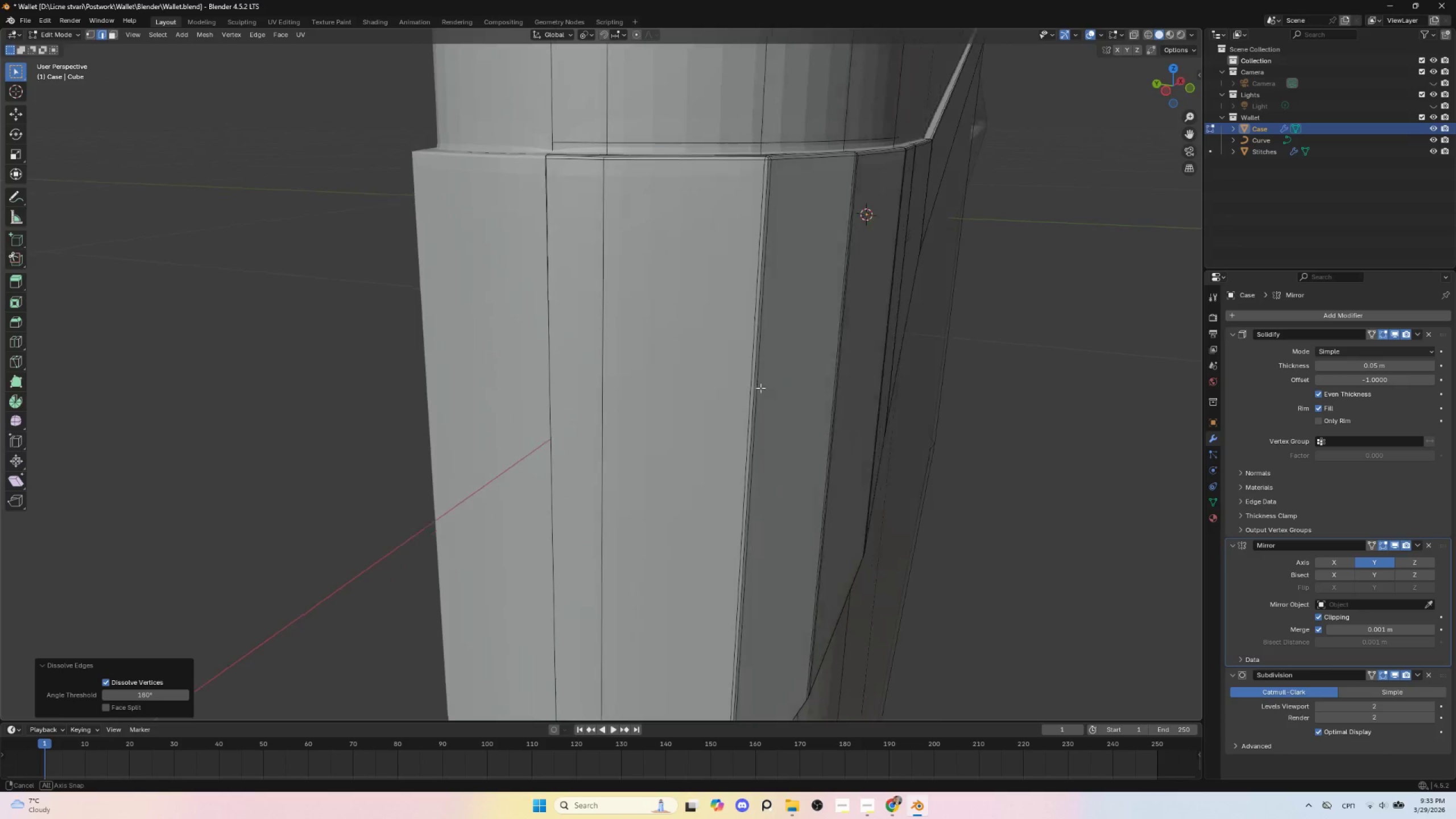 
hold_key(key=AltLeft, duration=1.53)
left_click([680, 324])
 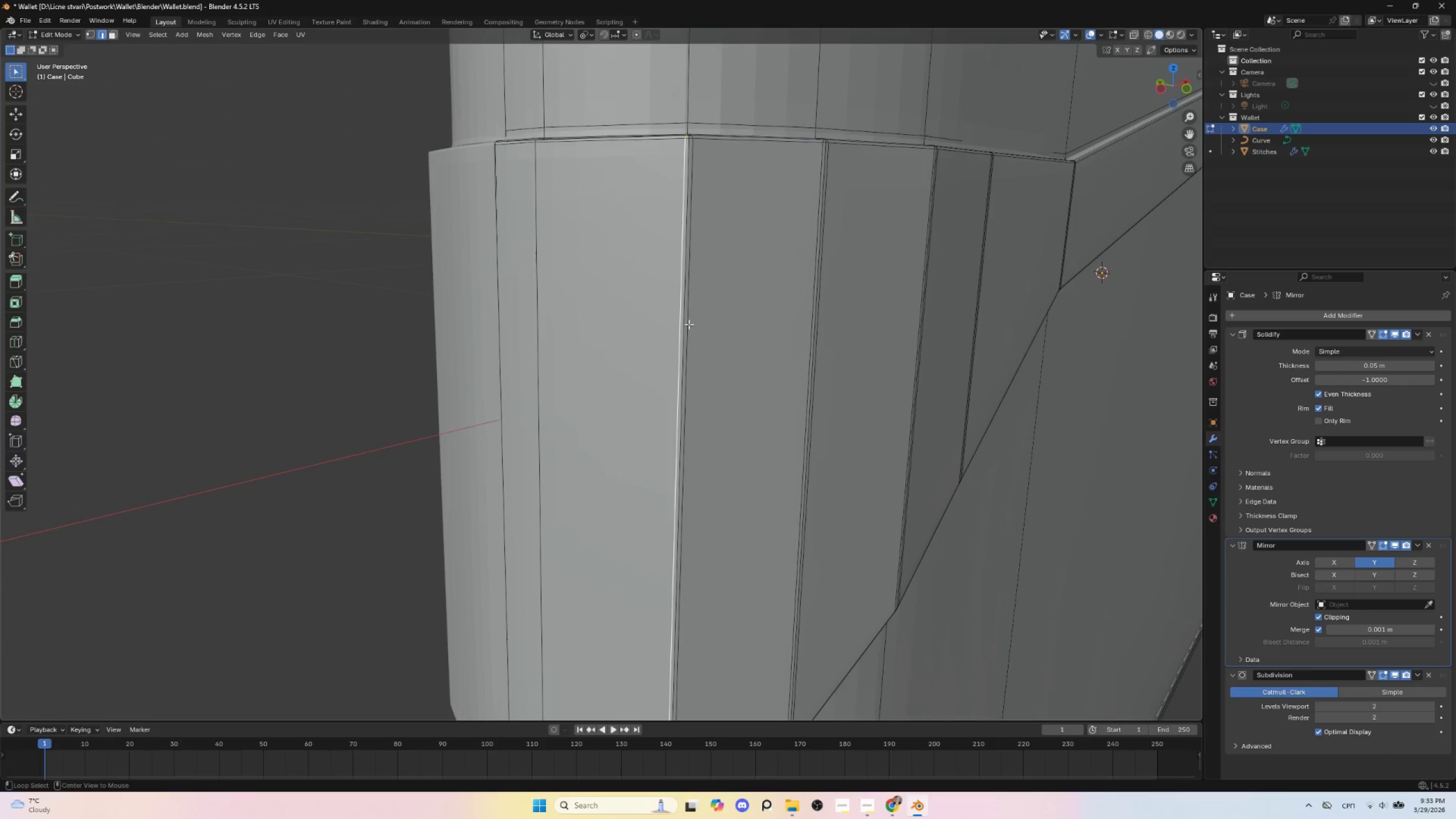 
hold_key(key=ShiftLeft, duration=0.67)
left_click([689, 324])
 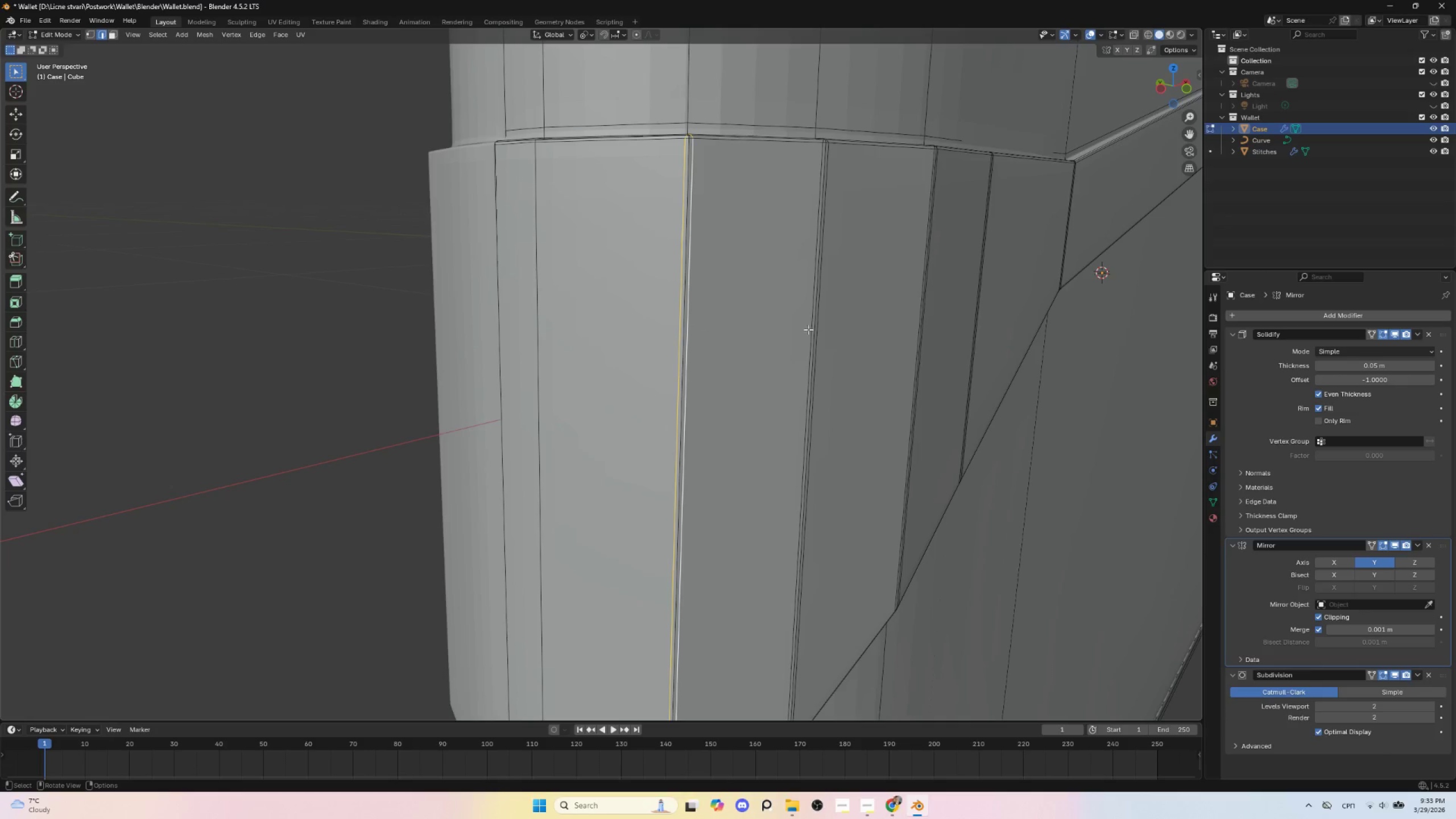 
hold_key(key=AltLeft, duration=1.33)
hold_key(key=ShiftLeft, duration=1.33)
left_click([808, 321])
 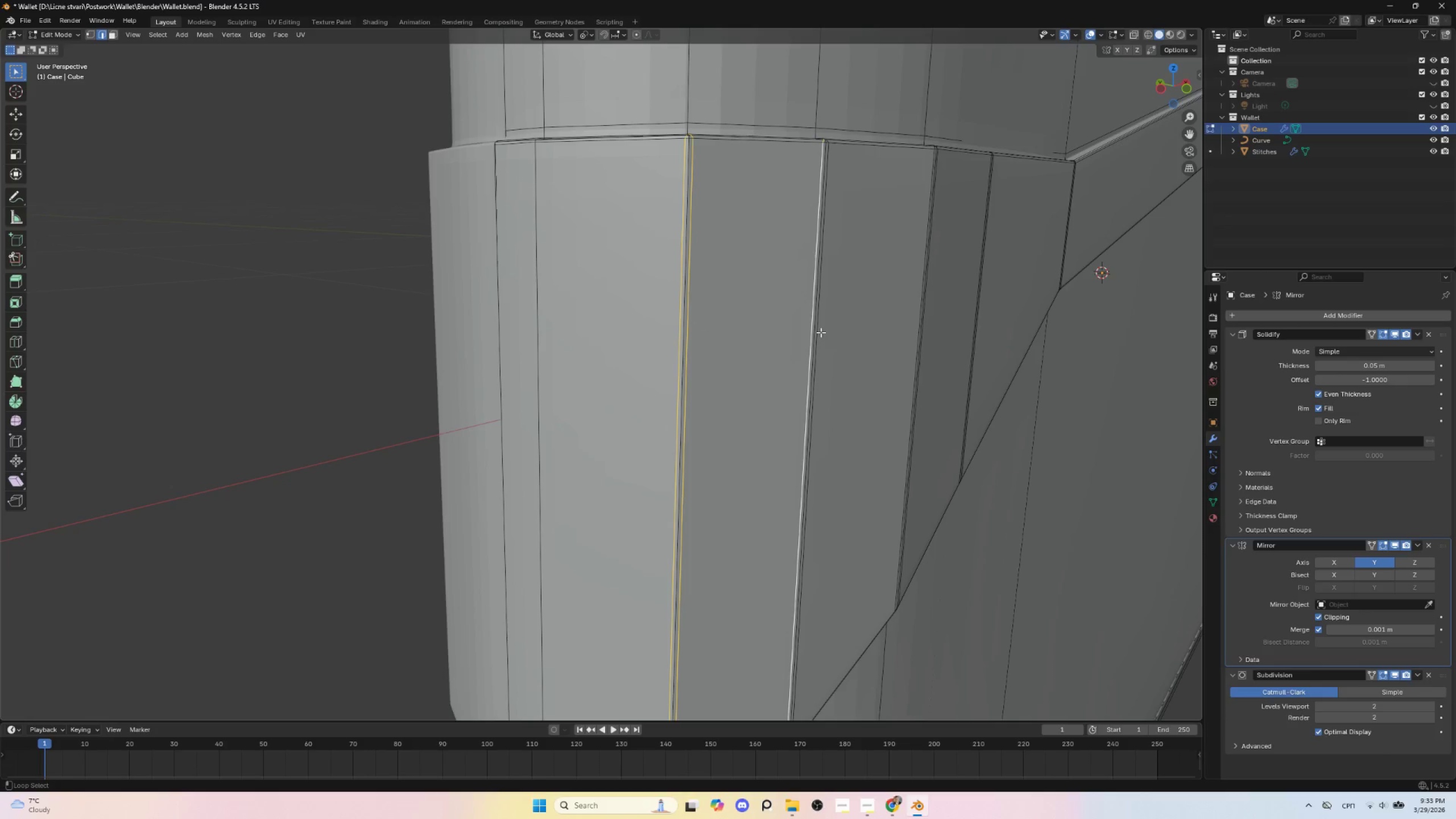 
left_click([821, 332])
 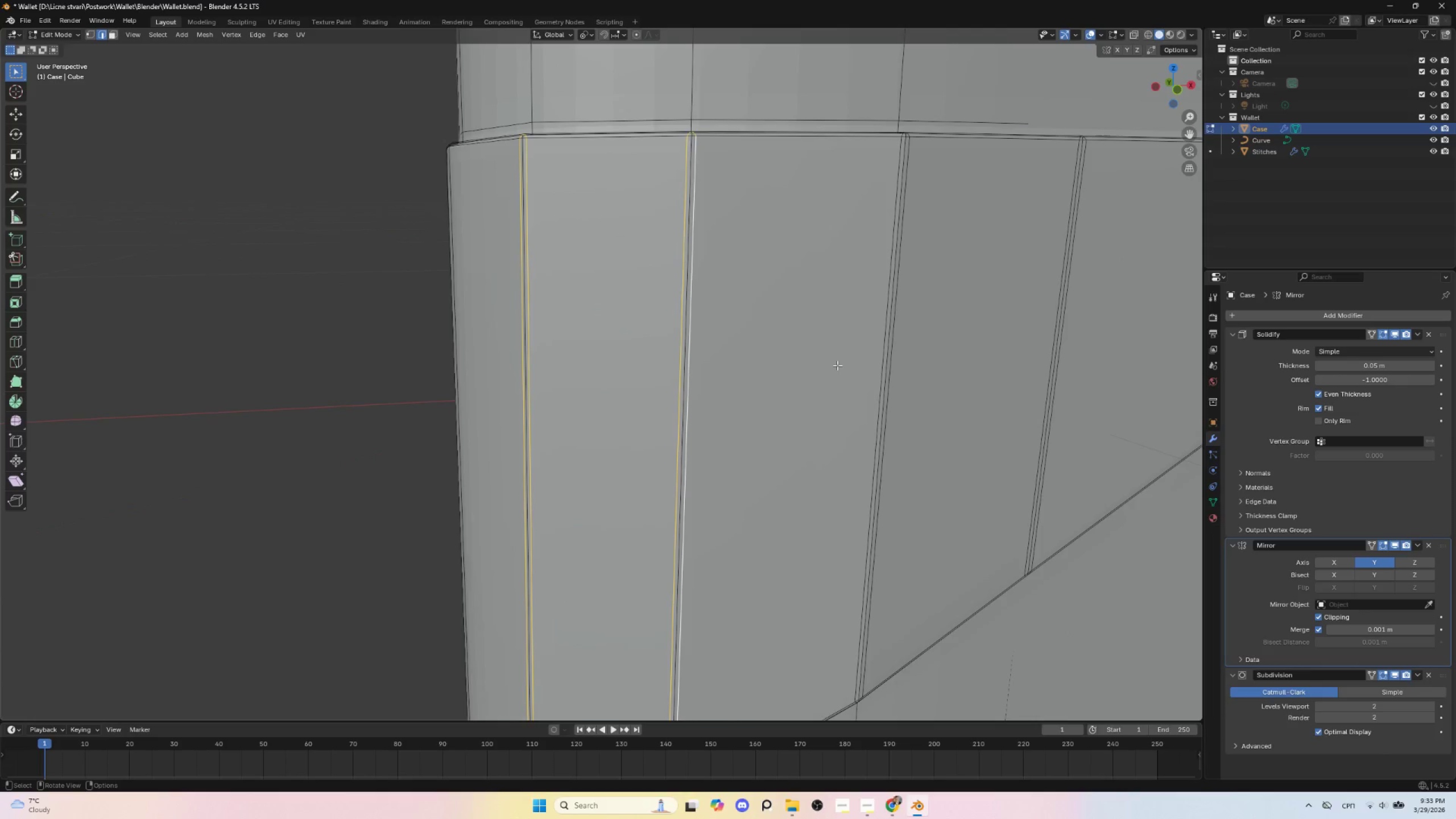 
hold_key(key=ShiftLeft, duration=1.99)
hold_key(key=AltLeft, duration=1.53)
left_click([880, 331])
 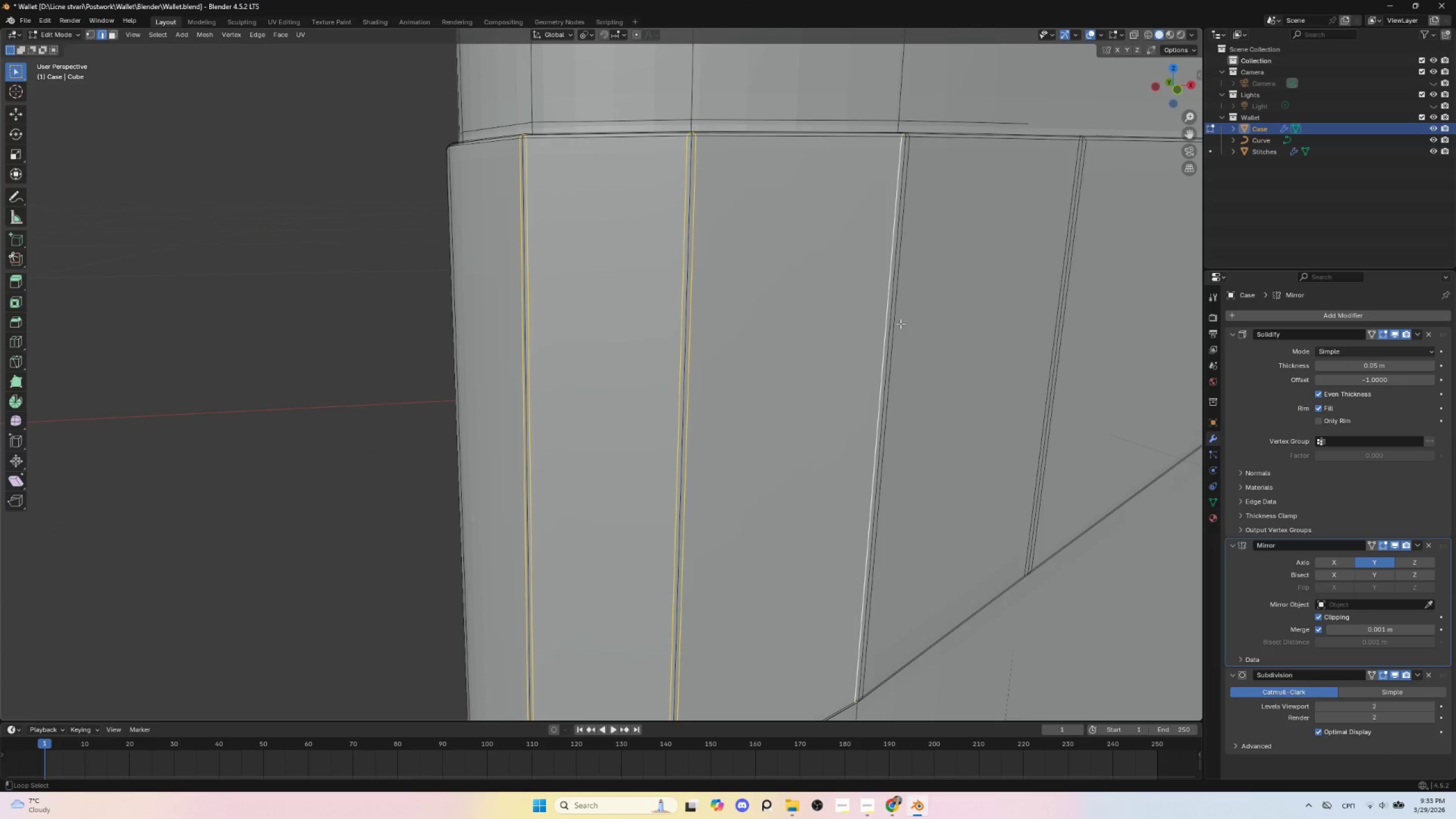 
hold_key(key=AltLeft, duration=0.42)
left_click([900, 323])
 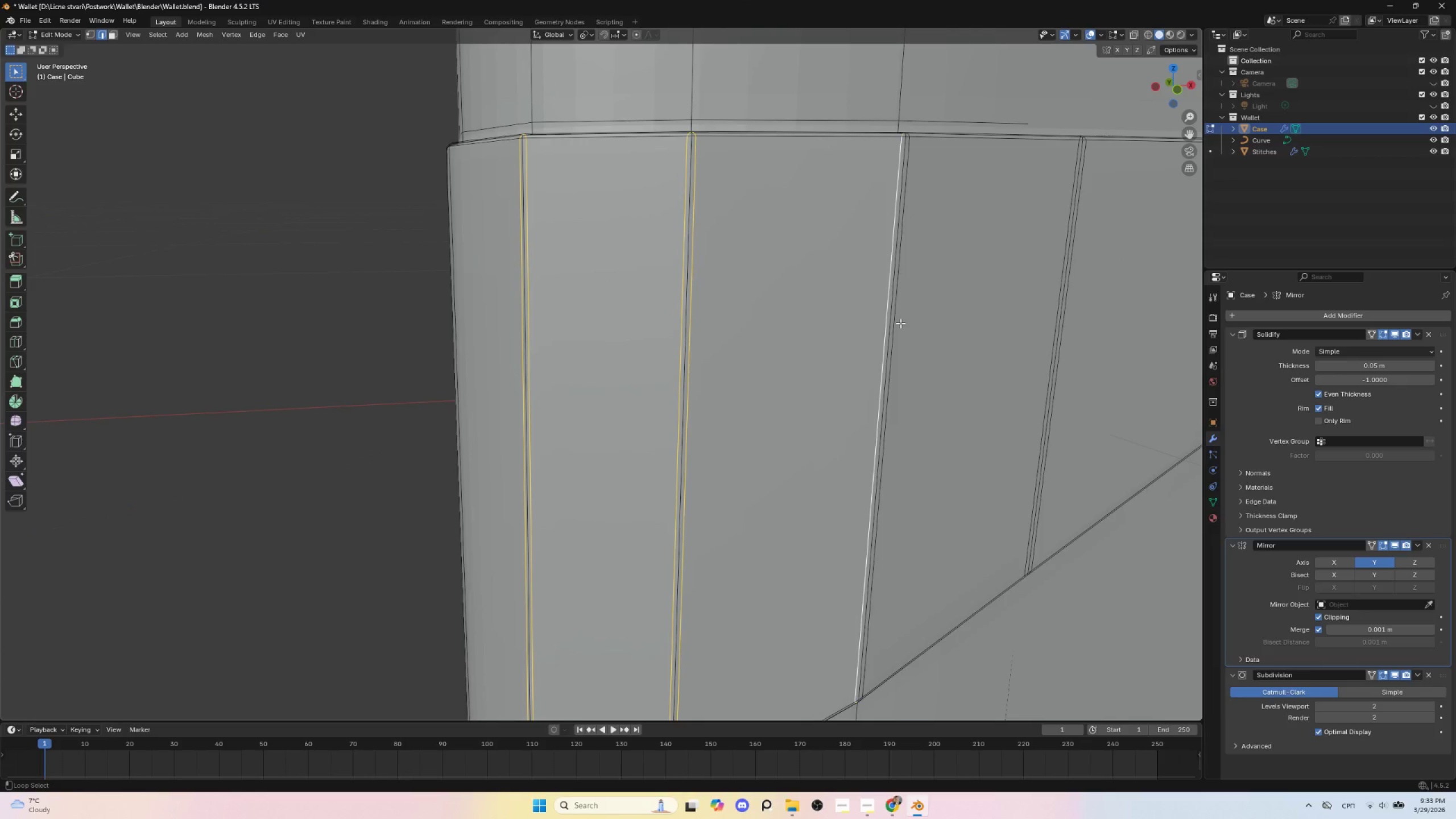 
hold_key(key=ShiftLeft, duration=0.59)
 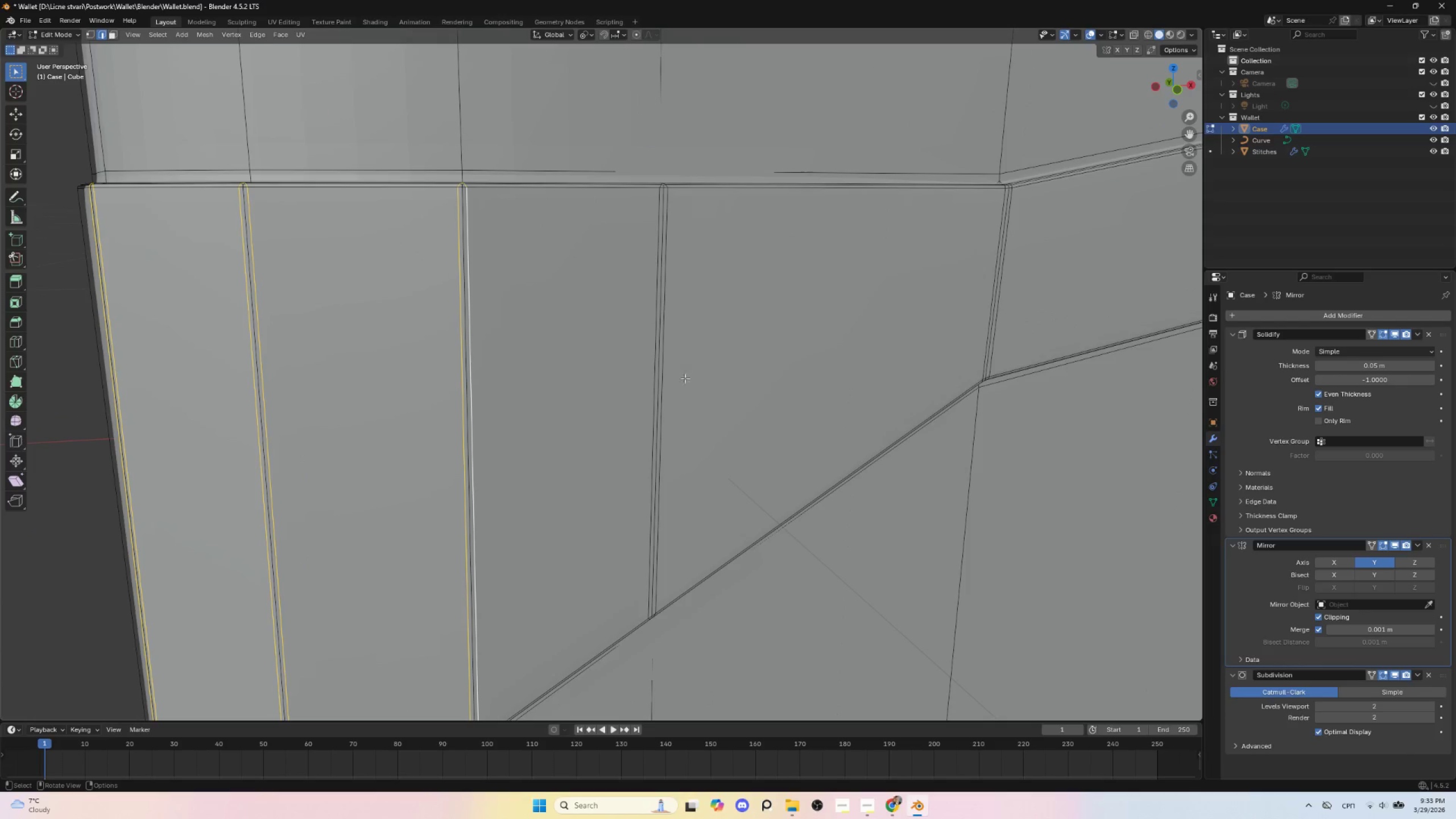 
scroll: coordinate [909, 335], scroll_direction: down, amount: 2.0
 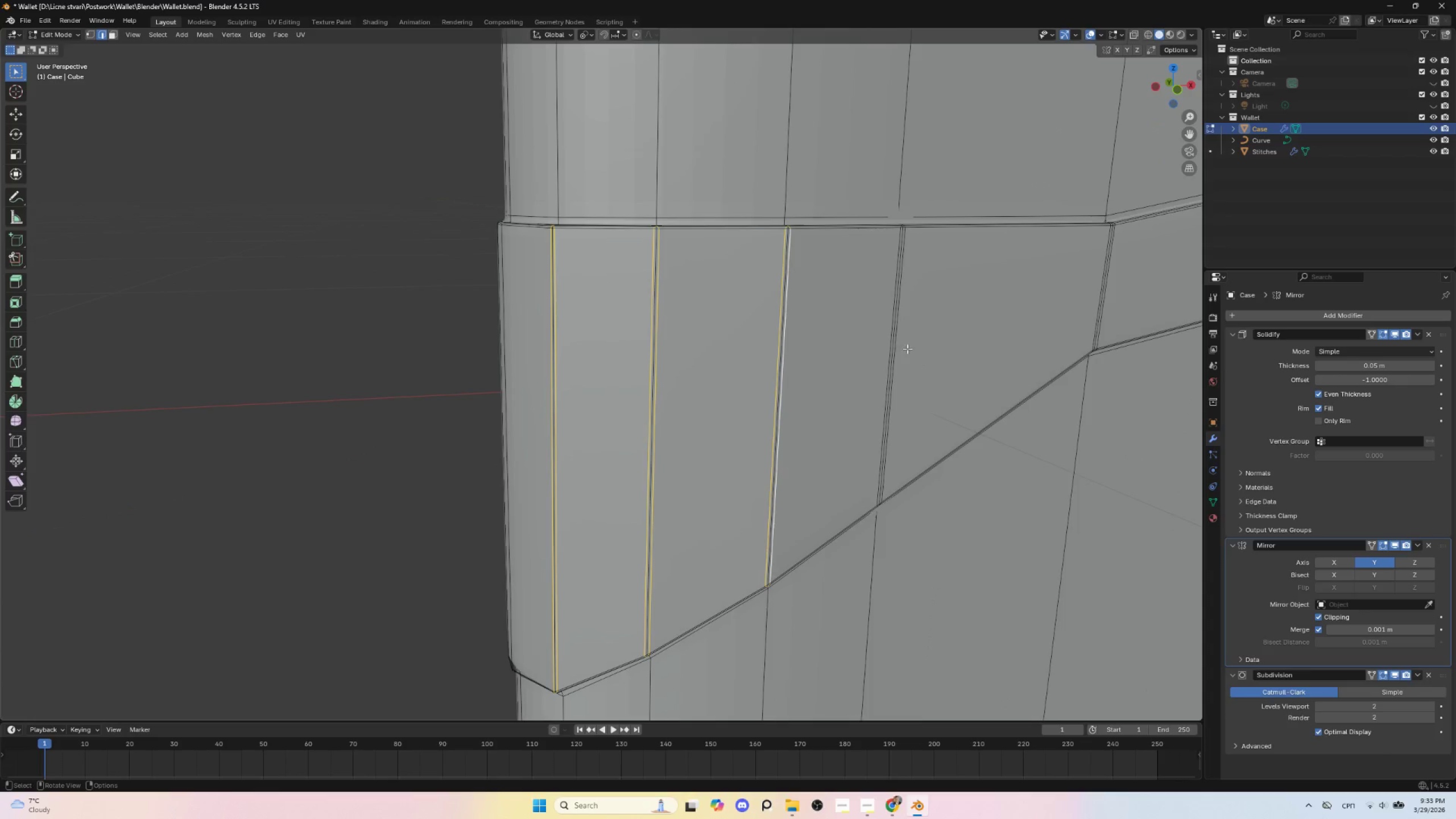 
hold_key(key=ShiftLeft, duration=1.5)
 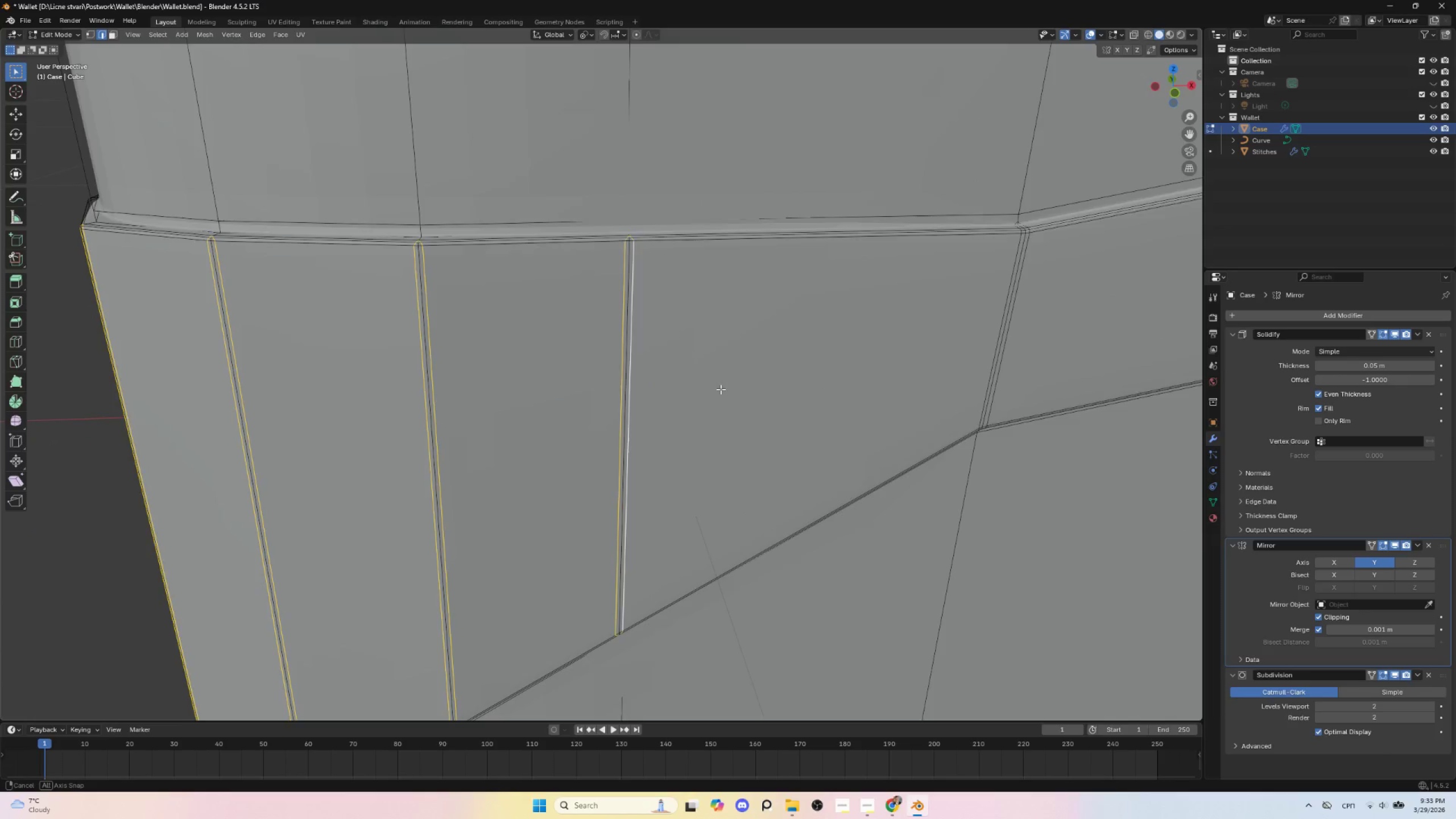 
hold_key(key=AltLeft, duration=1.06)
 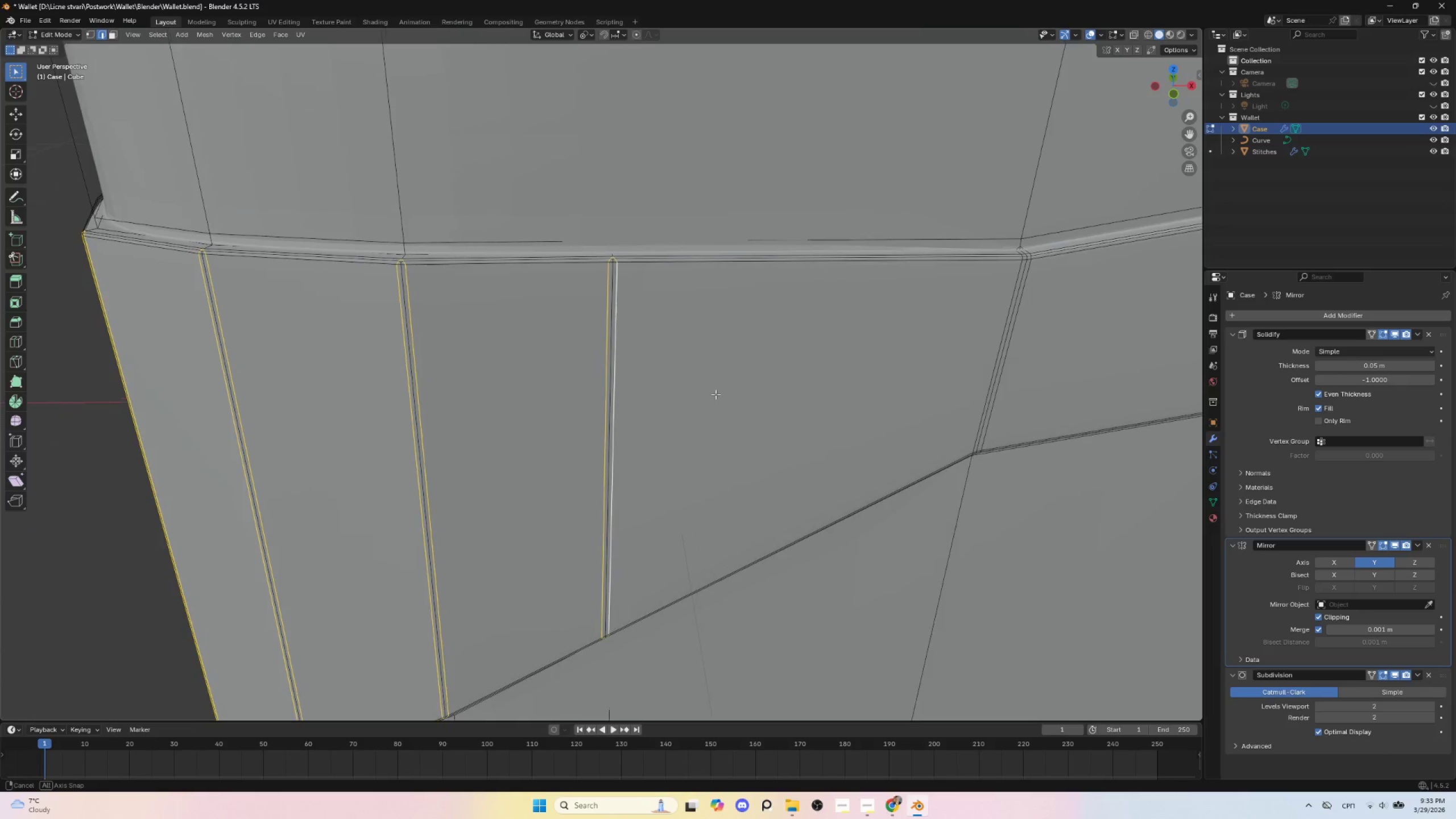 
scroll: coordinate [688, 378], scroll_direction: up, amount: 2.0
 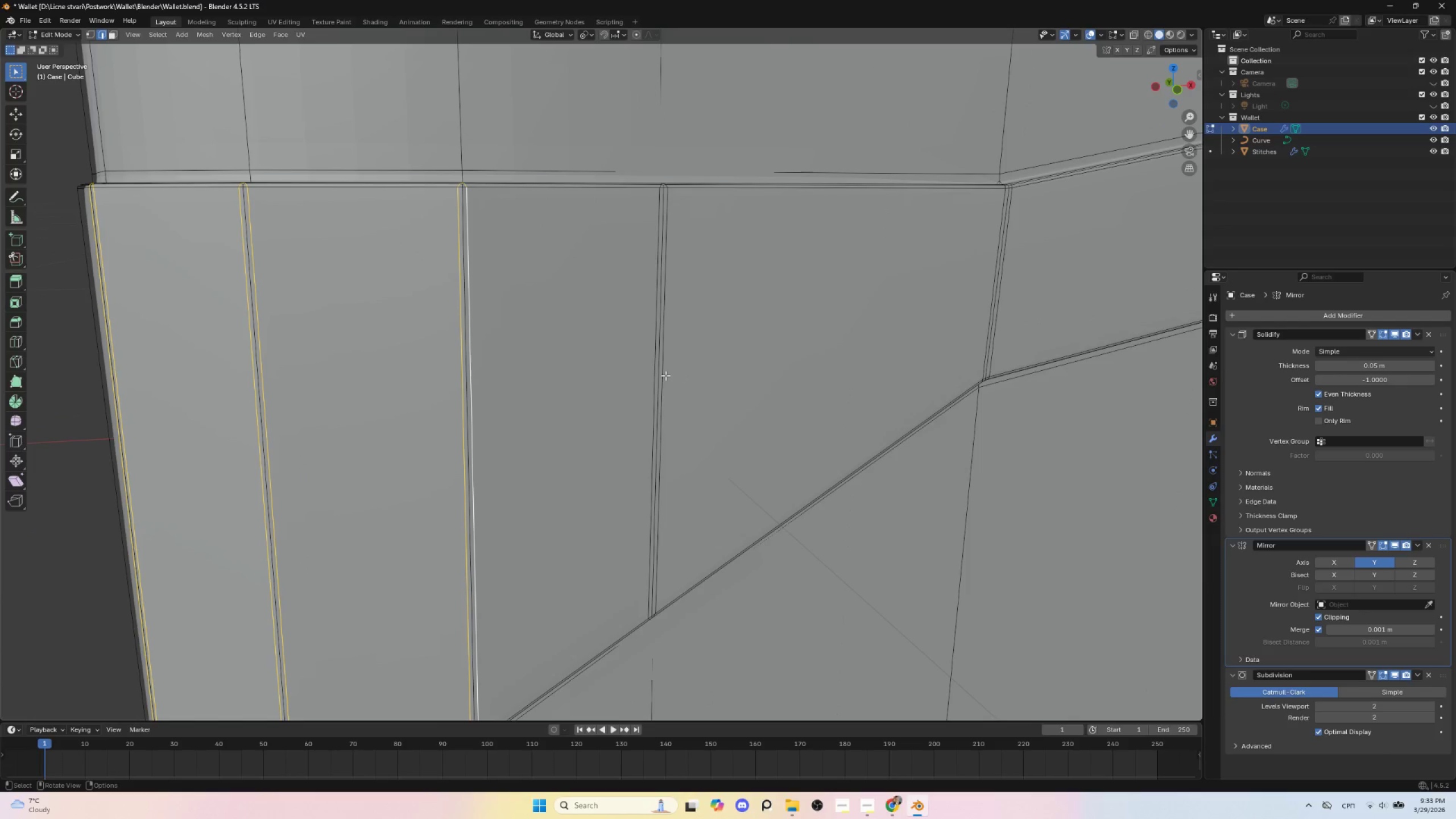 
left_click([655, 360])
 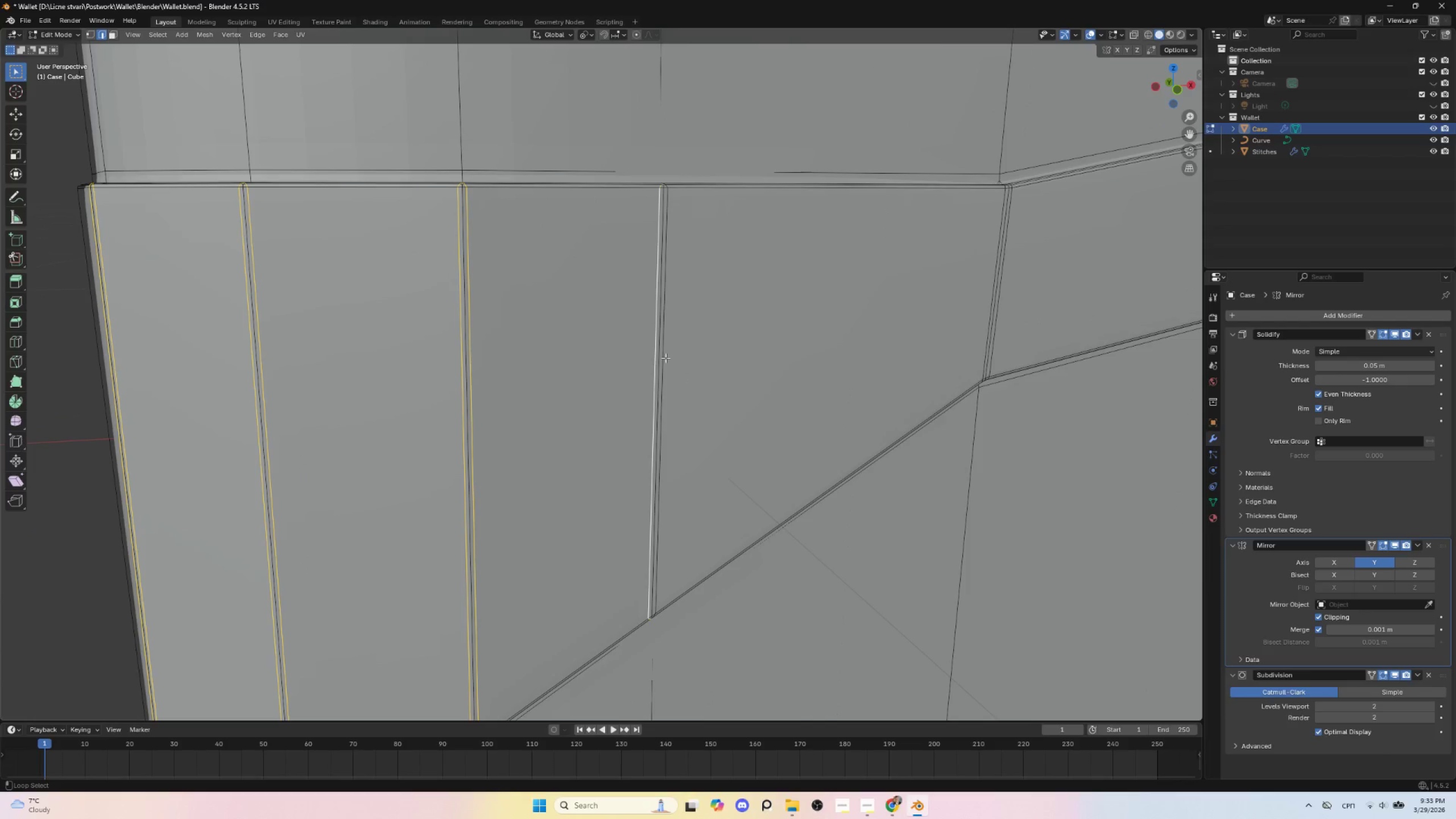 
double_click([665, 358])
 